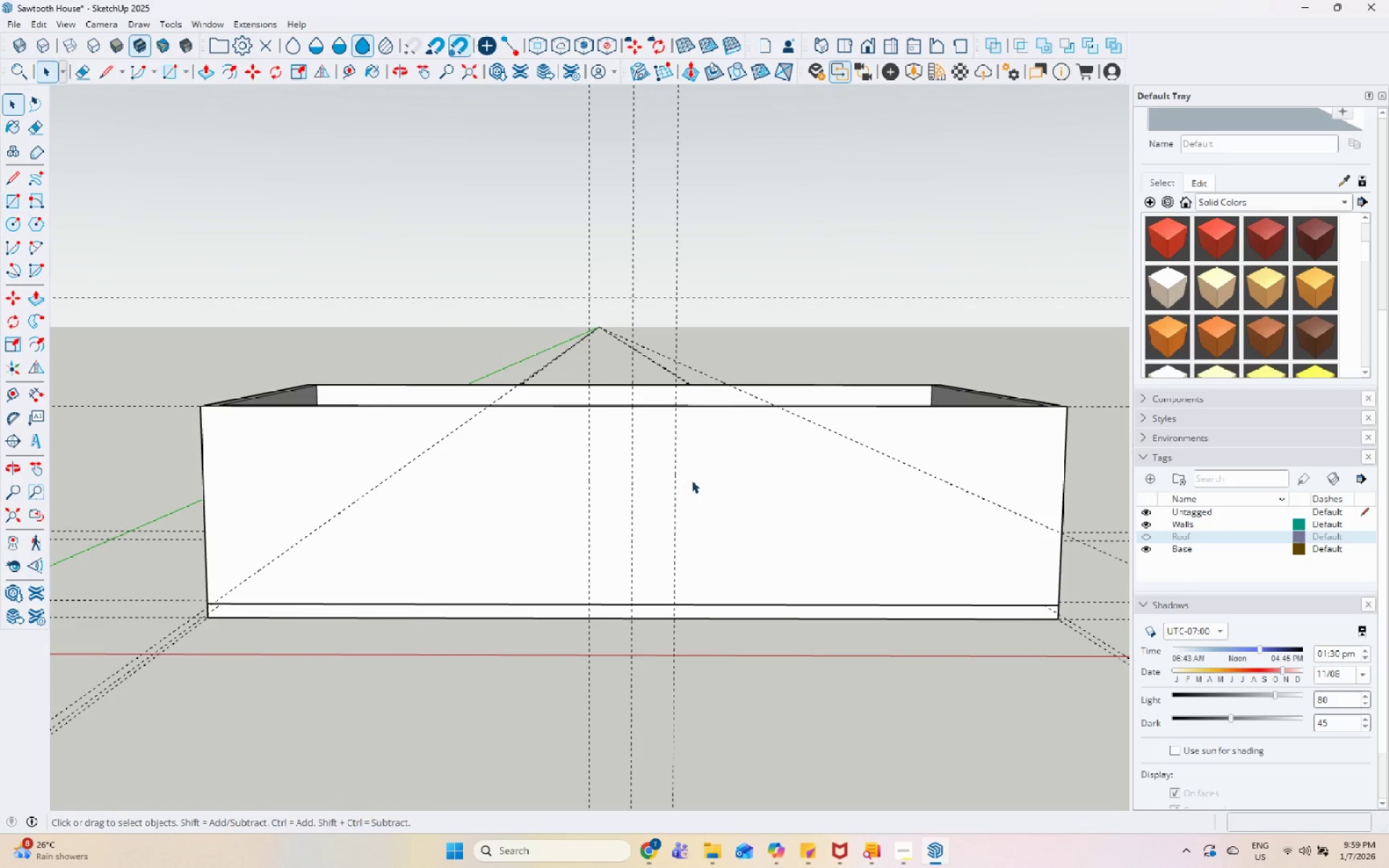 
double_click([692, 480])
 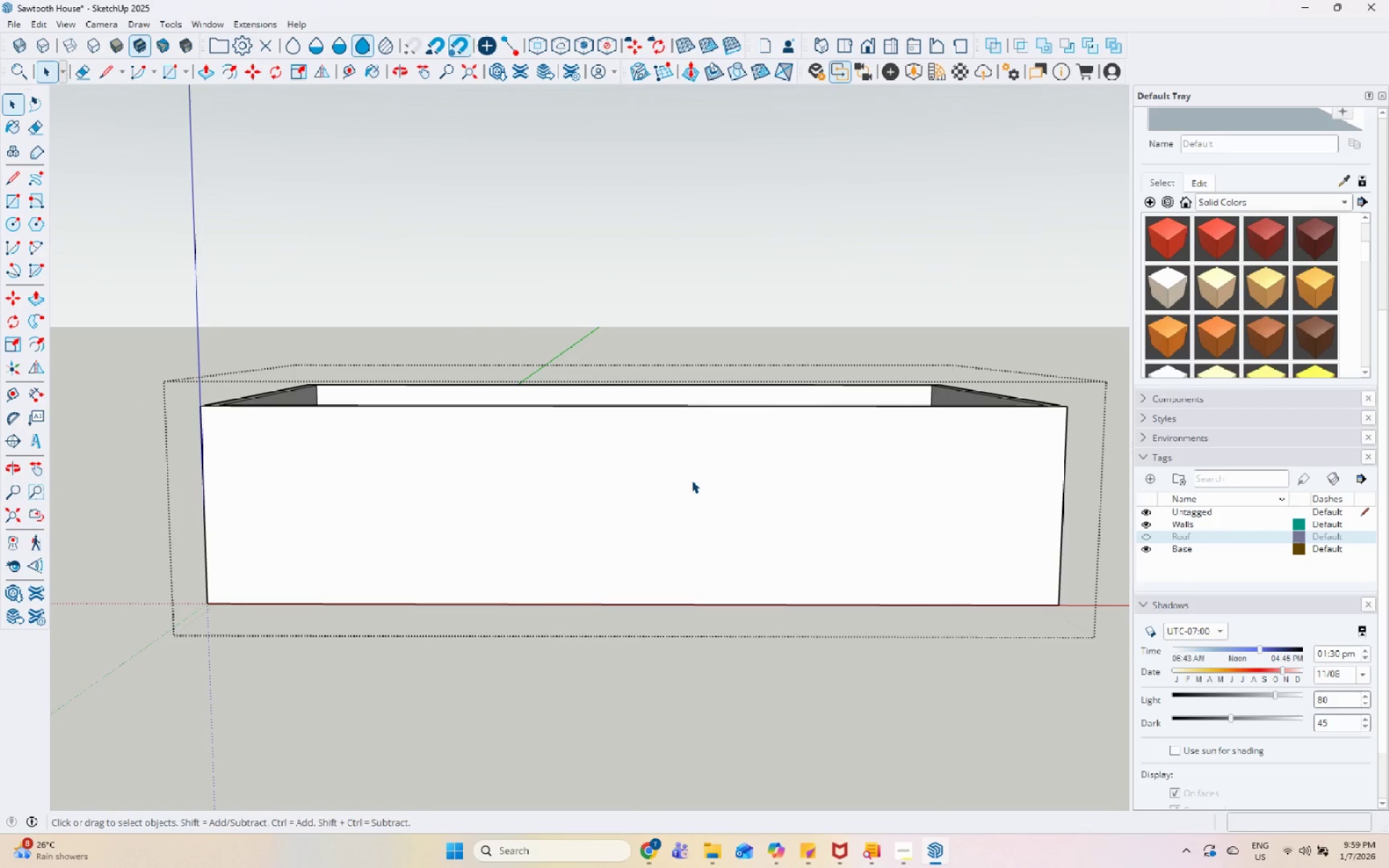 
left_click([692, 480])
 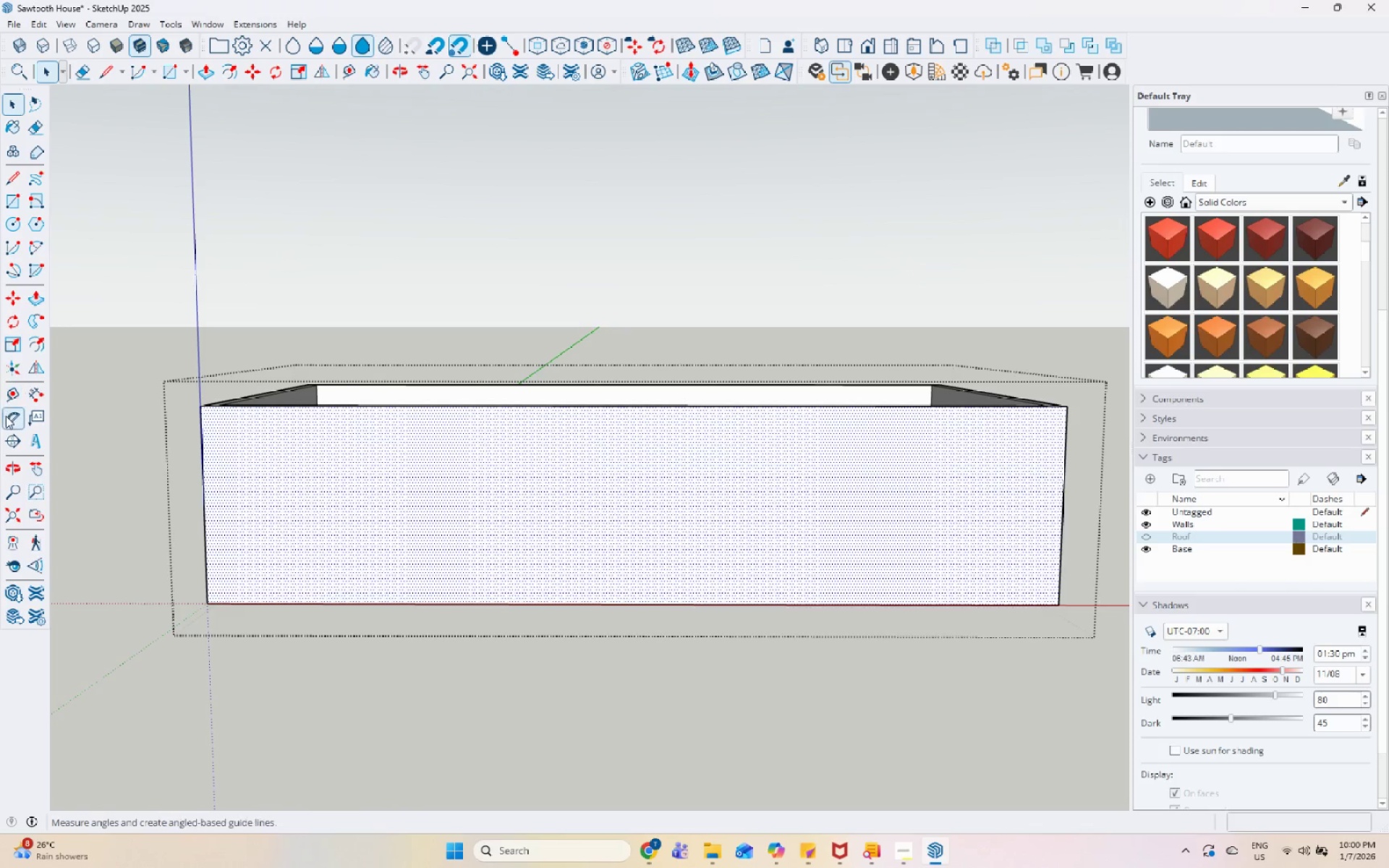 
left_click([14, 398])
 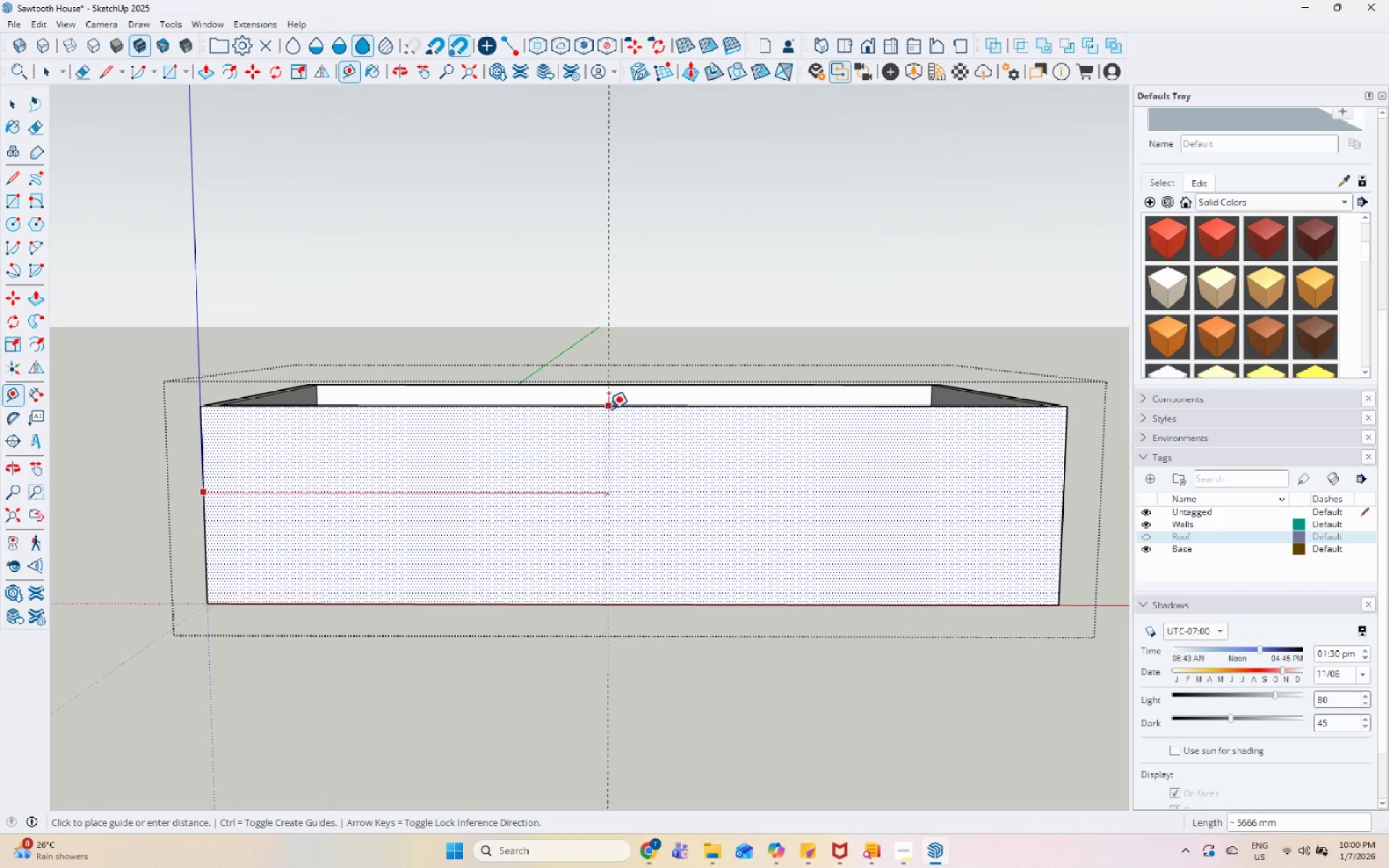 
left_click([633, 407])
 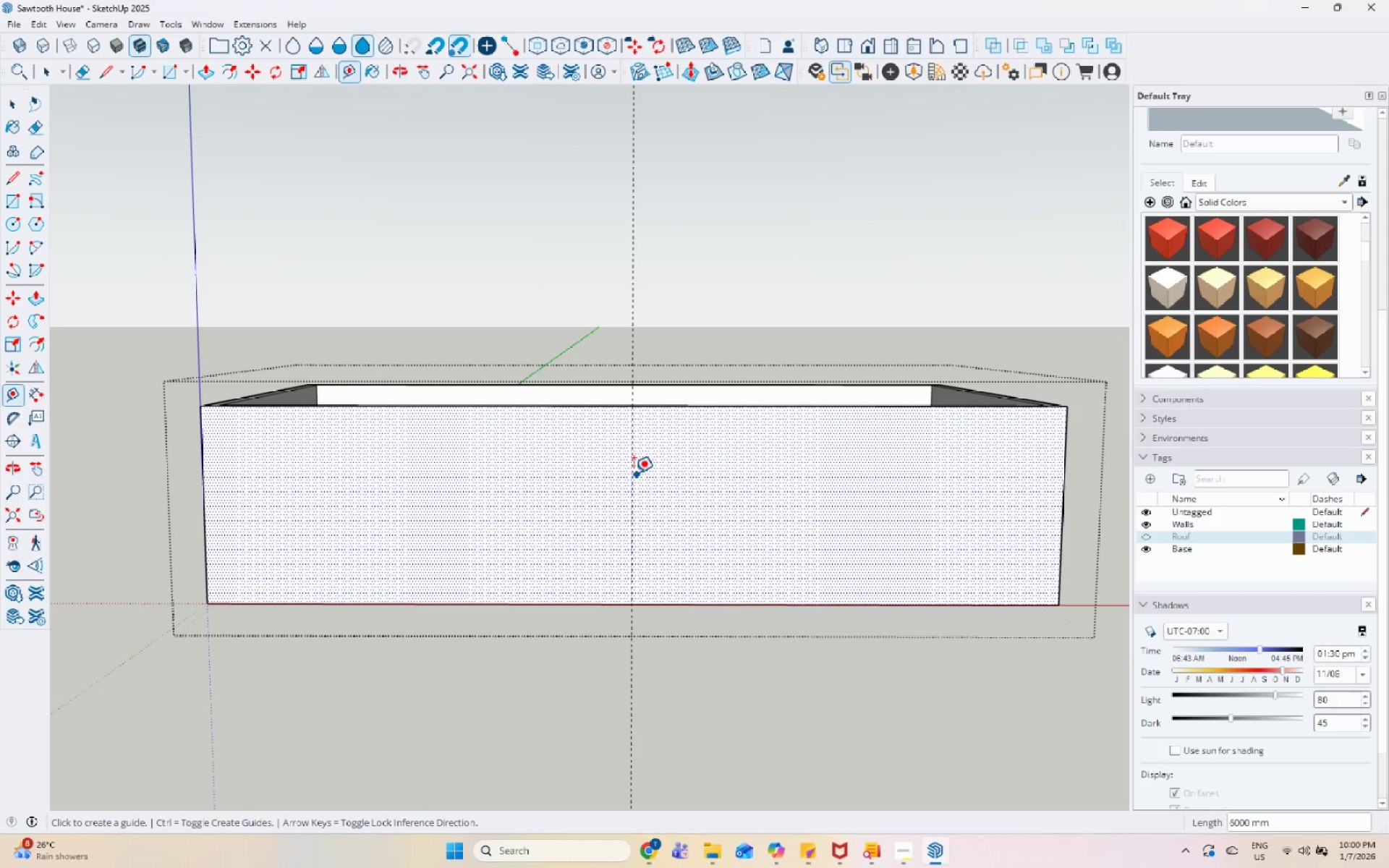 
left_click([632, 472])
 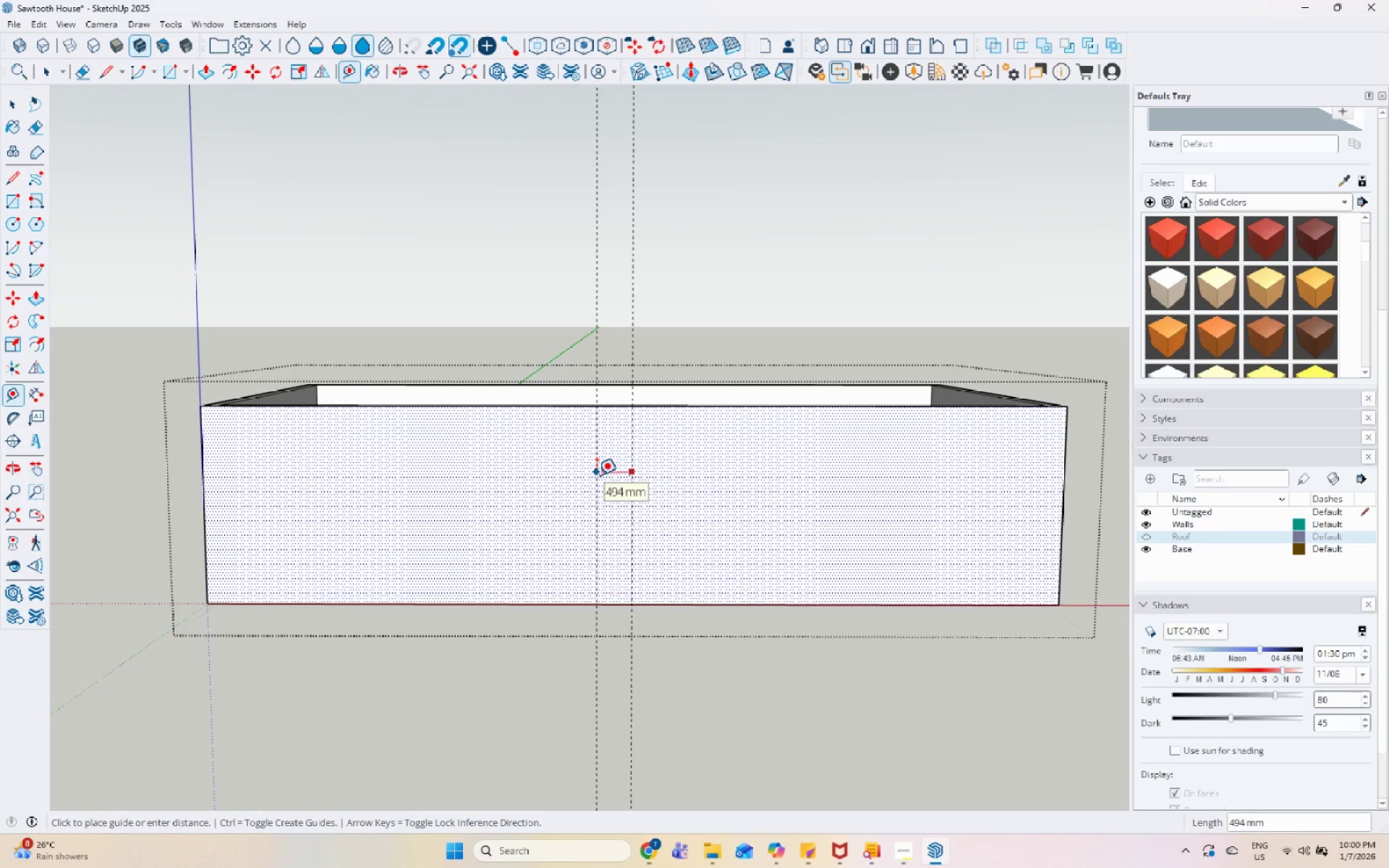 
key(Numpad6)
 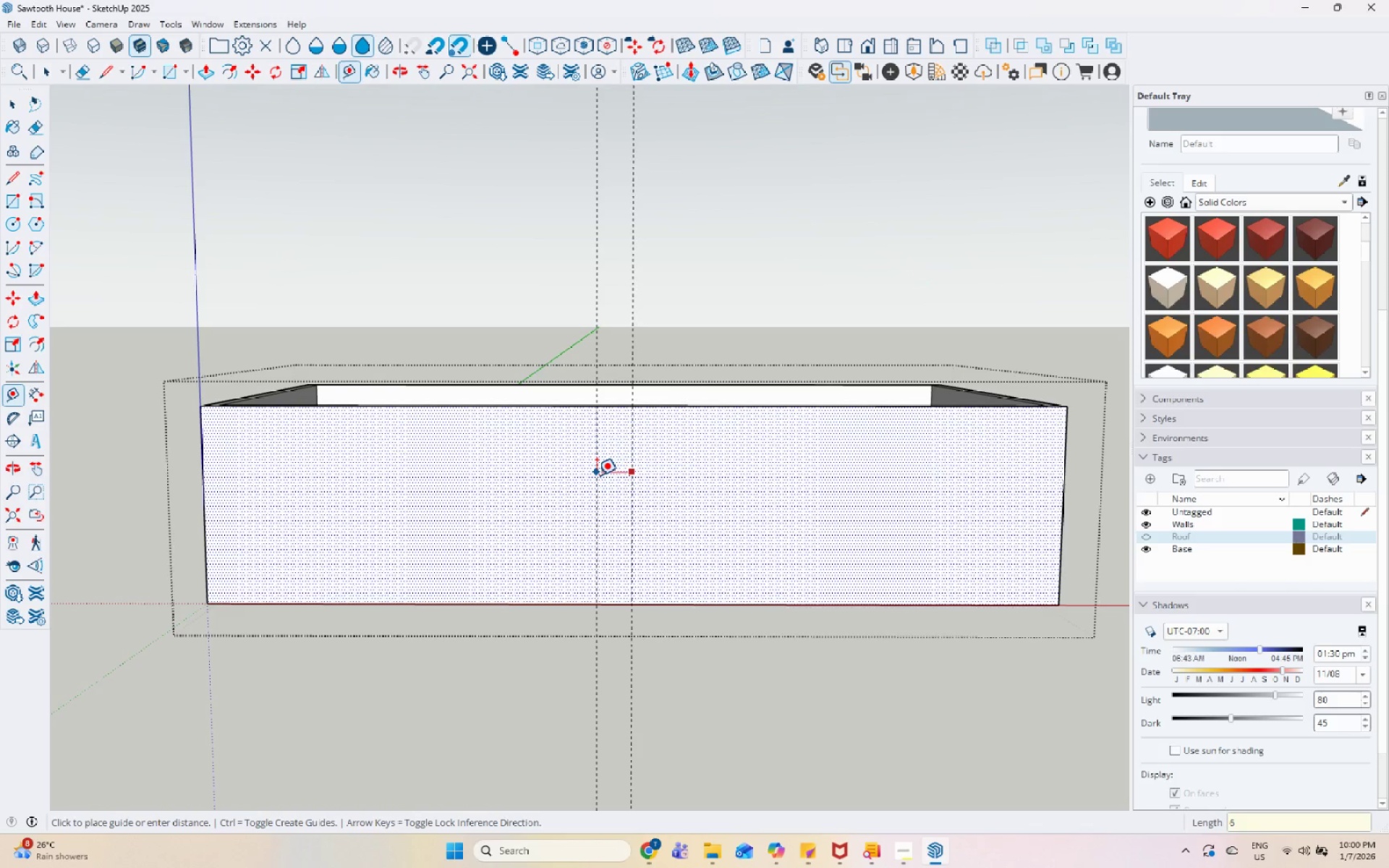 
key(Numpad0)
 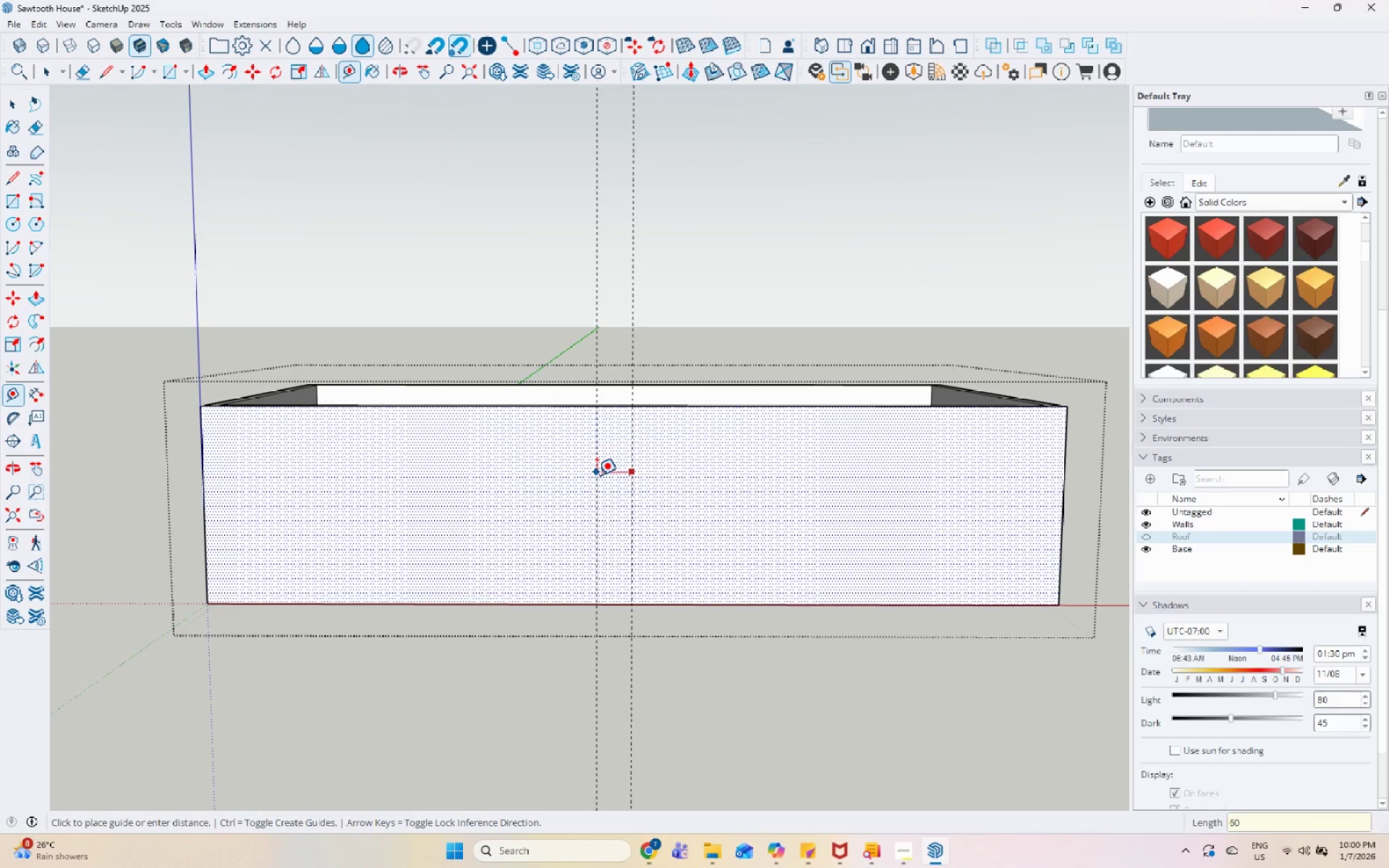 
key(Numpad0)
 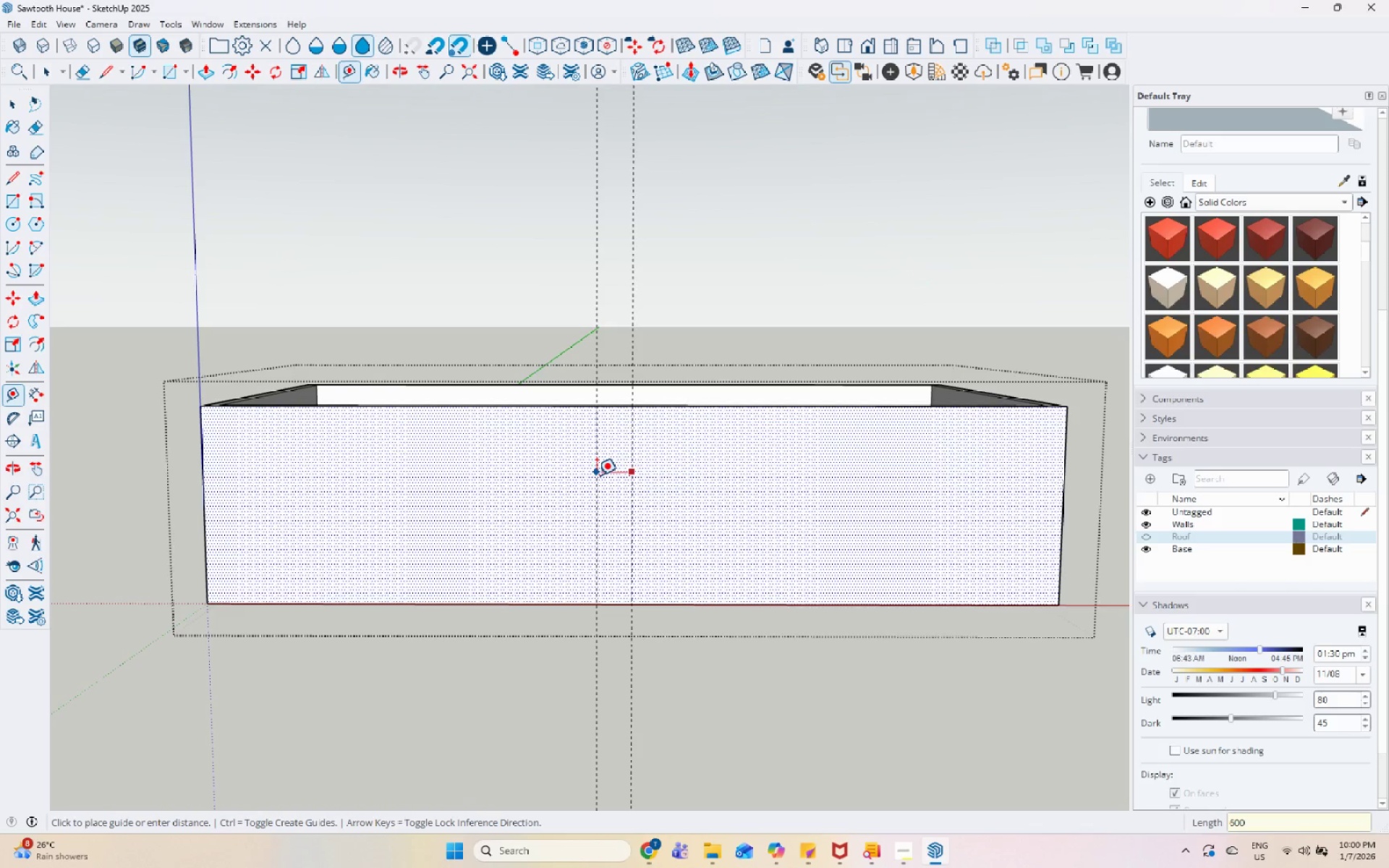 
key(Enter)
 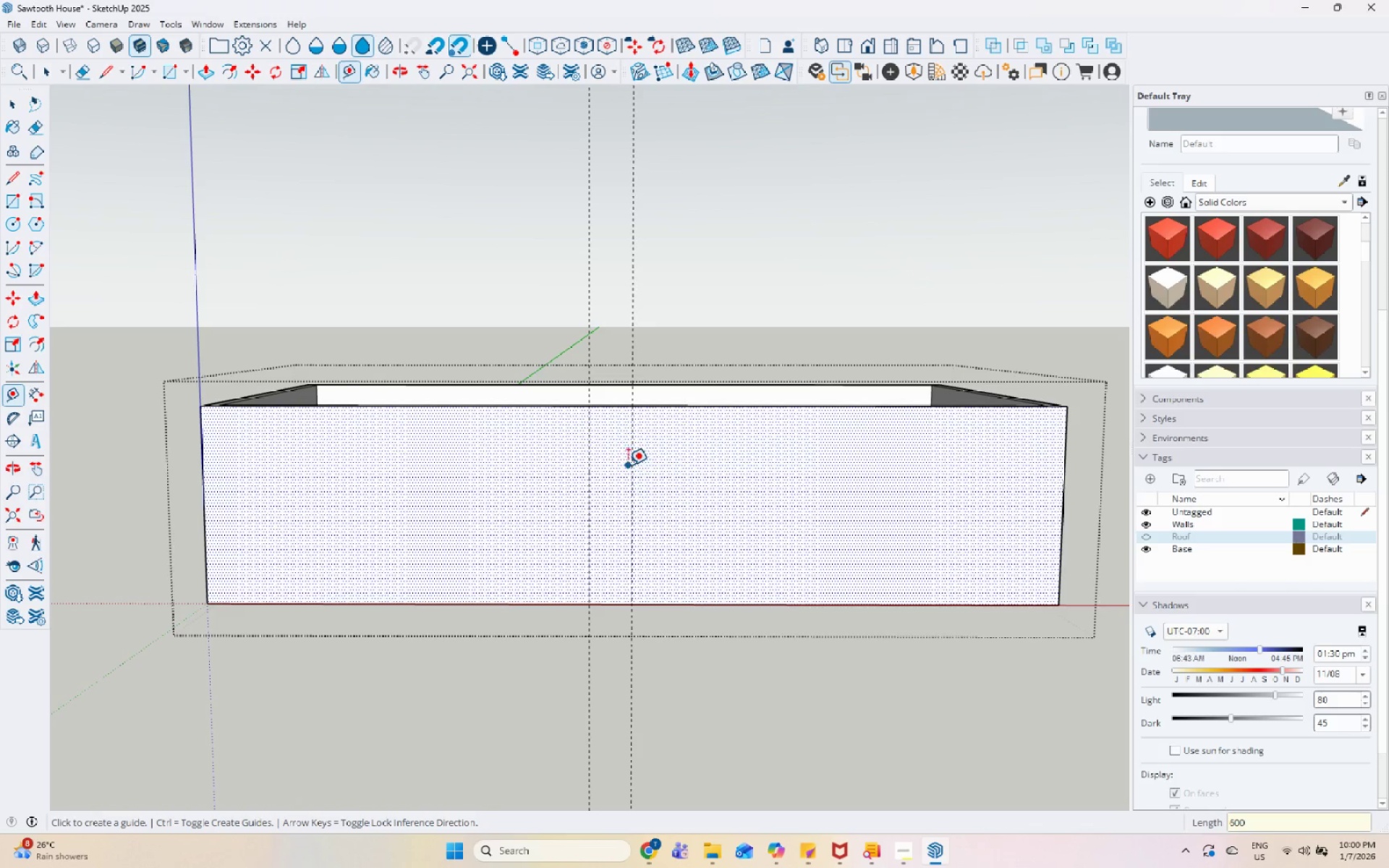 
key(Escape)
 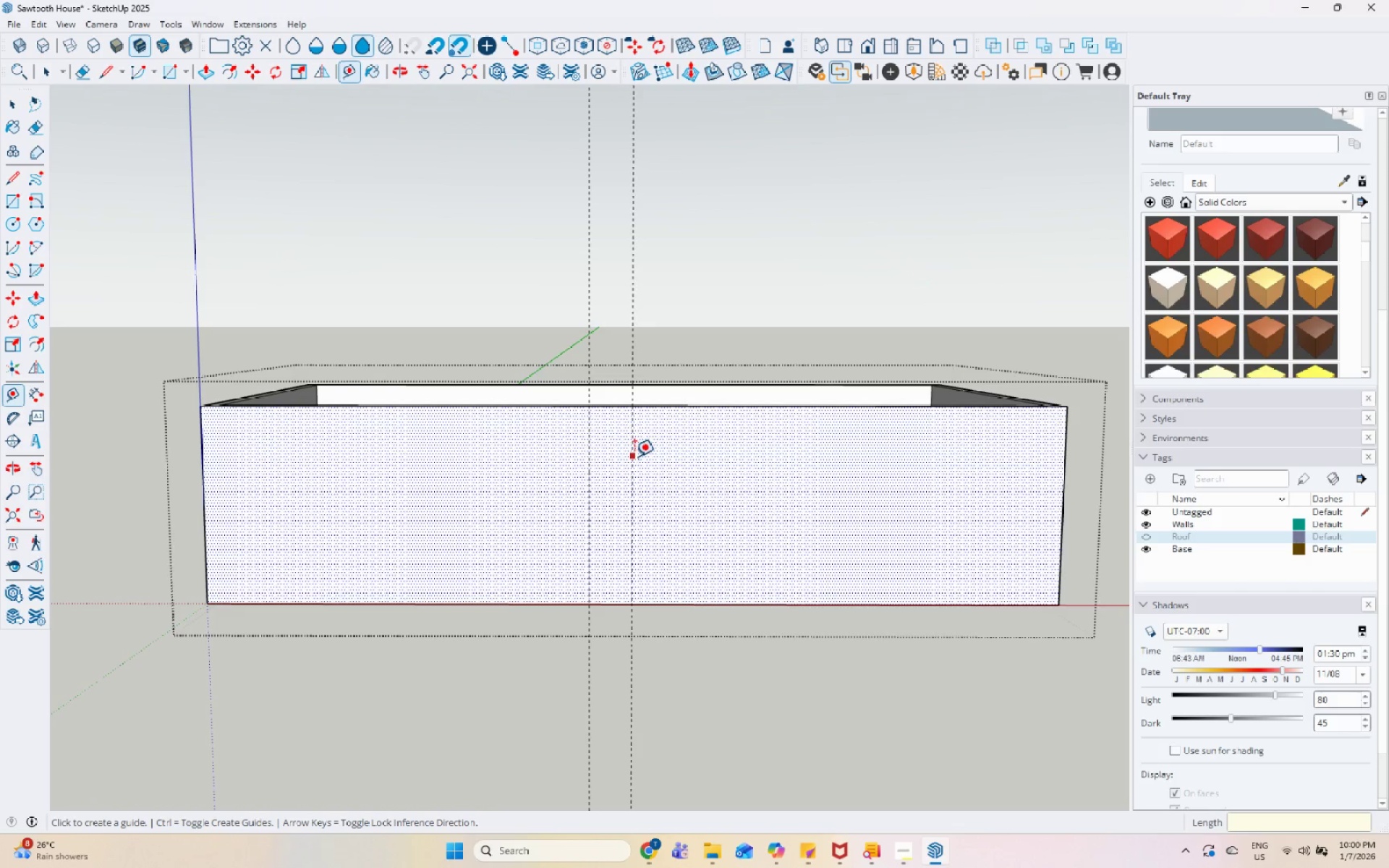 
left_click([634, 456])
 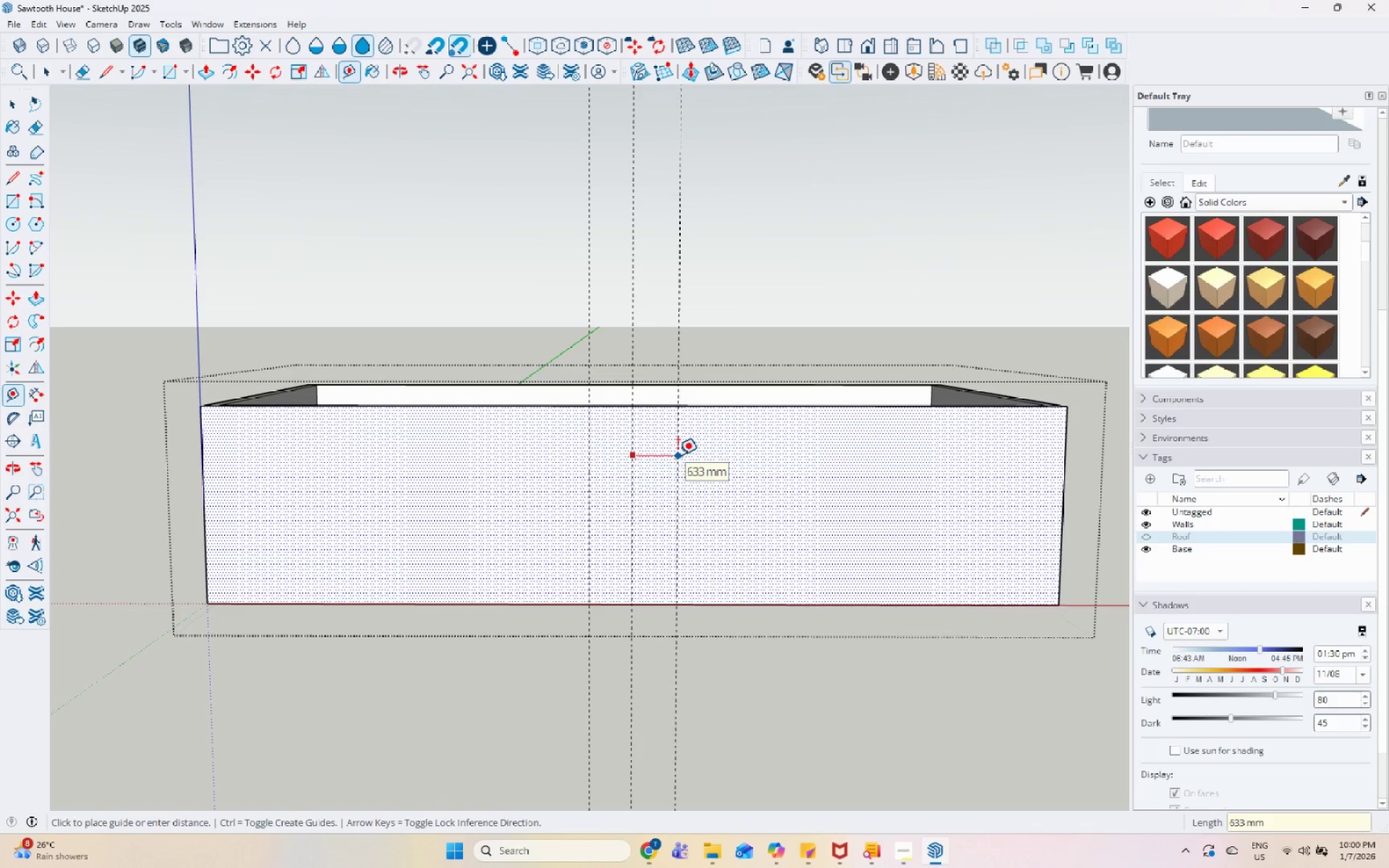 
key(Numpad6)
 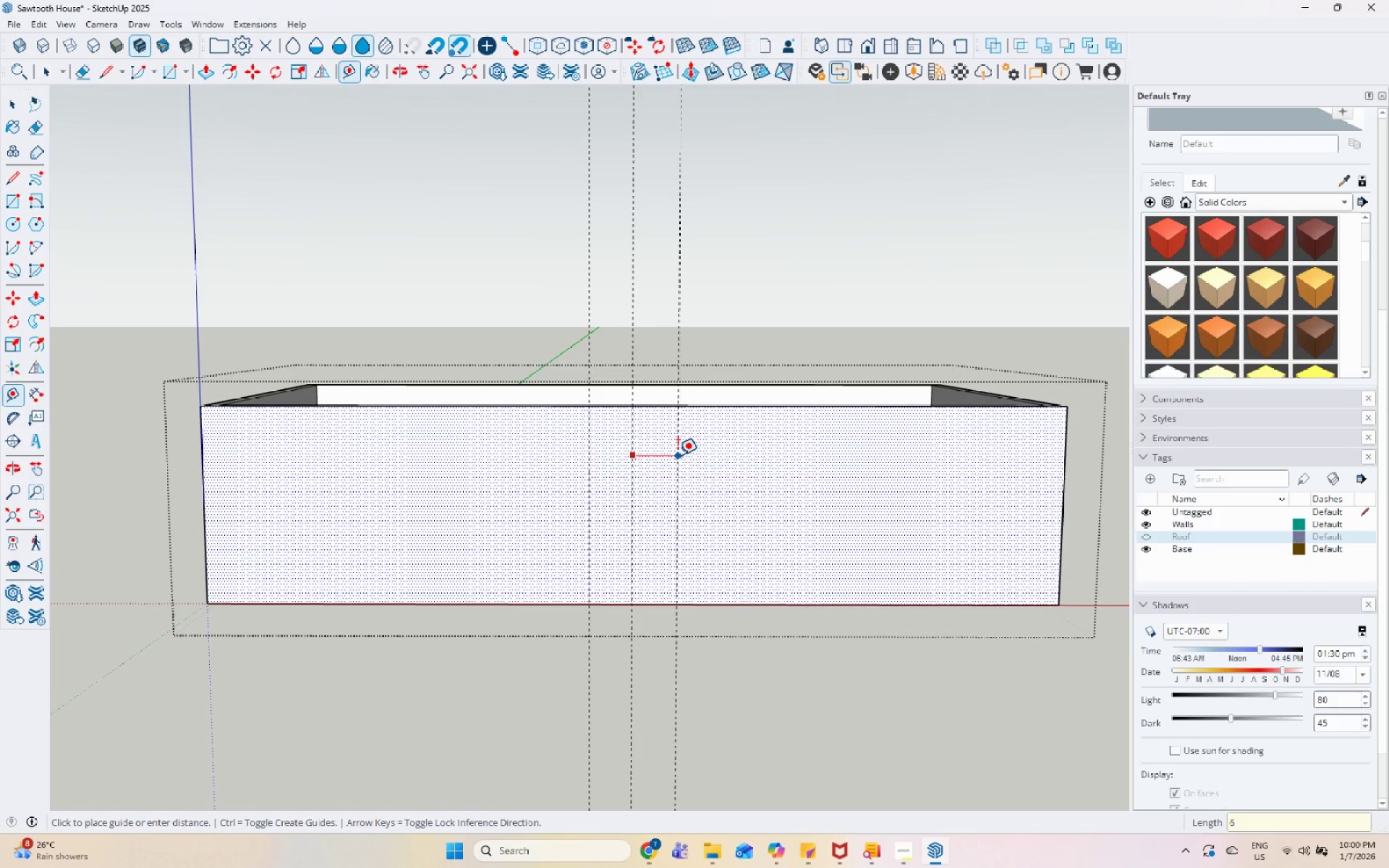 
key(Numpad0)
 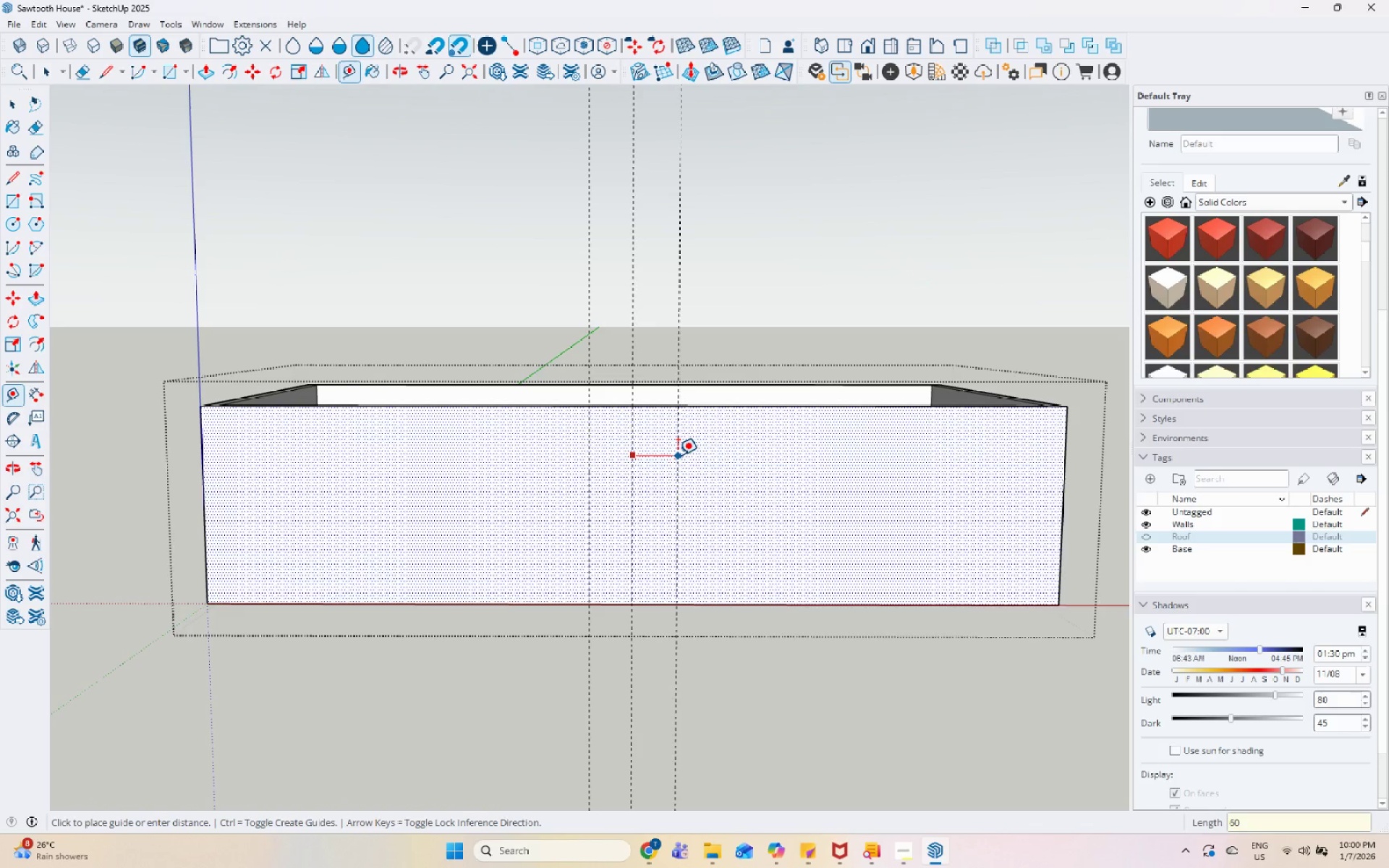 
key(Numpad0)
 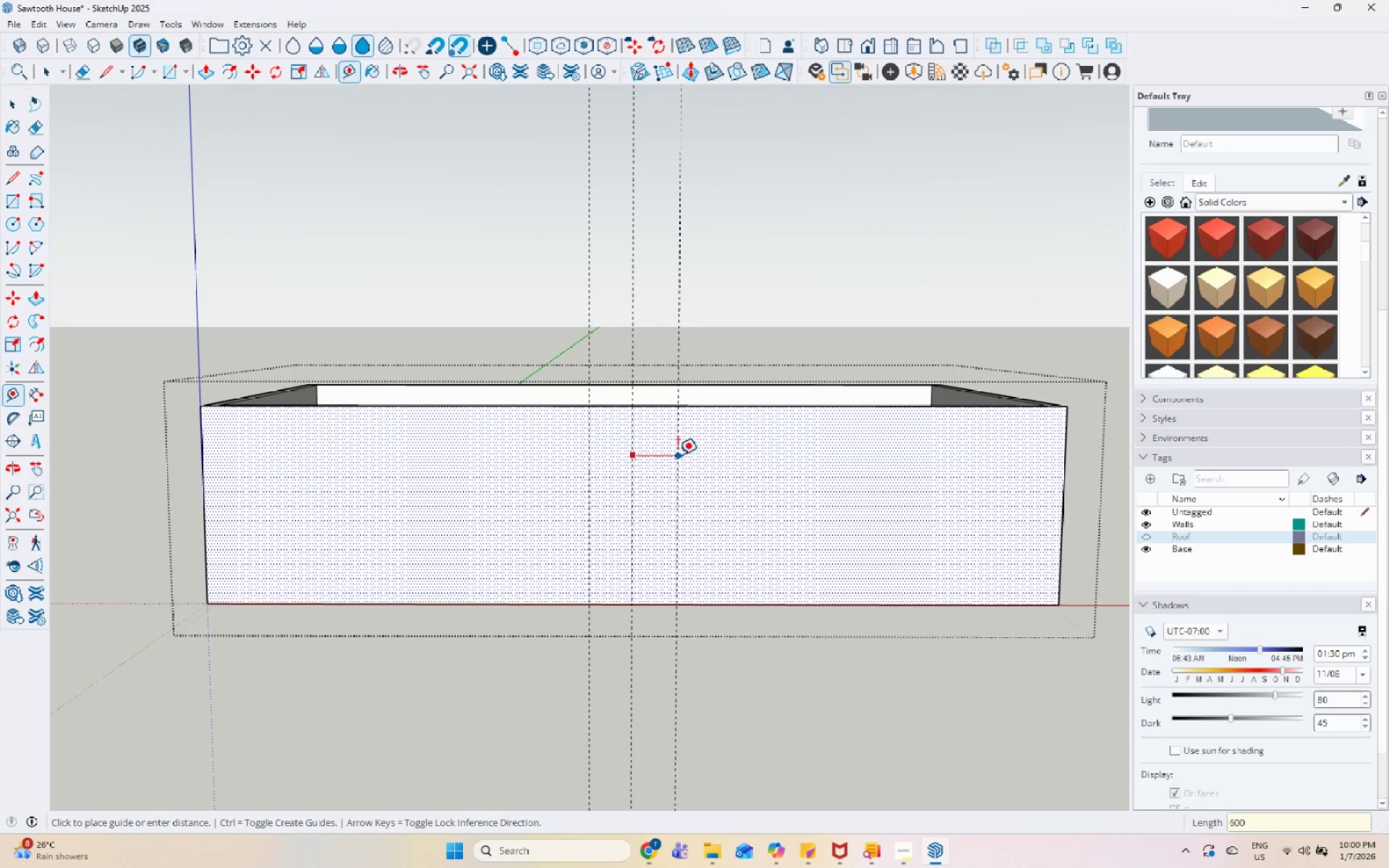 
key(Enter)
 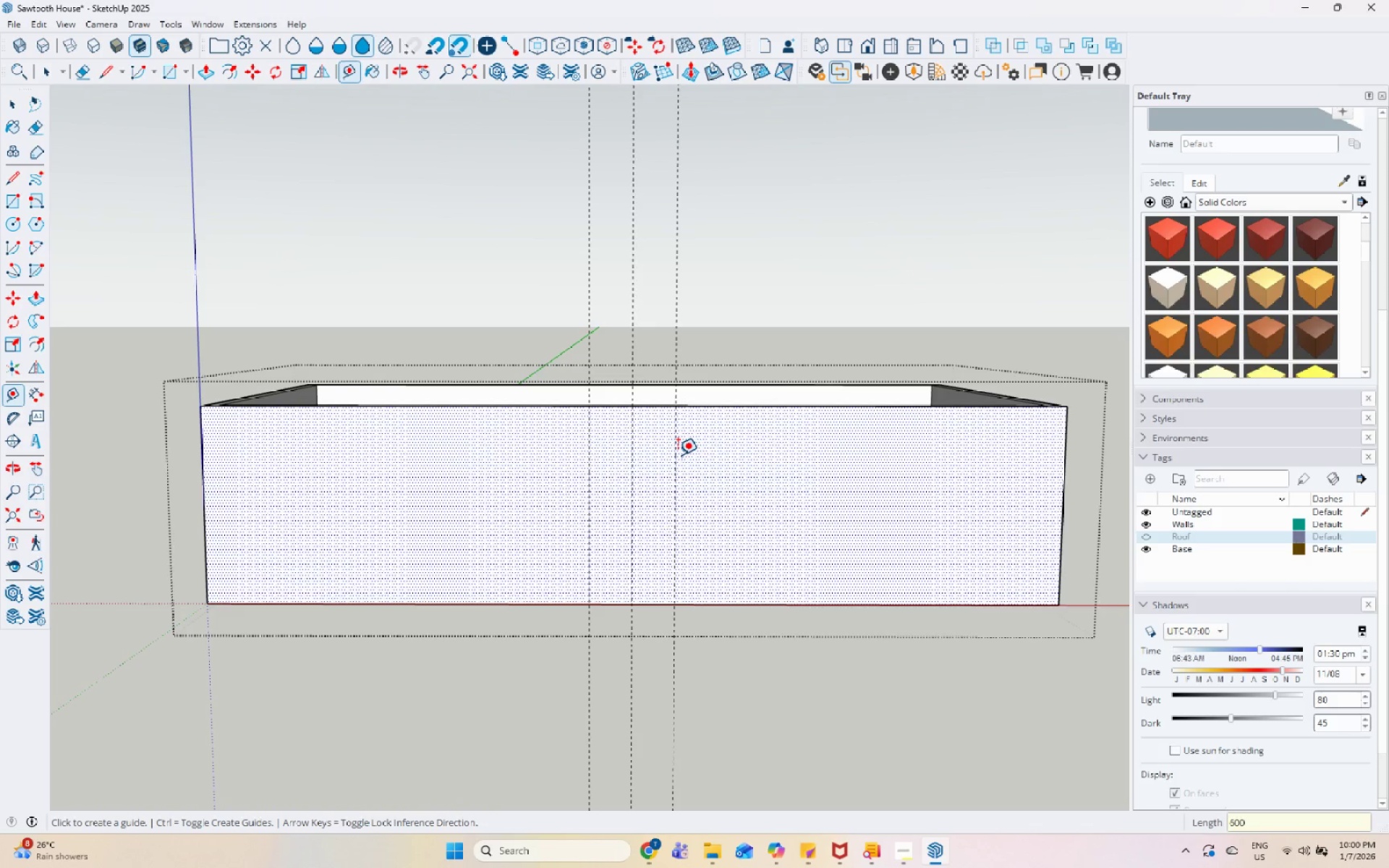 
key(Space)
 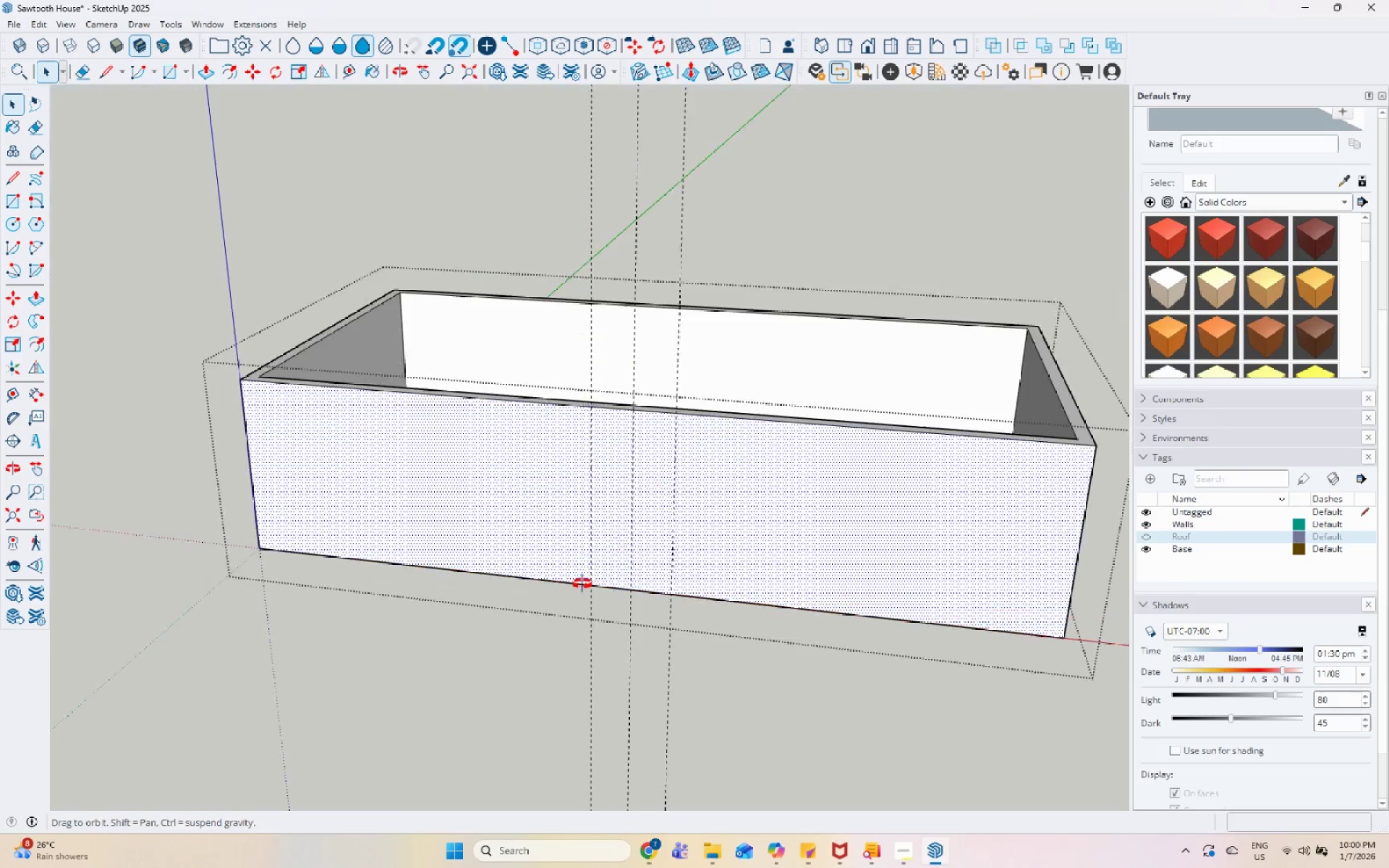 
scroll: coordinate [661, 492], scroll_direction: up, amount: 5.0
 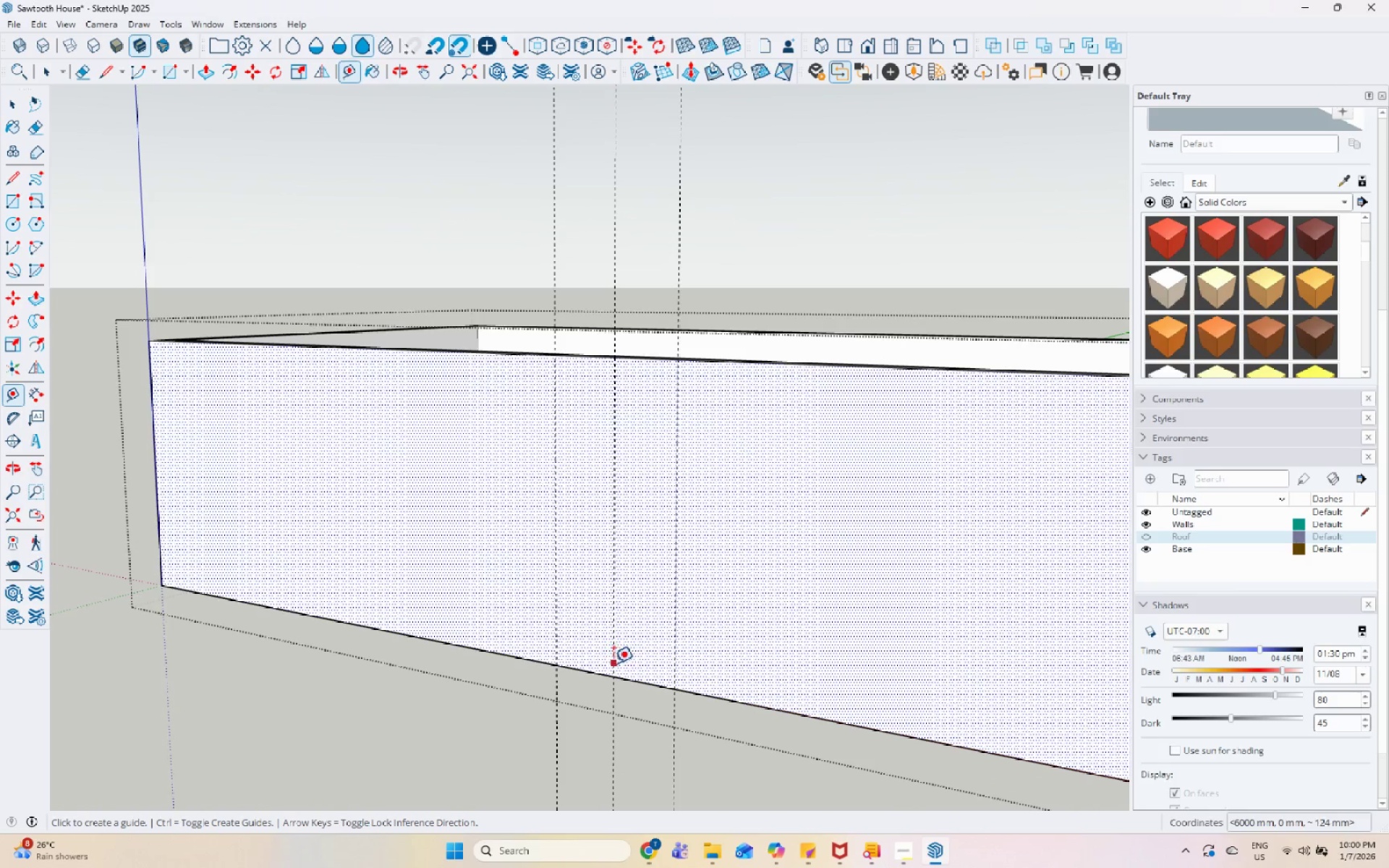 
left_click([632, 677])
 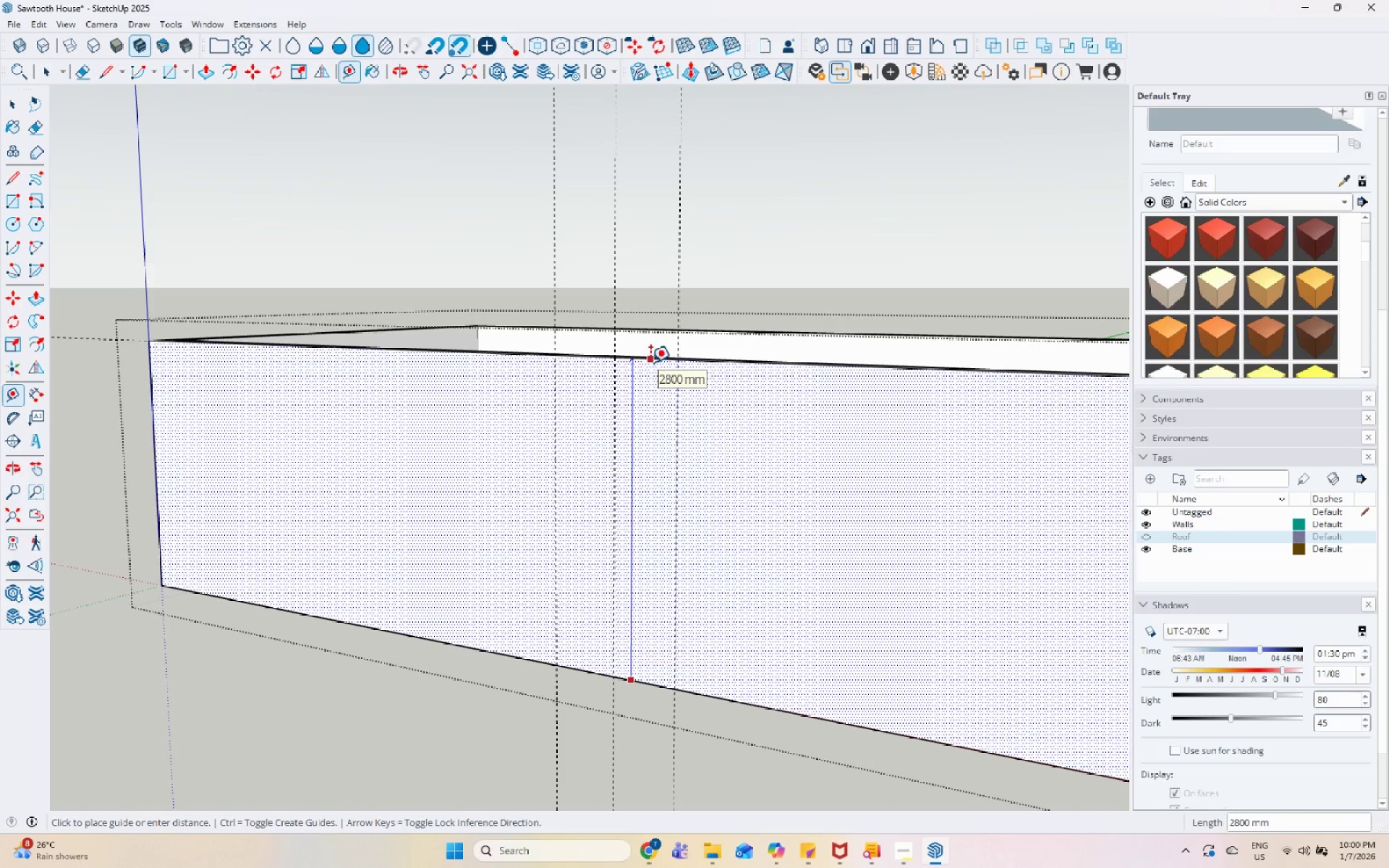 
key(Escape)
 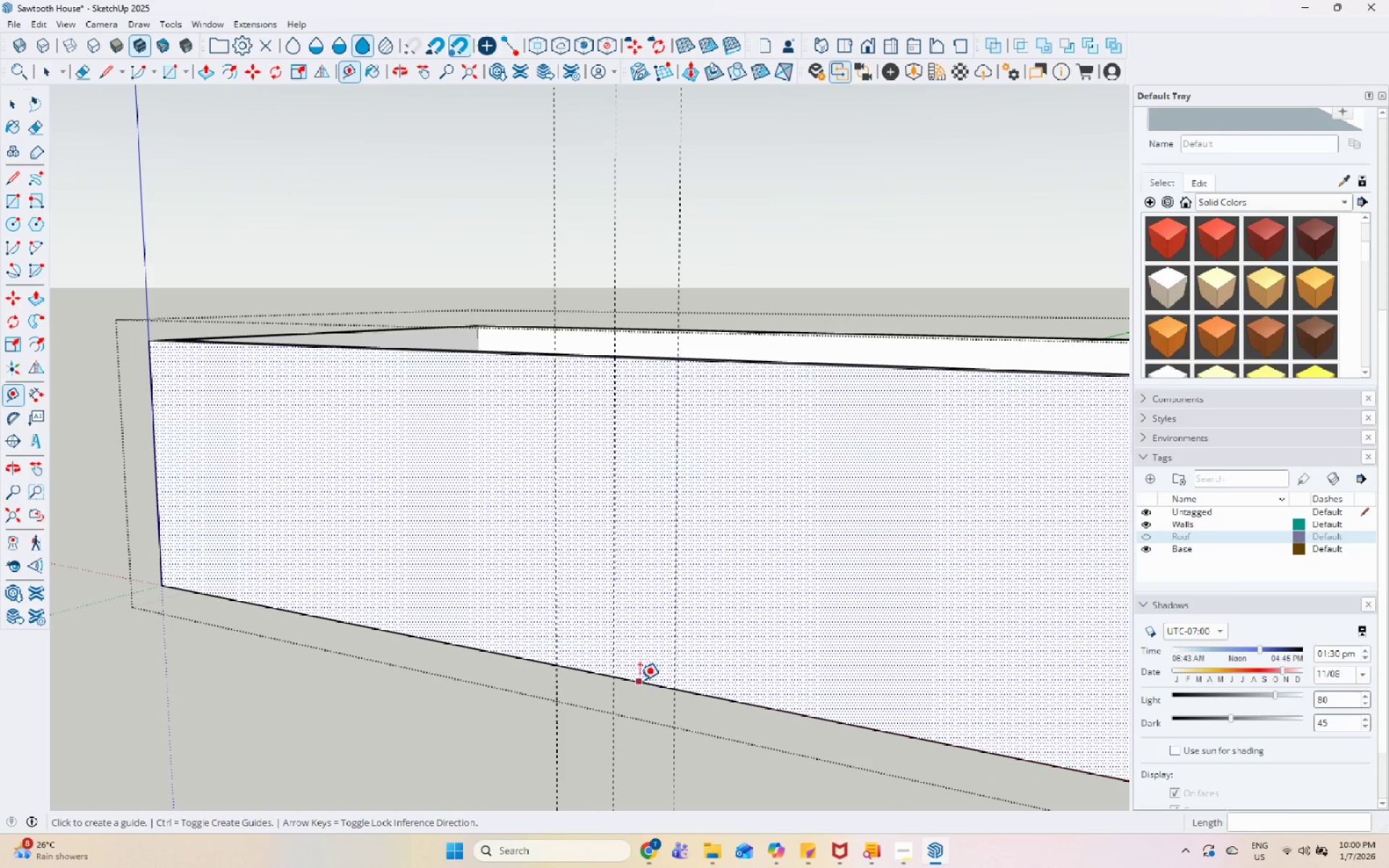 
left_click([640, 681])
 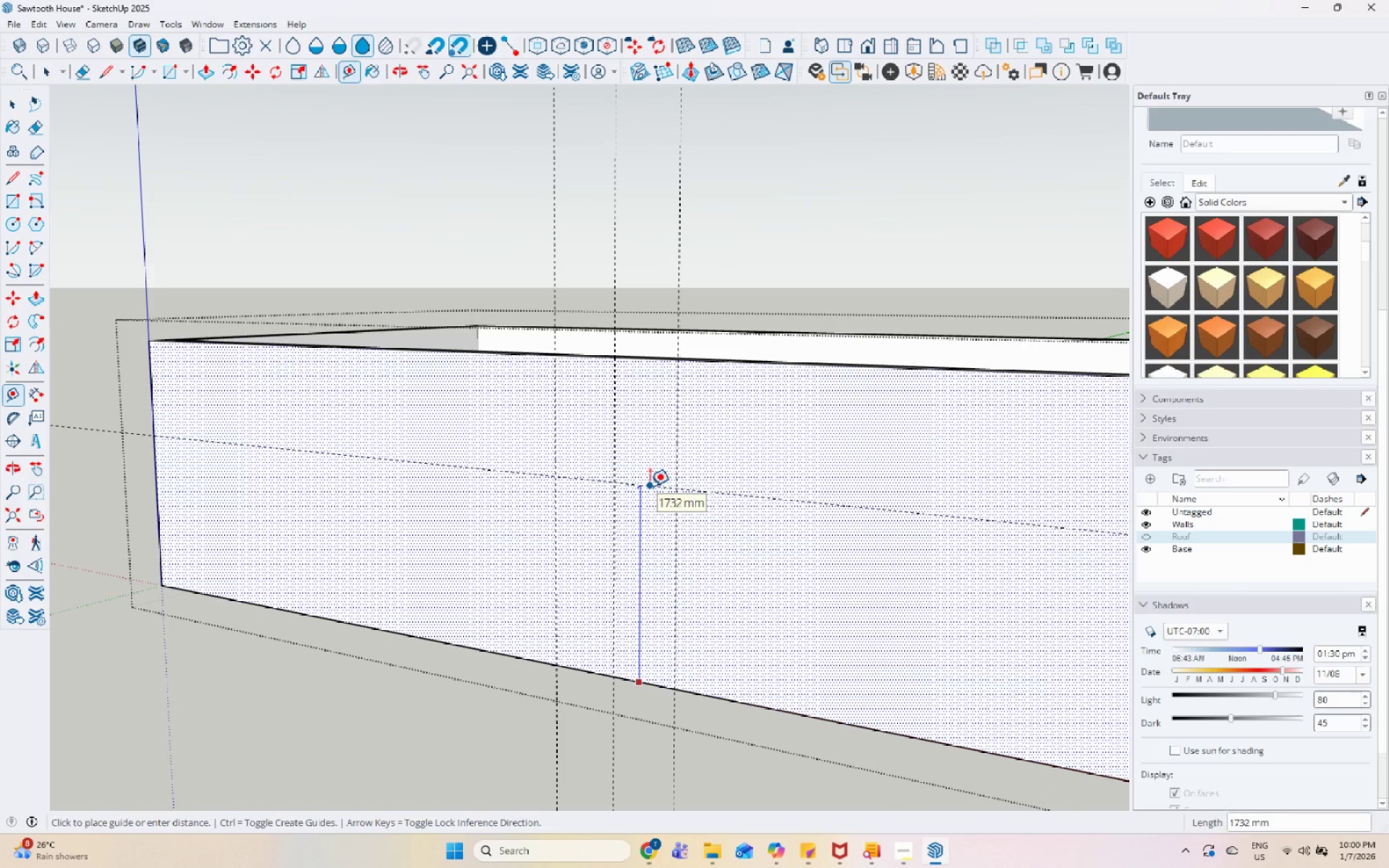 
key(Numpad2)
 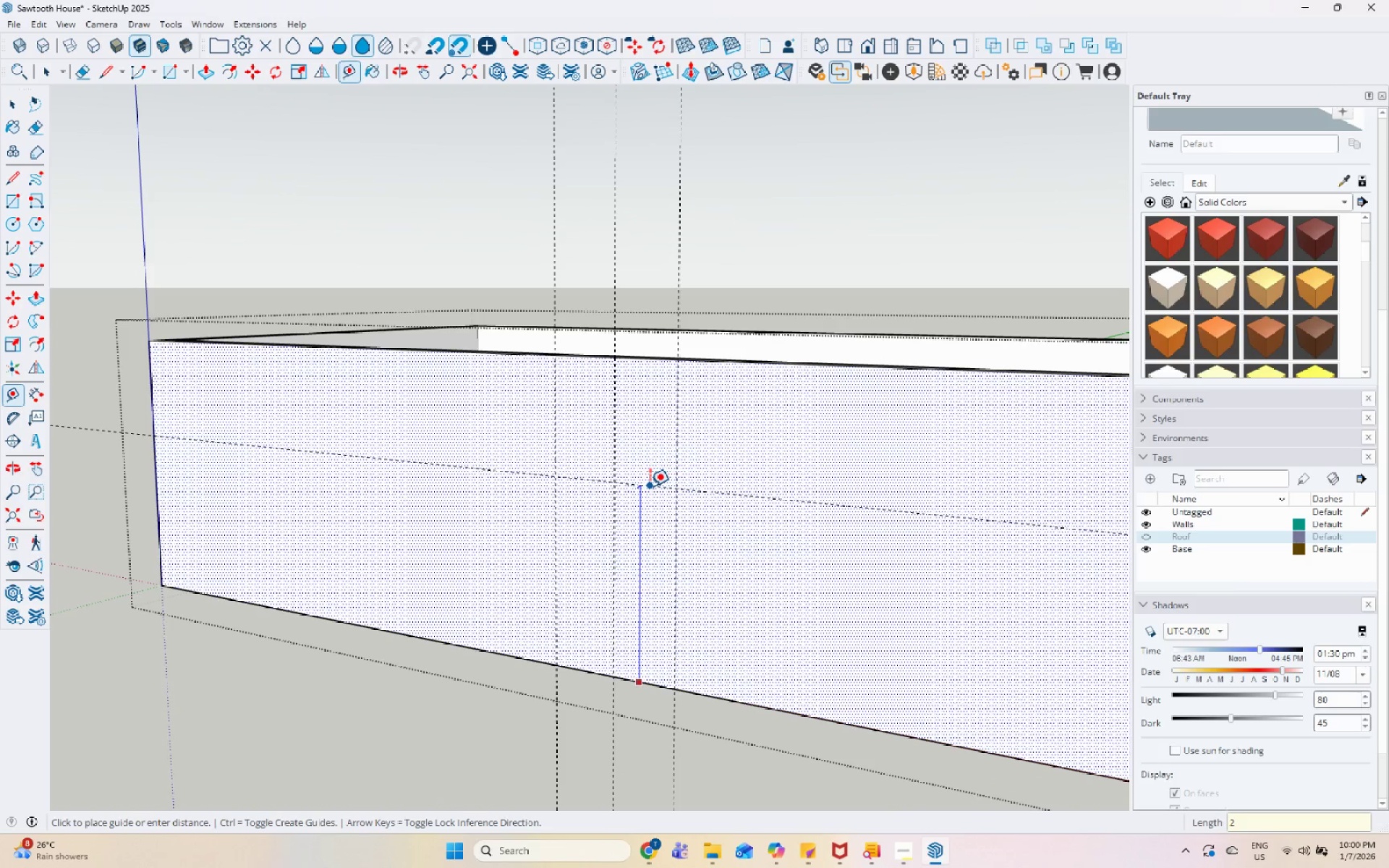 
key(Numpad1)
 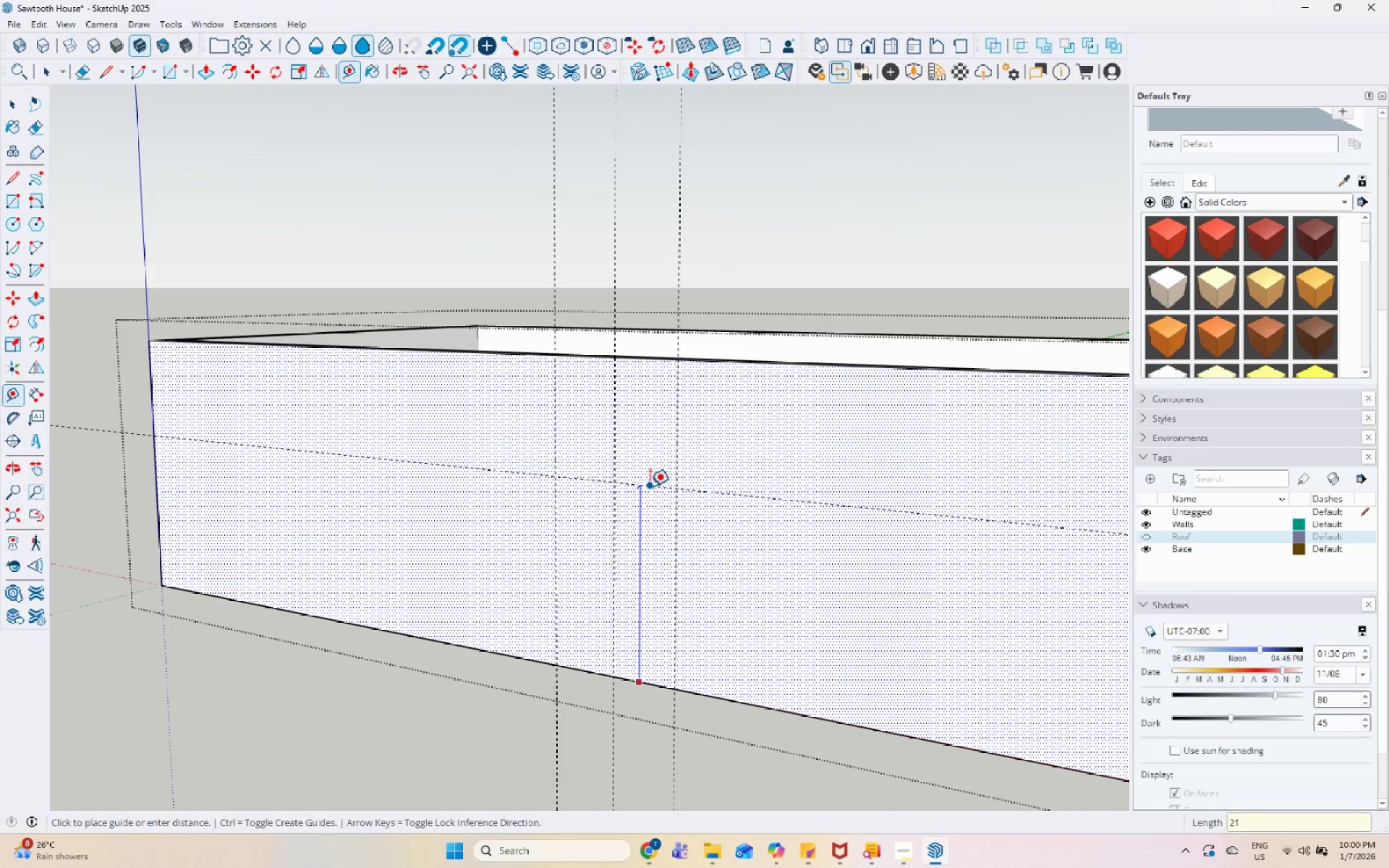 
key(Numpad0)
 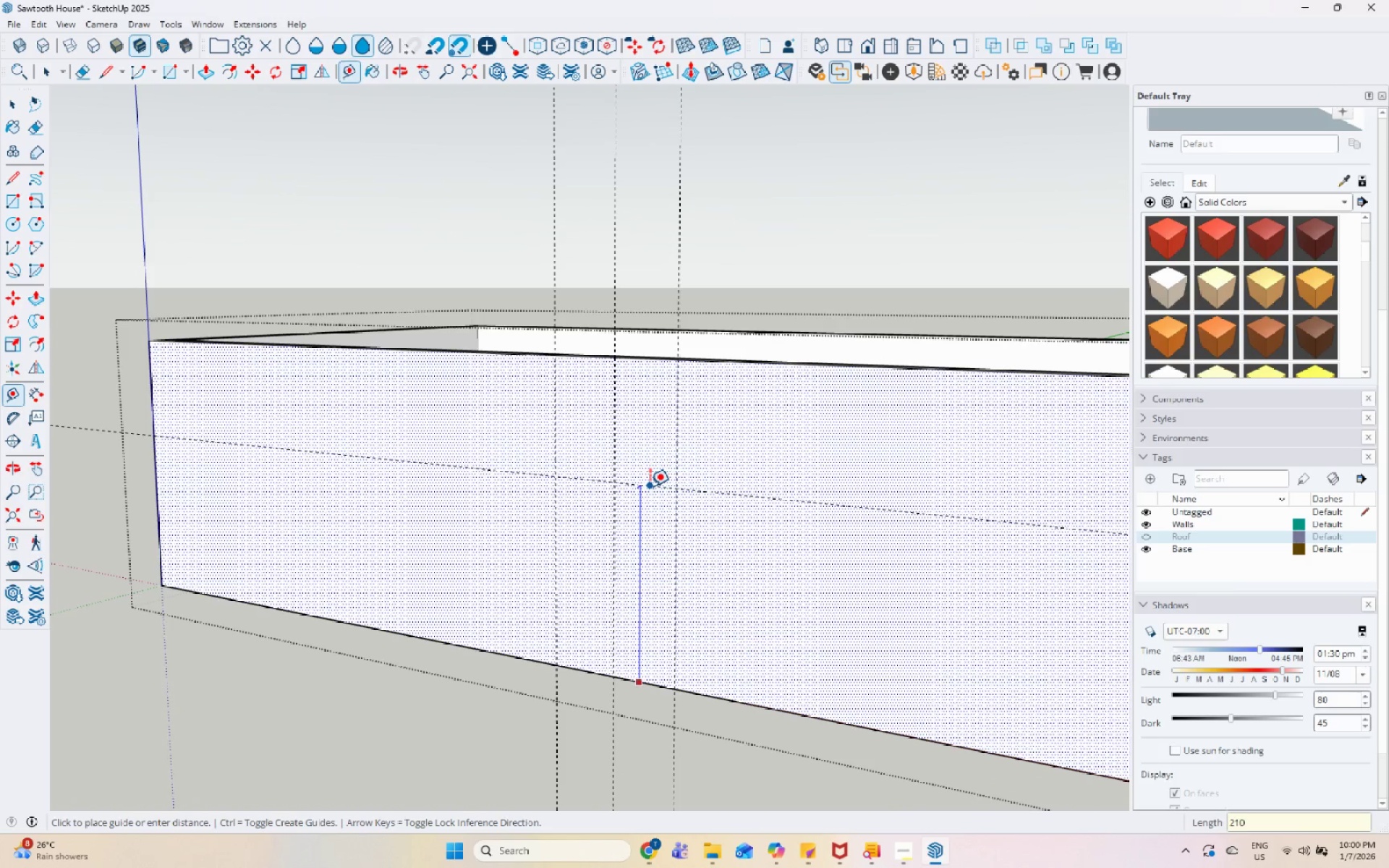 
key(Numpad0)
 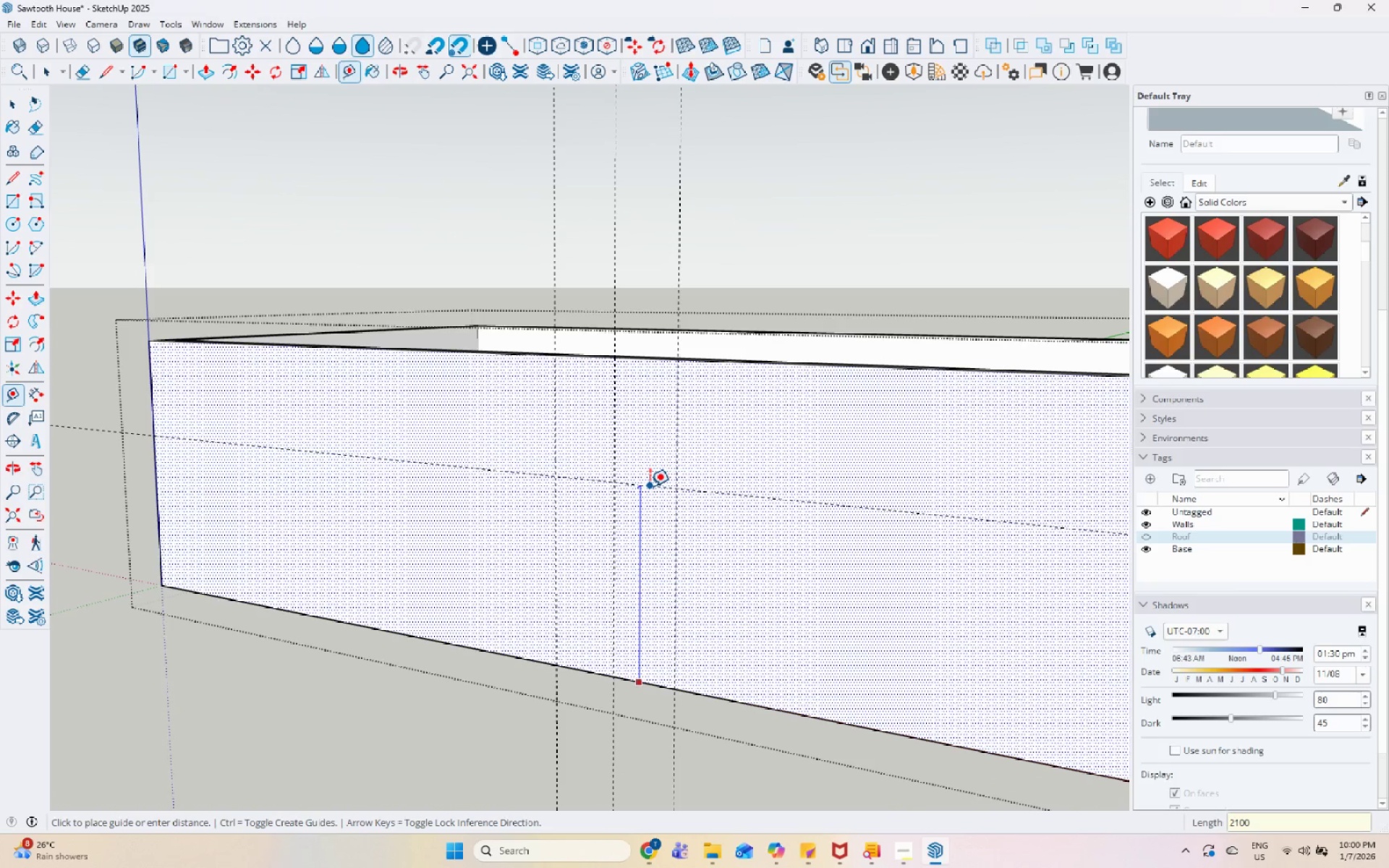 
key(Enter)
 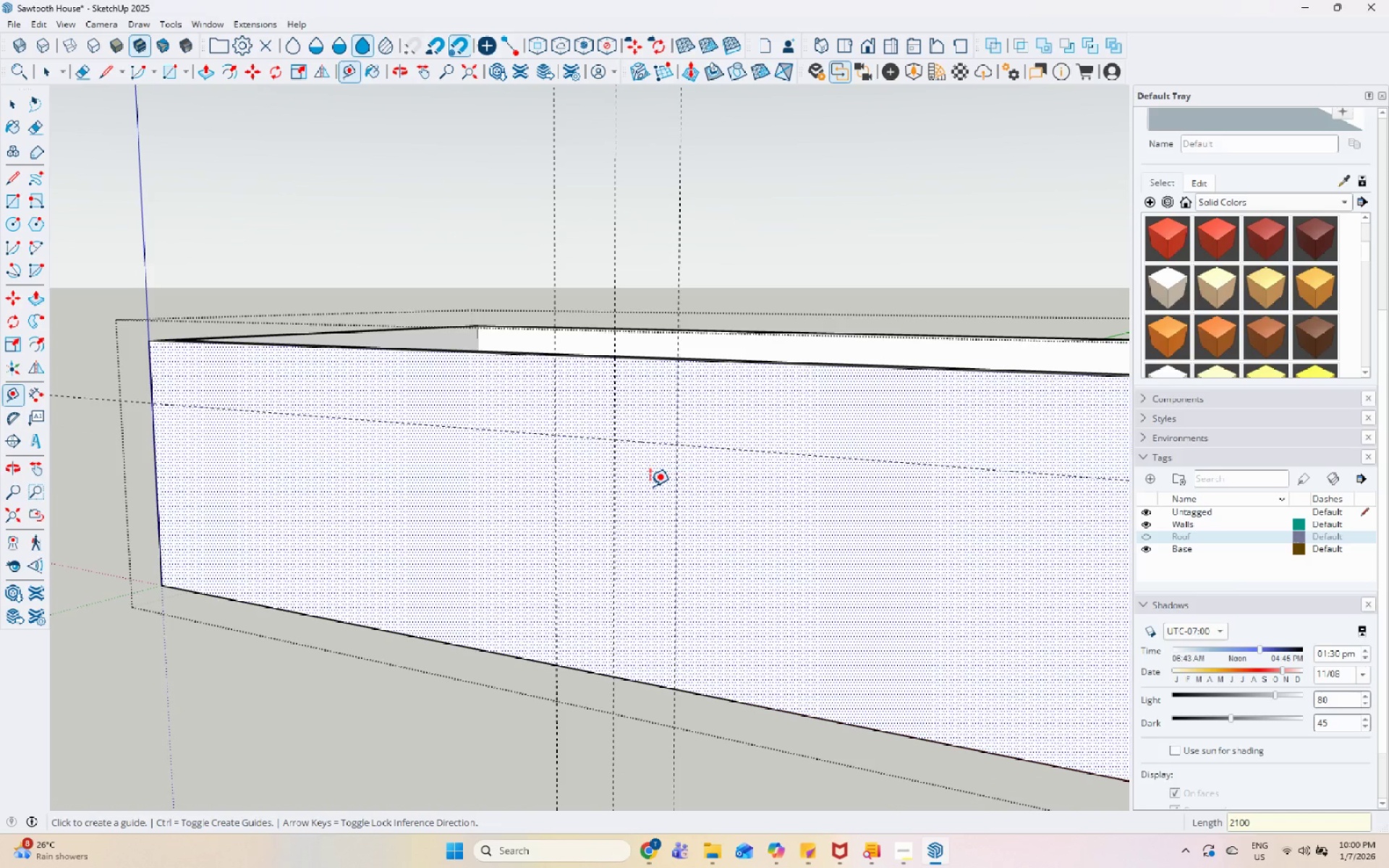 
key(Space)
 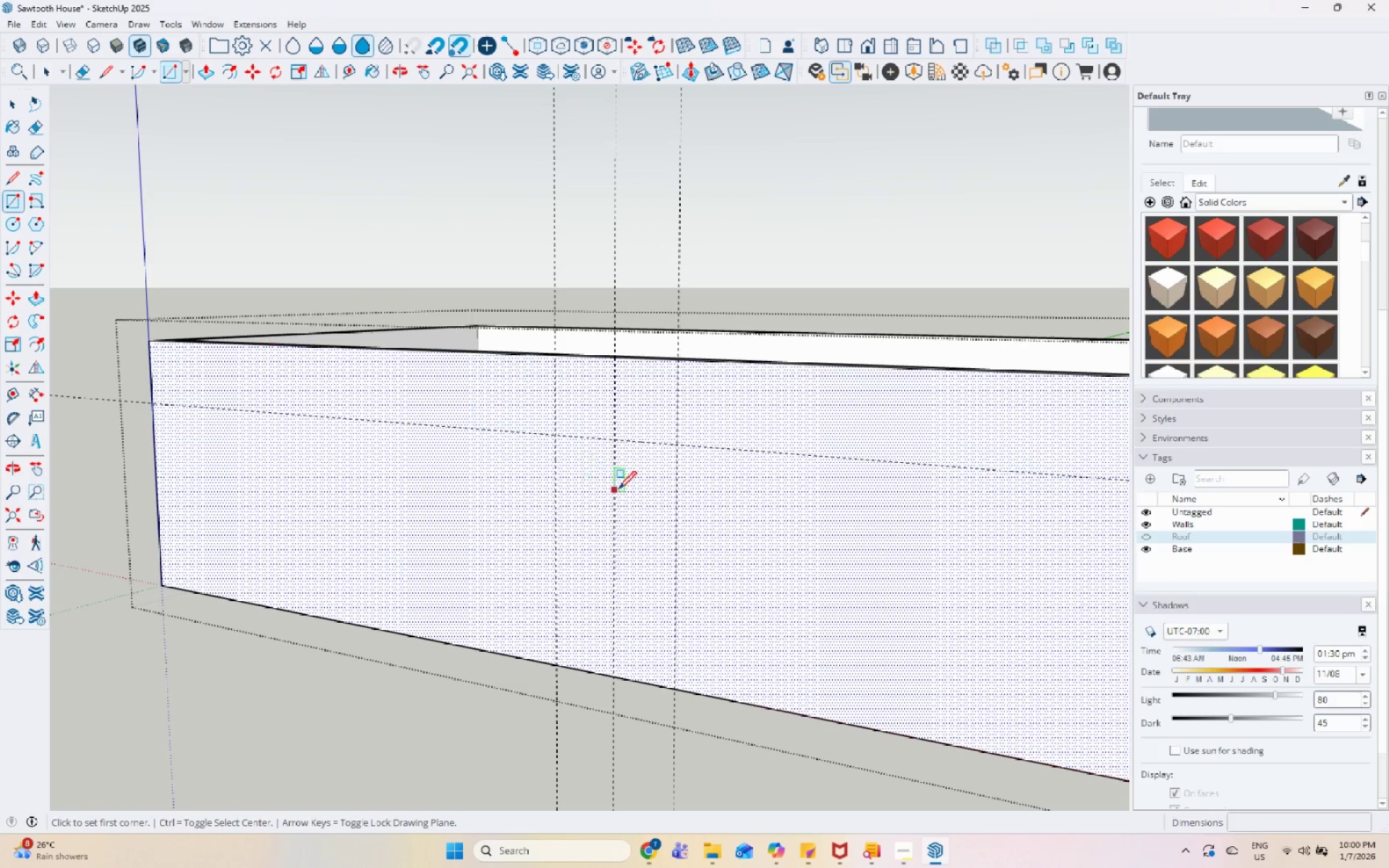 
left_click([553, 435])
 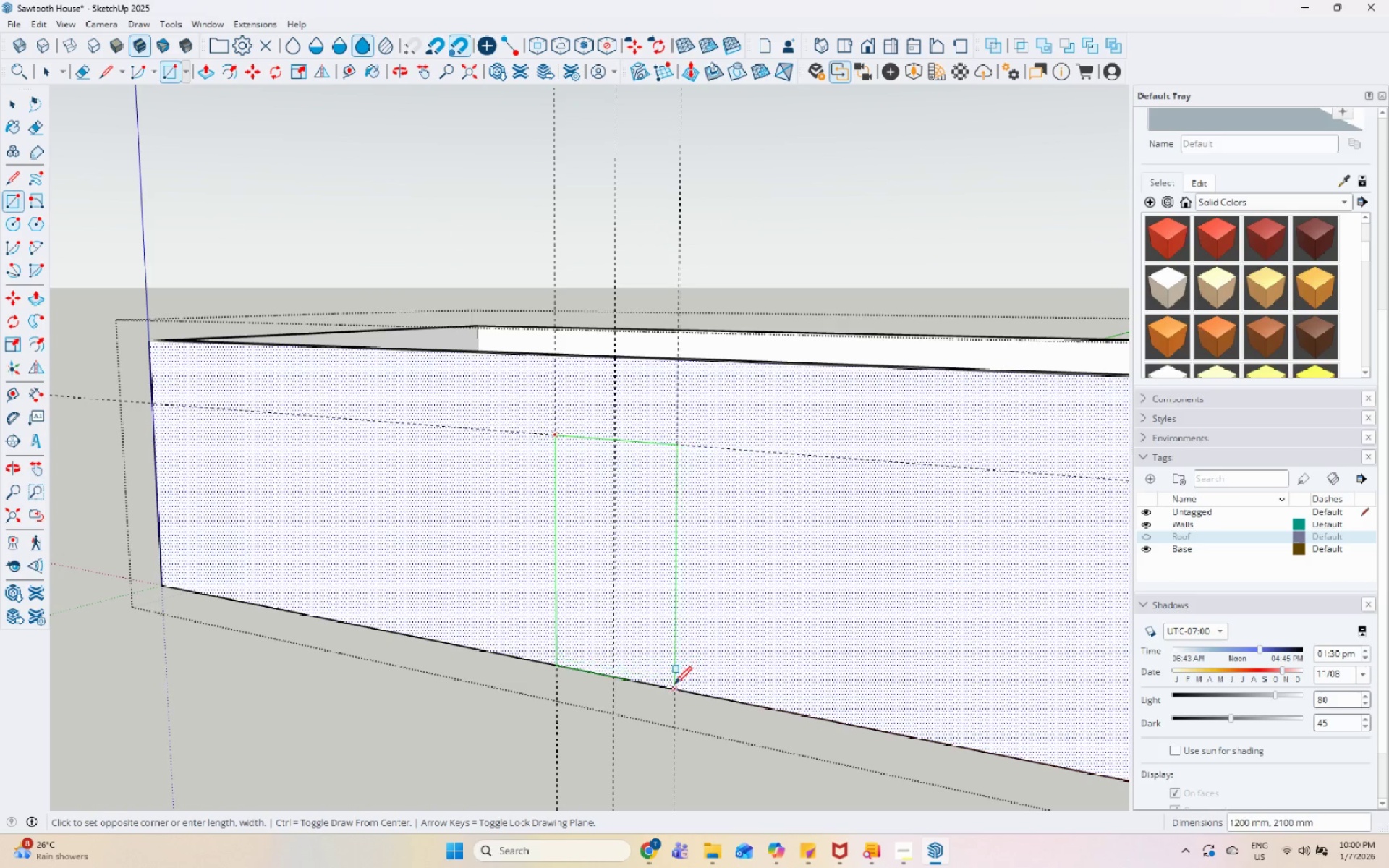 
left_click([674, 686])
 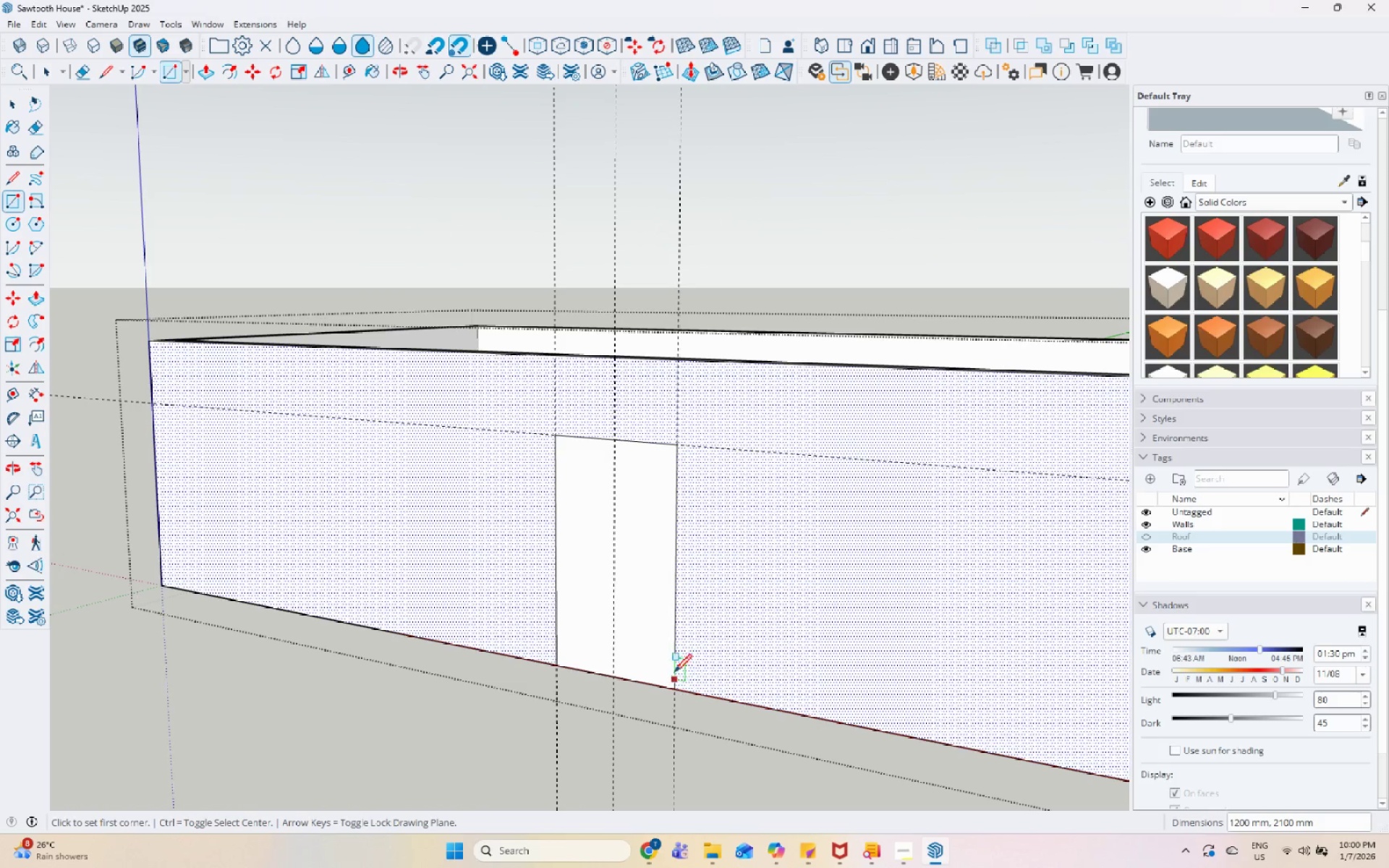 
key(Space)
 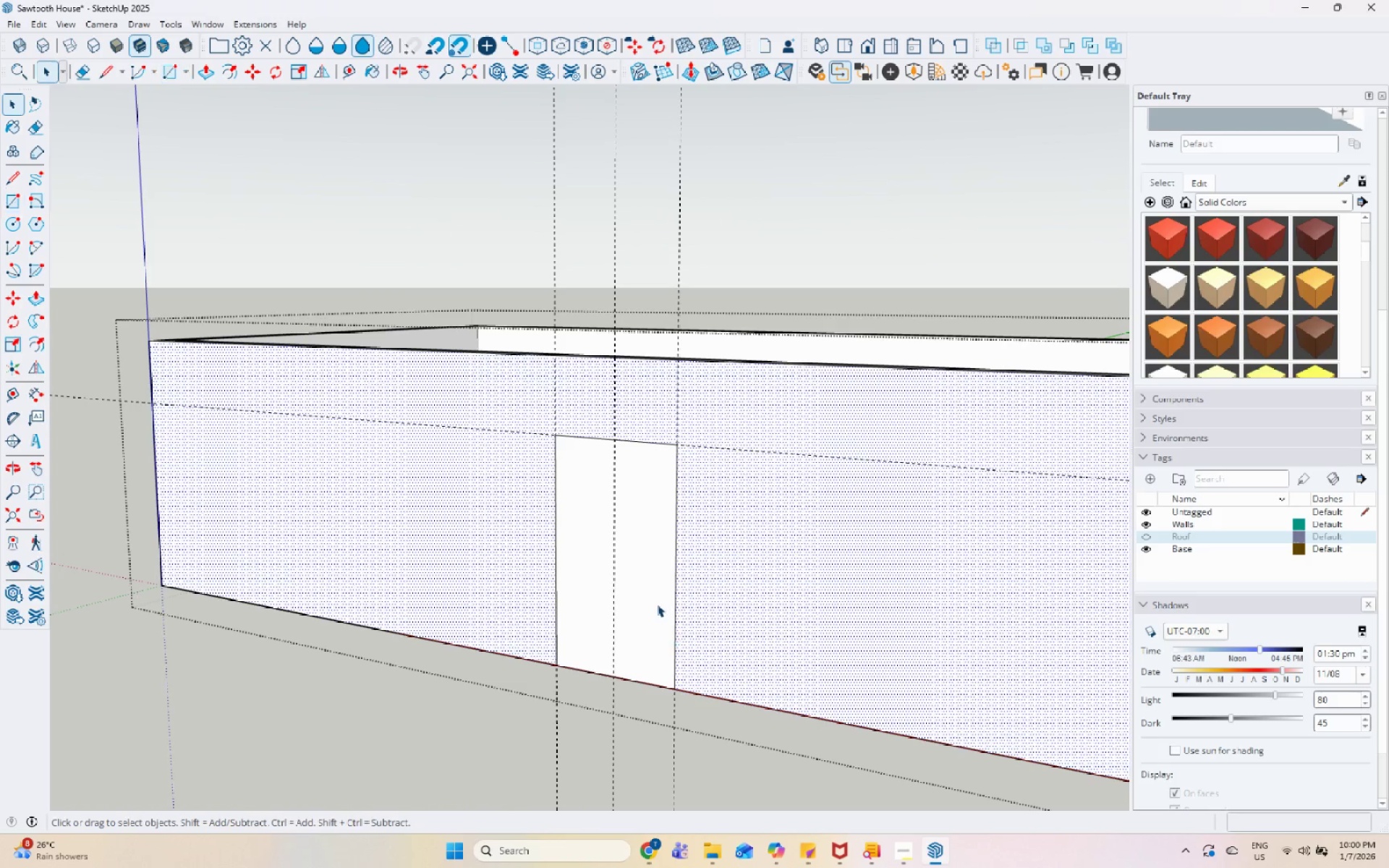 
double_click([657, 604])
 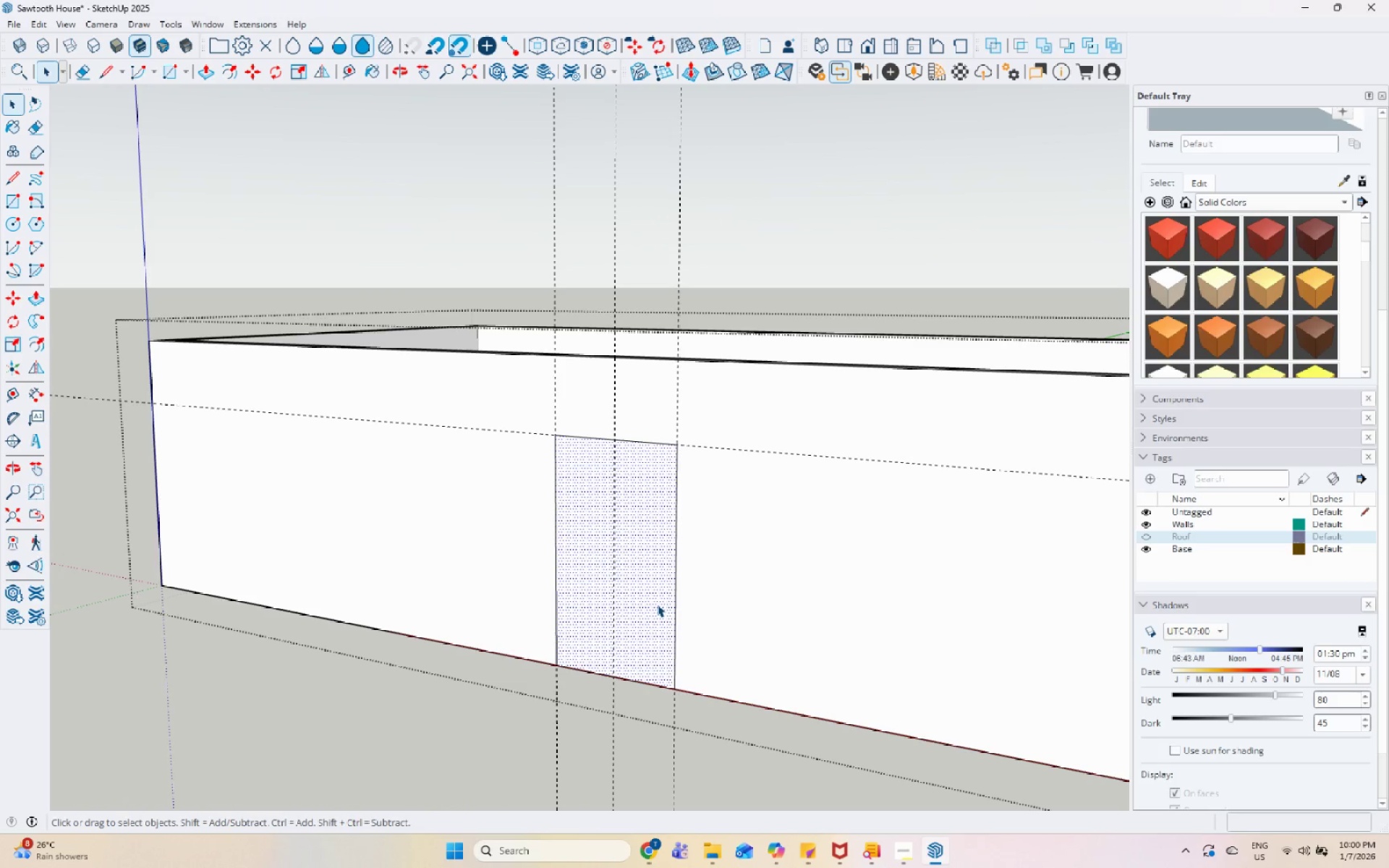 
key(P)
 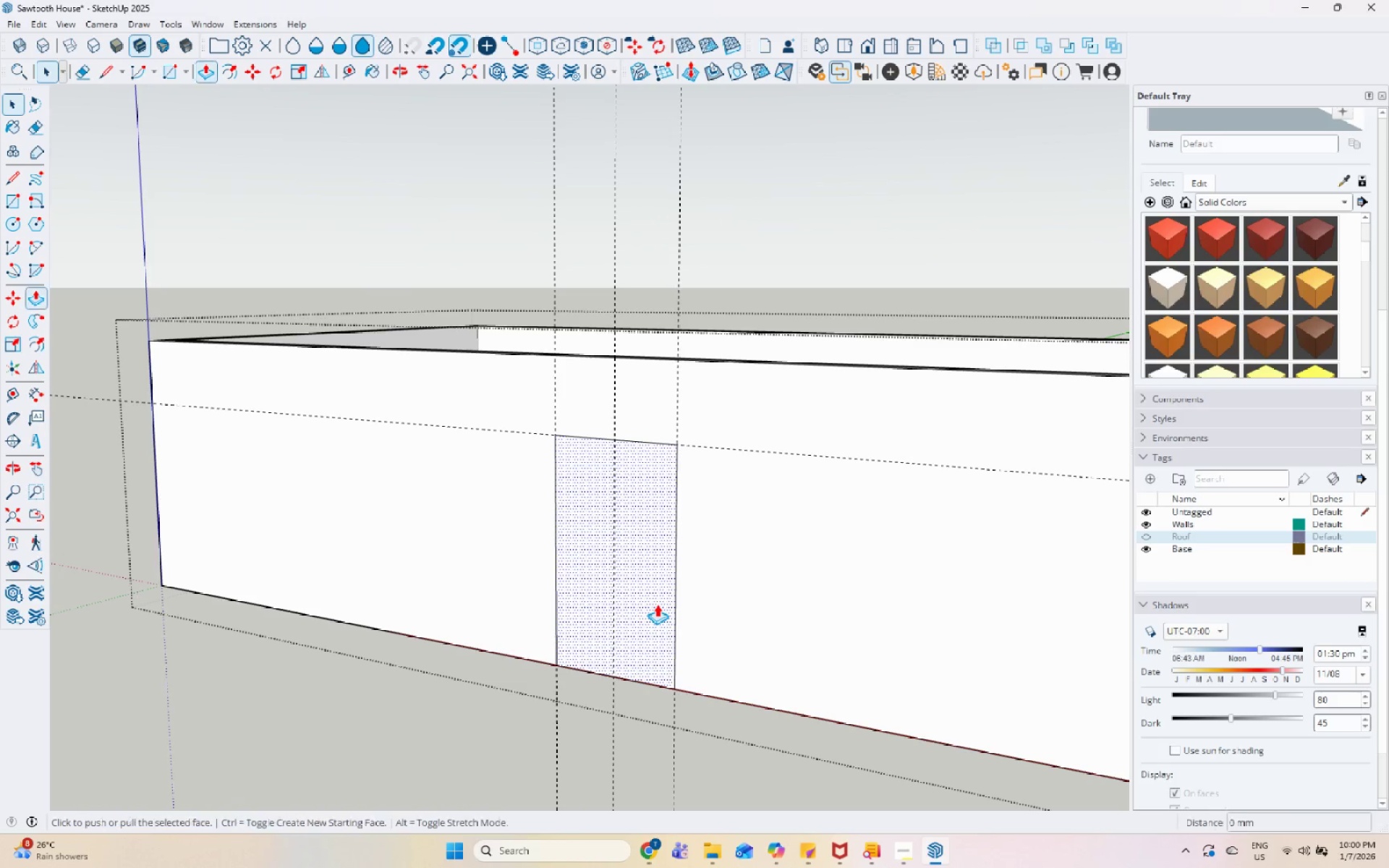 
left_click([657, 604])
 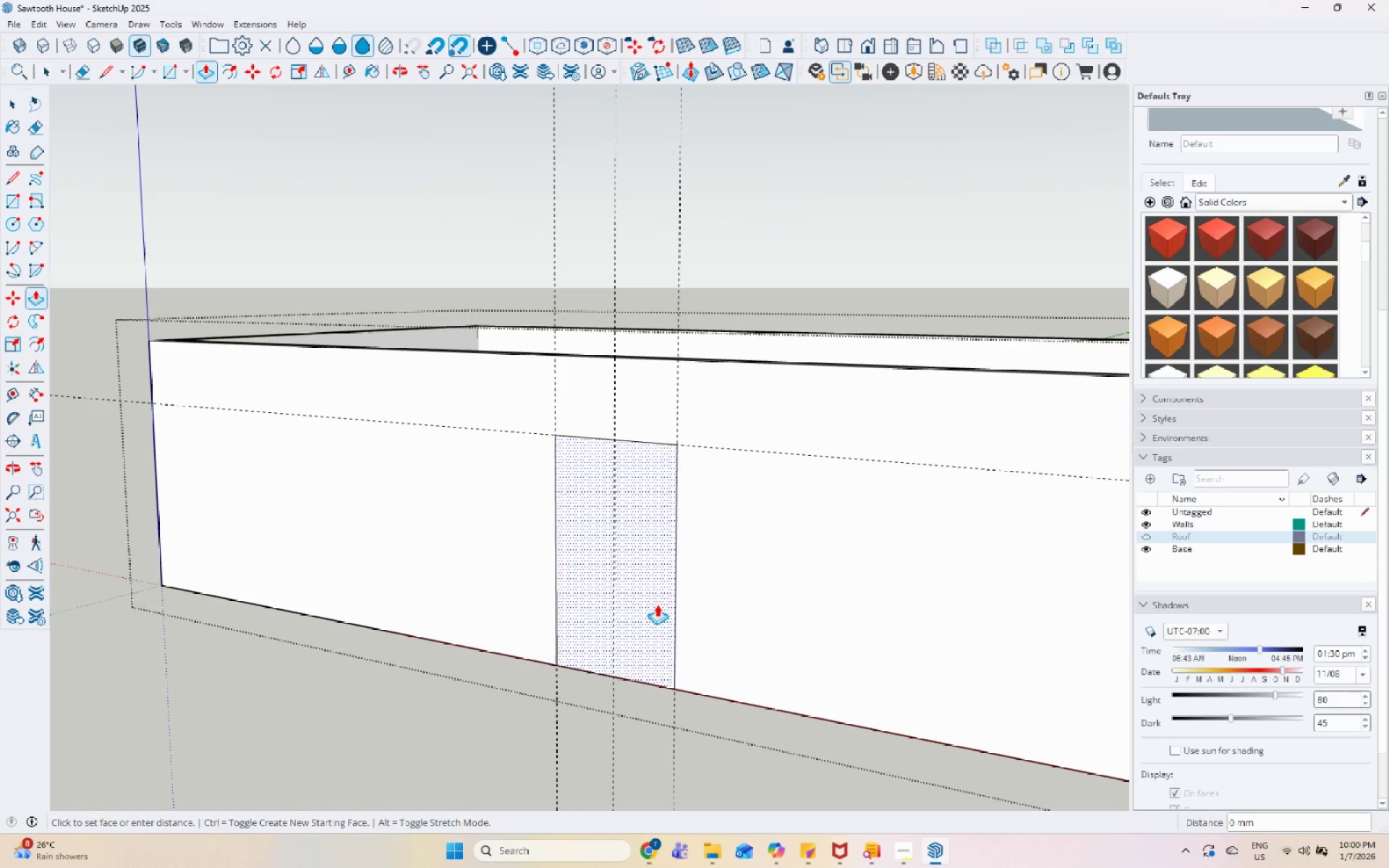 
double_click([657, 604])
 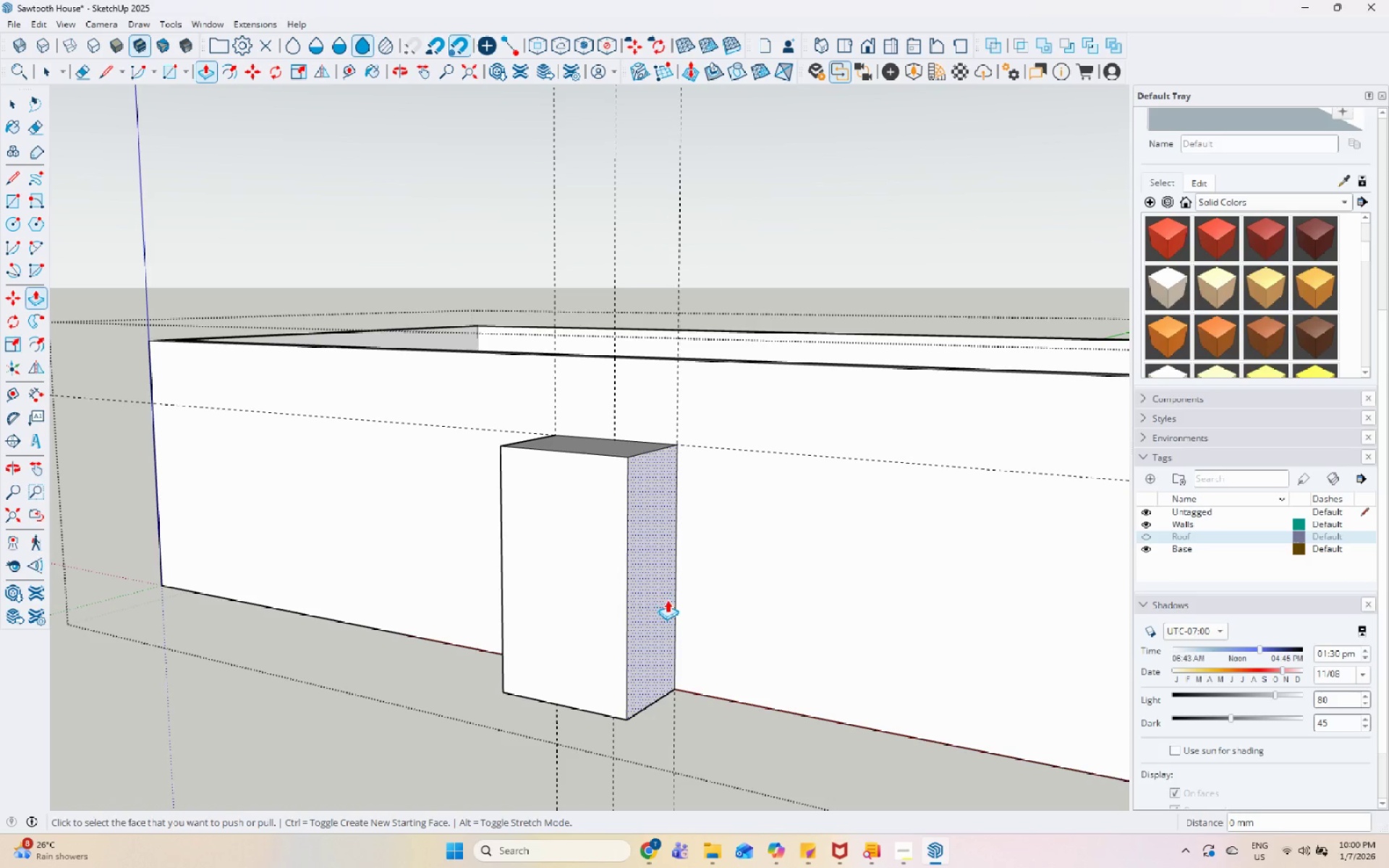 
key(Control+Z)
 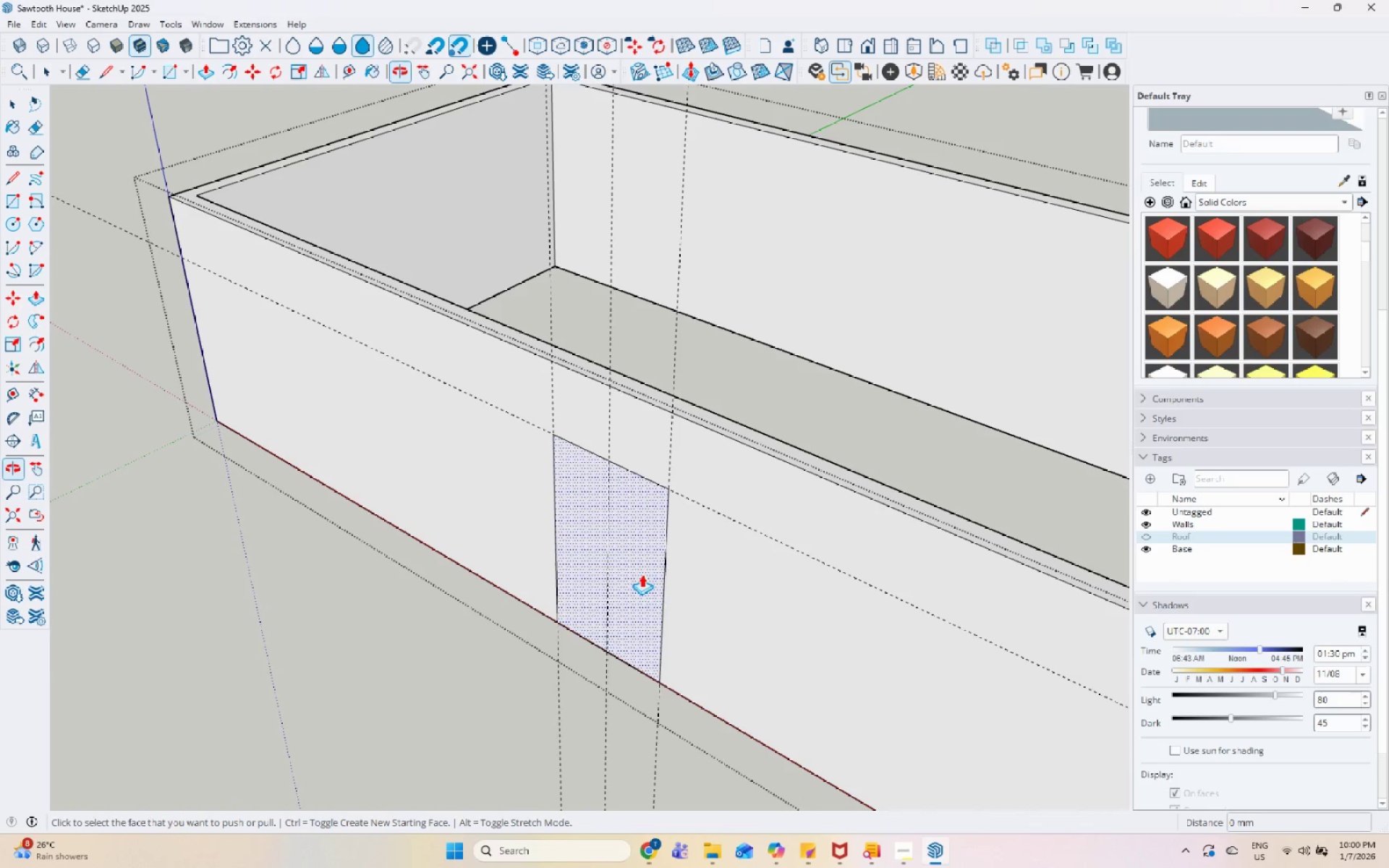 
left_click_drag(start_coordinate=[644, 567], to_coordinate=[649, 561])
 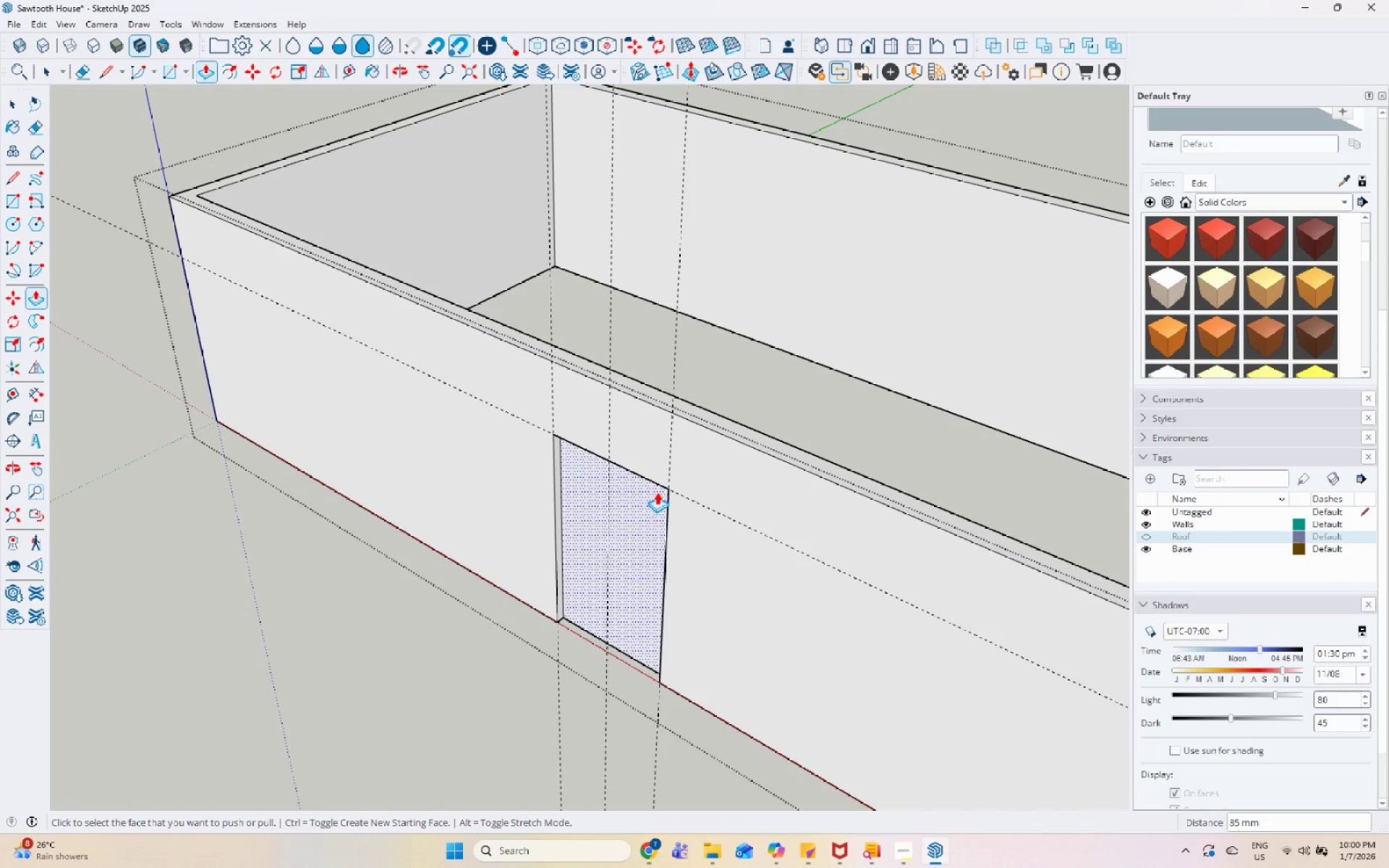 
left_click([637, 505])
 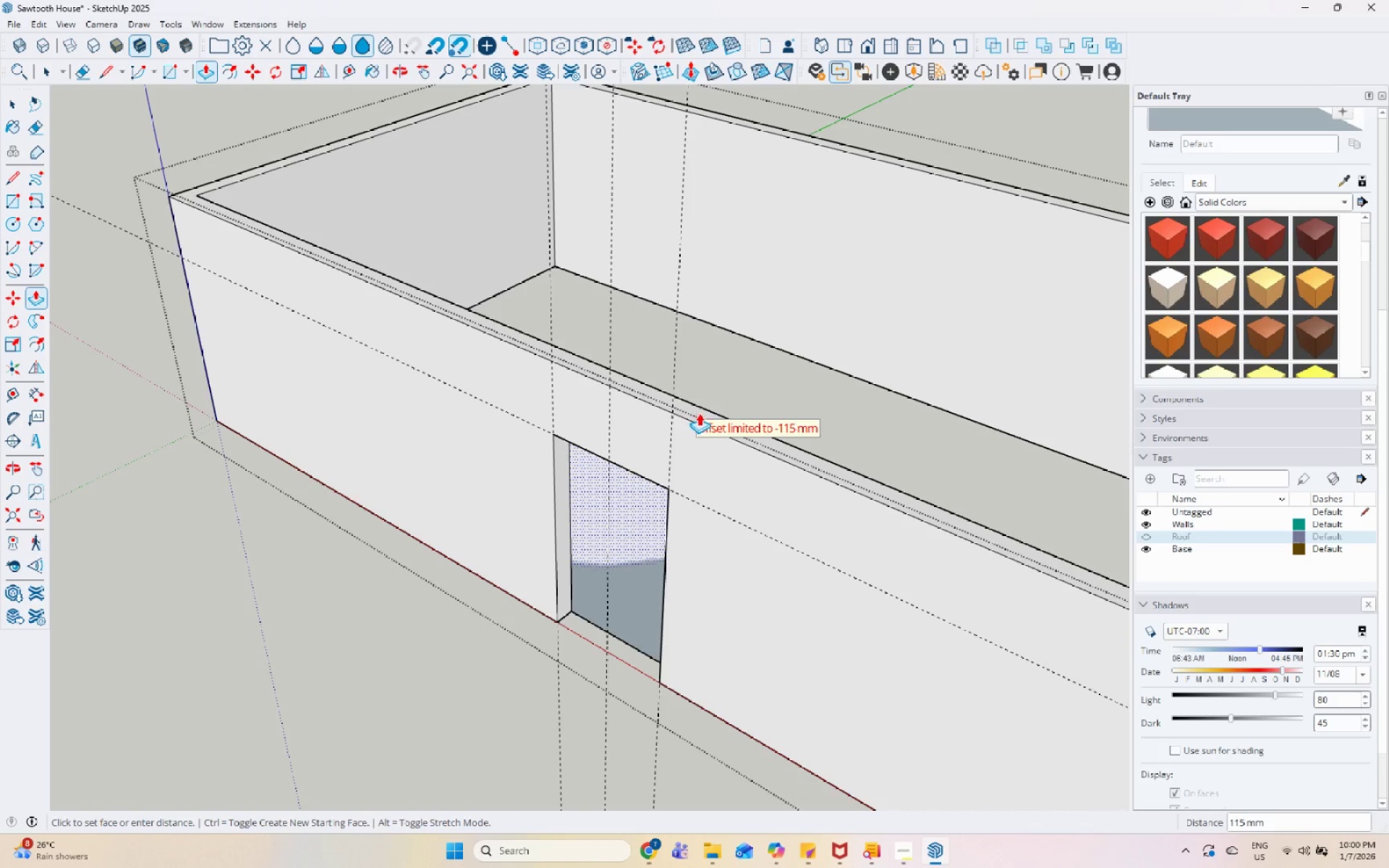 
left_click([707, 409])
 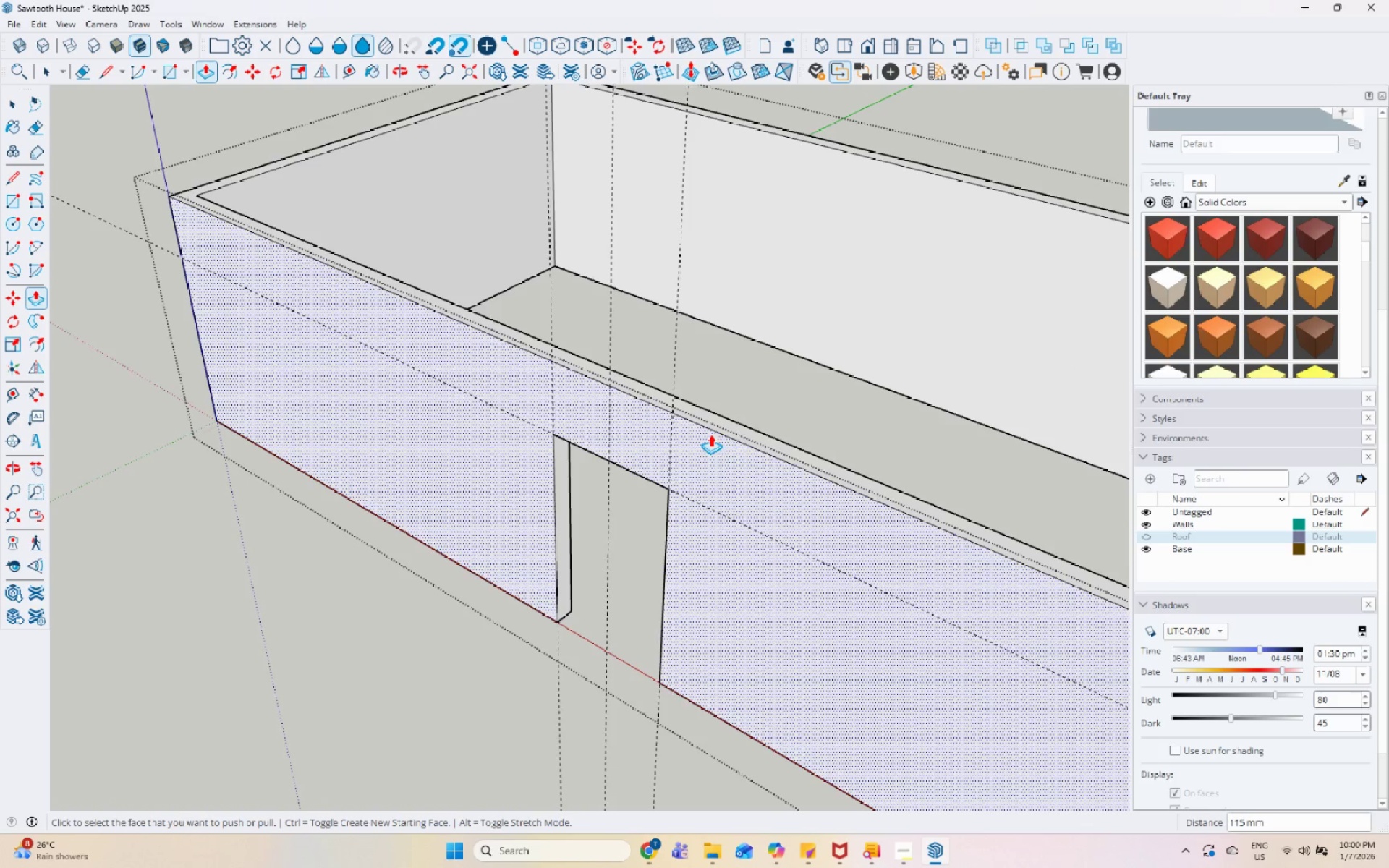 
key(Space)
 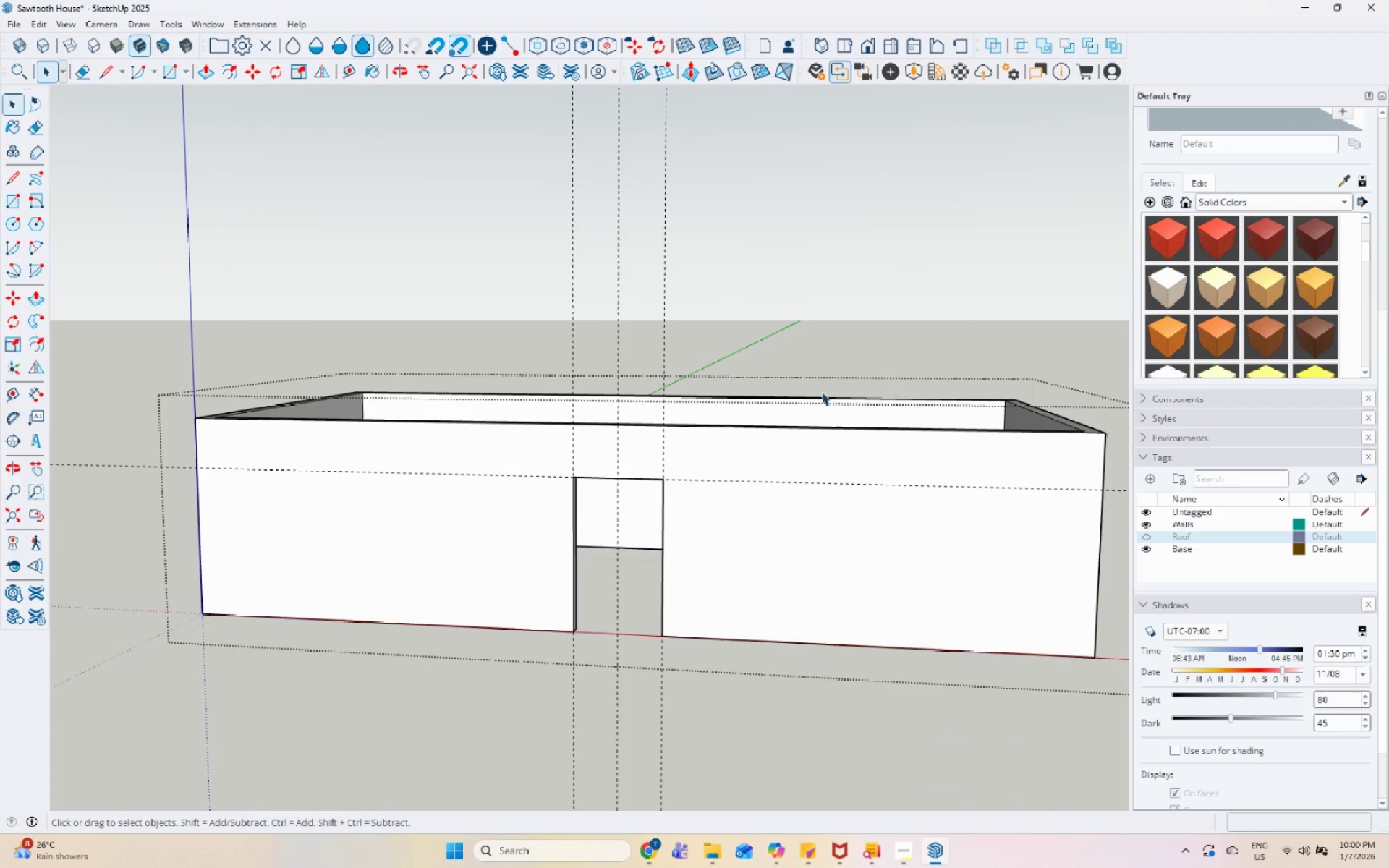 
key(Escape)
 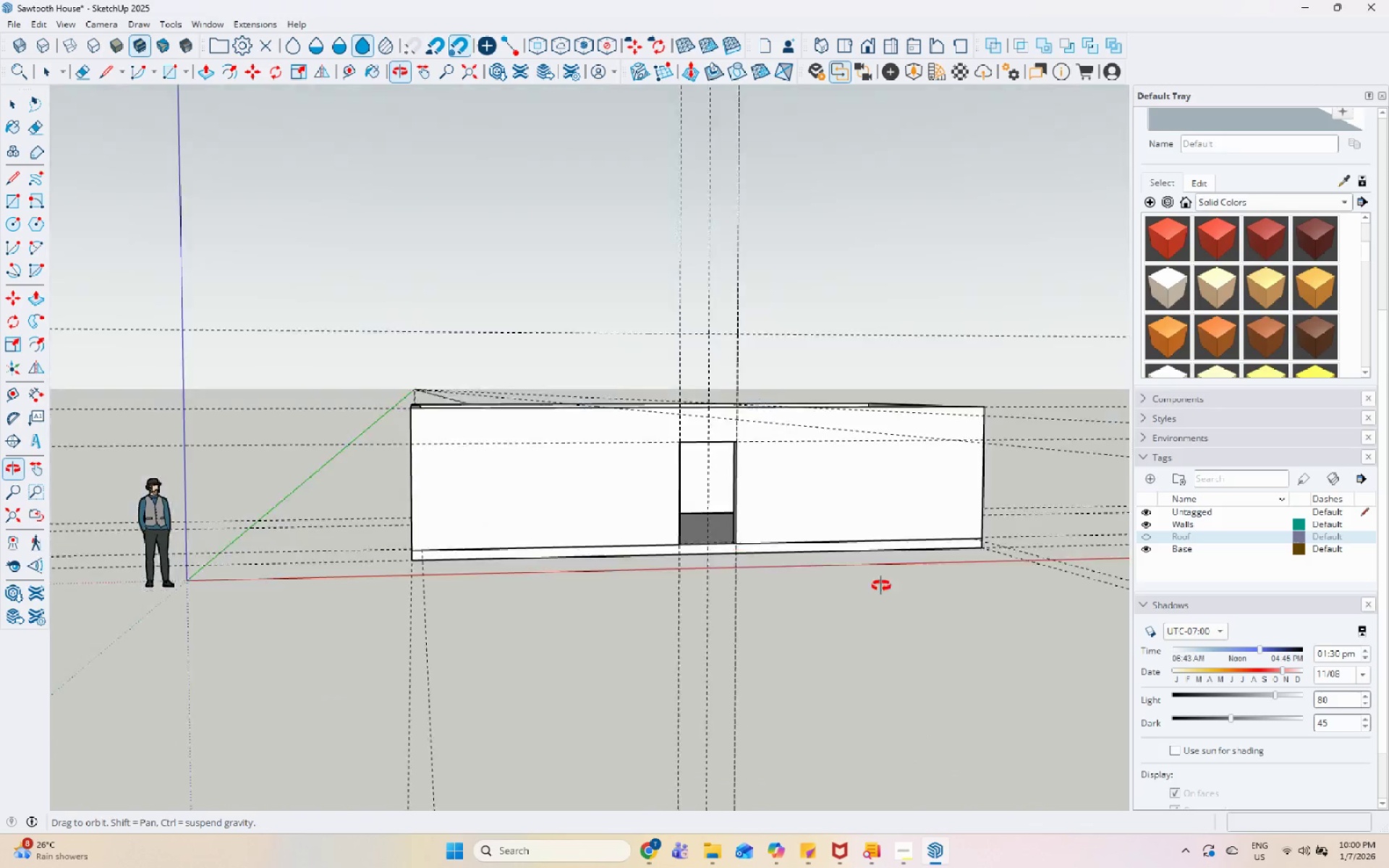 
scroll: coordinate [820, 392], scroll_direction: down, amount: 10.0
 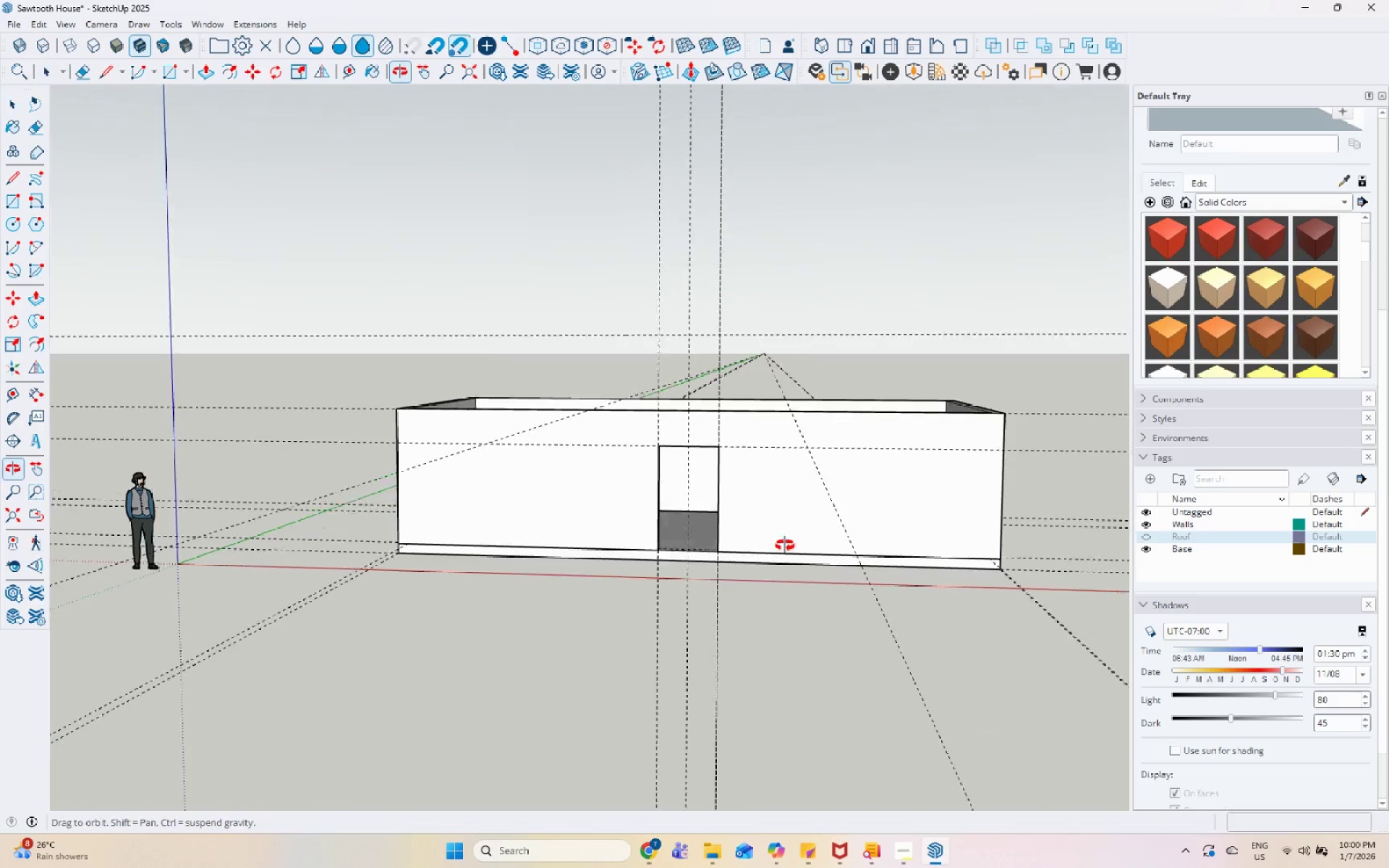 
scroll: coordinate [550, 461], scroll_direction: up, amount: 7.0
 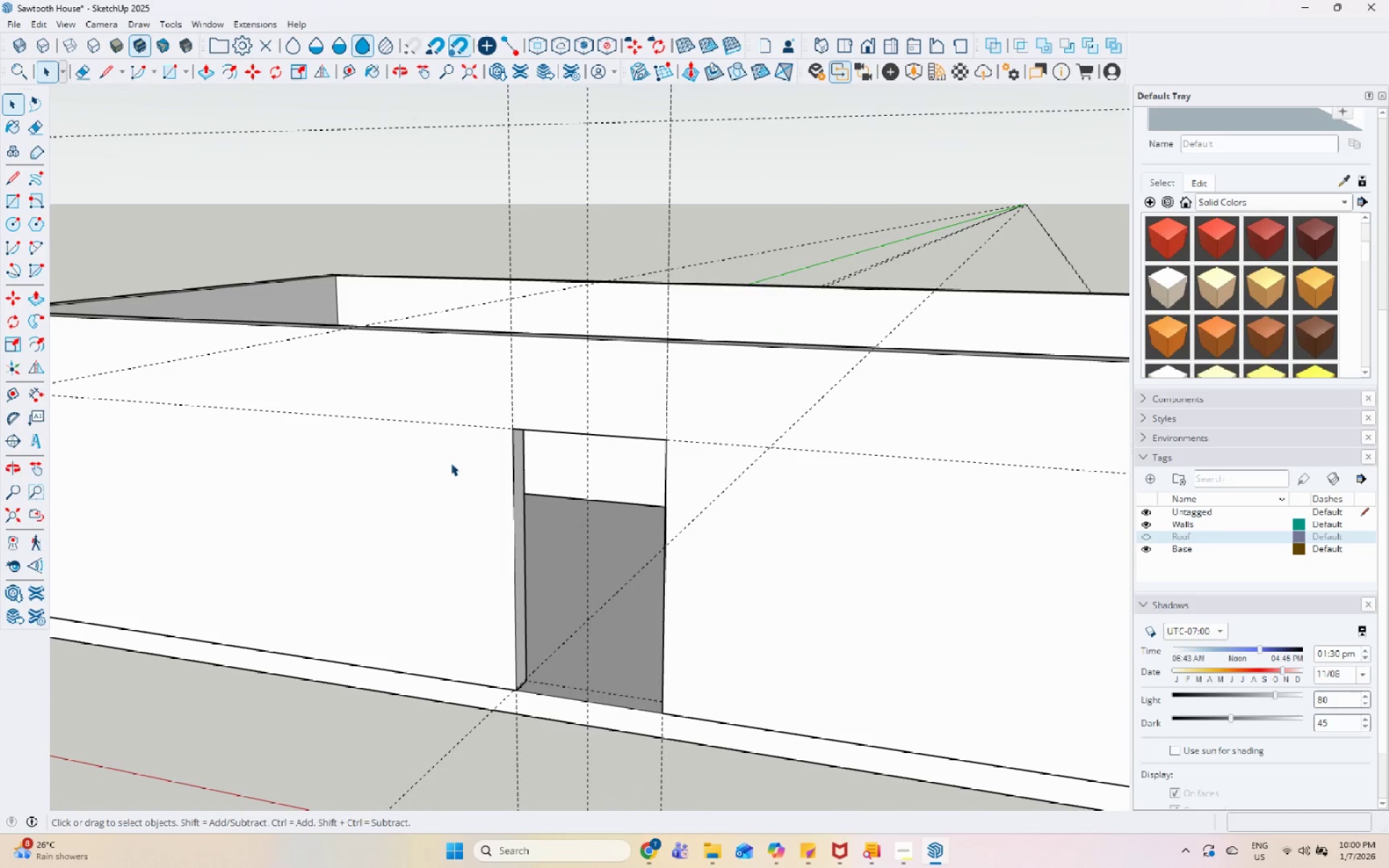 
scroll: coordinate [554, 455], scroll_direction: down, amount: 11.0
 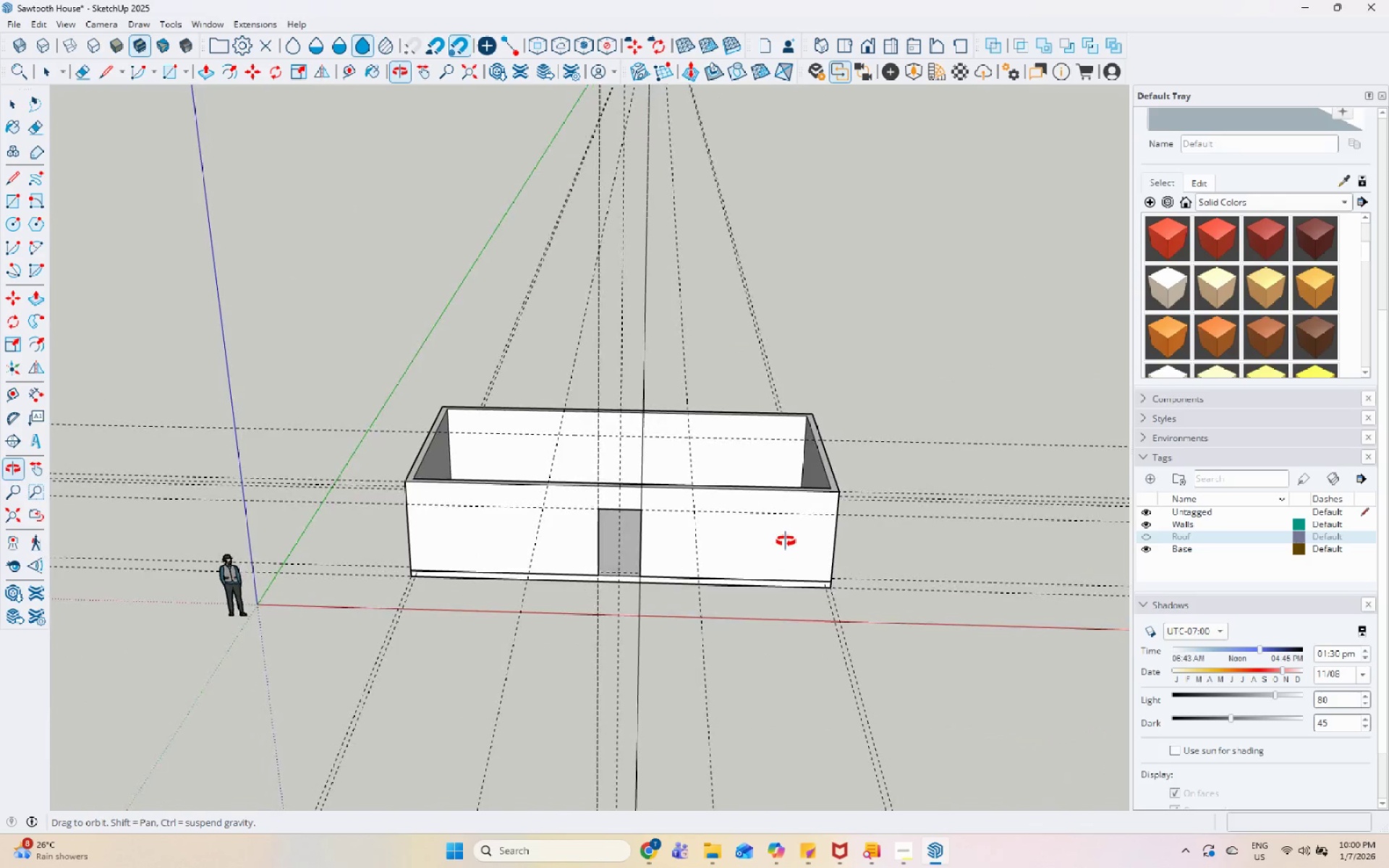 
scroll: coordinate [433, 492], scroll_direction: up, amount: 6.0
 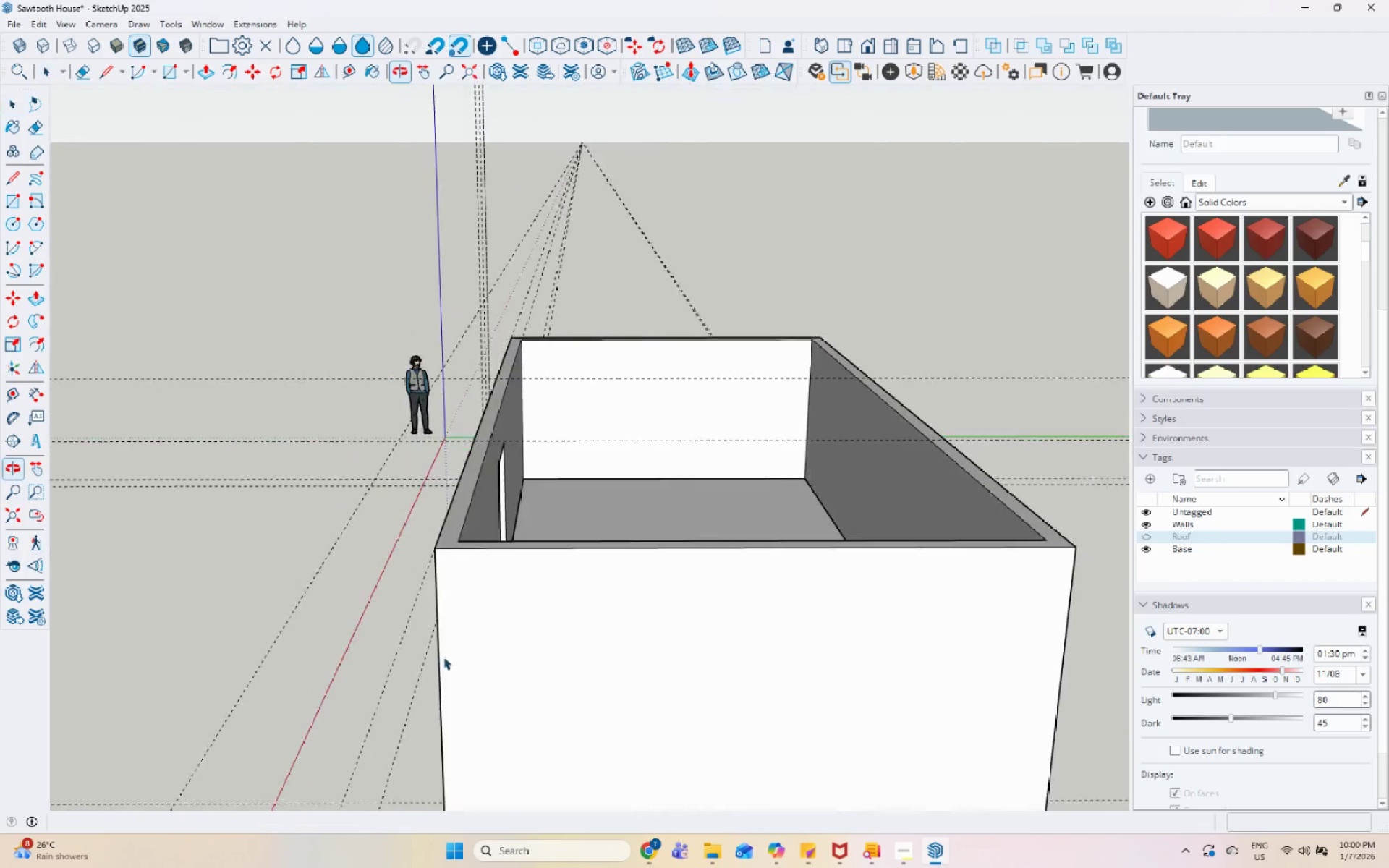 
scroll: coordinate [352, 509], scroll_direction: down, amount: 7.0
 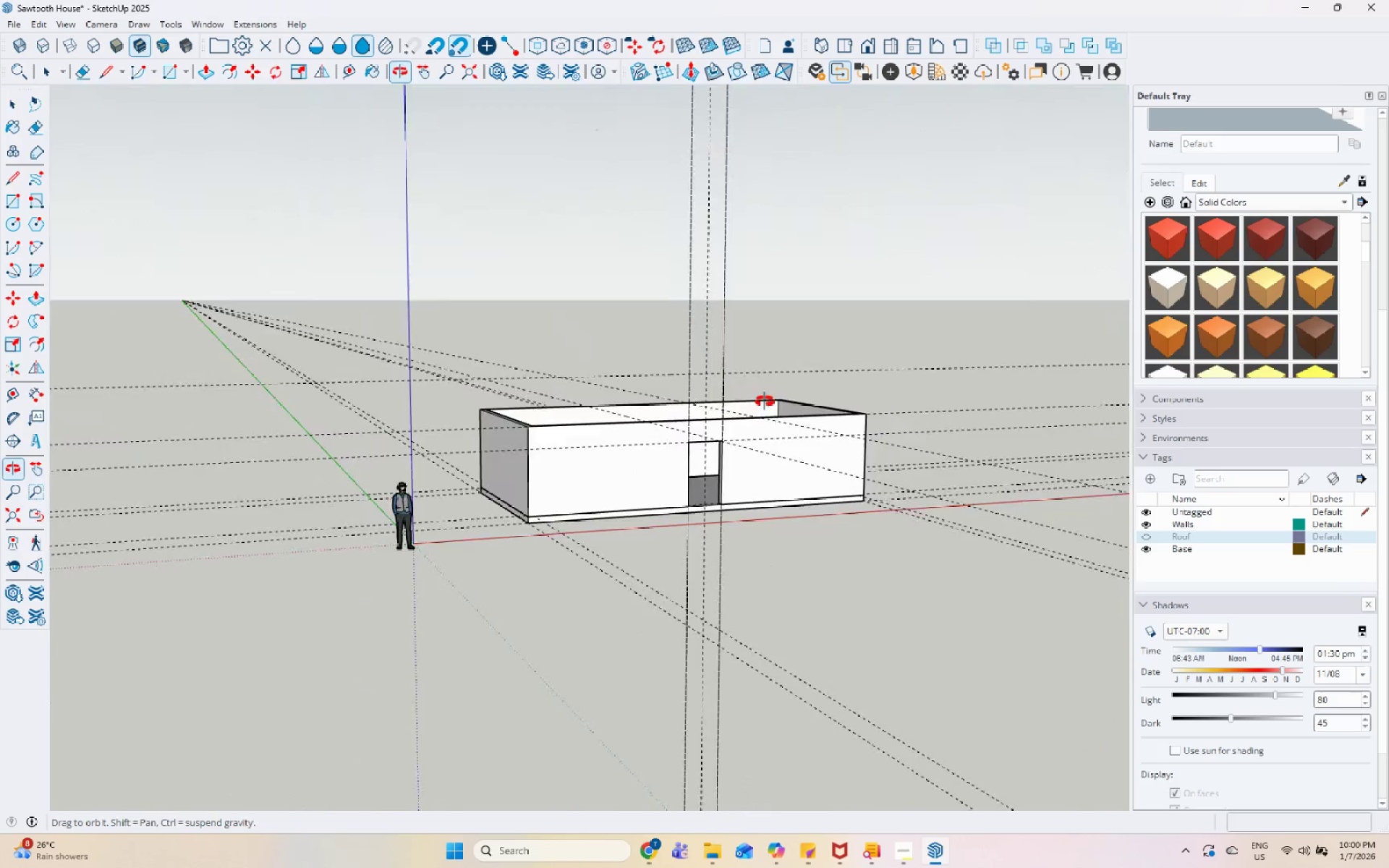 
left_click([524, 450])
 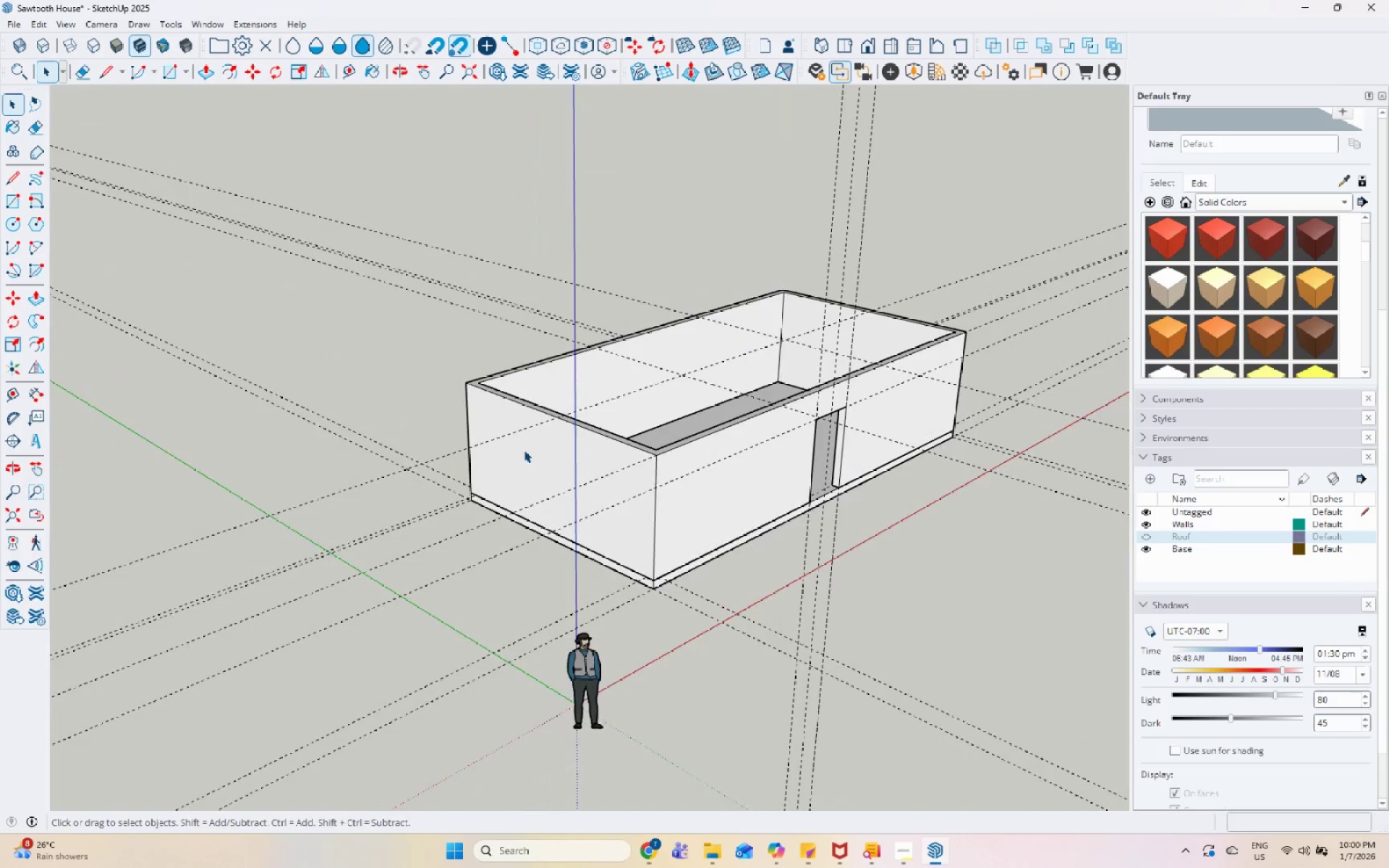 
scroll: coordinate [405, 464], scroll_direction: up, amount: 5.0
 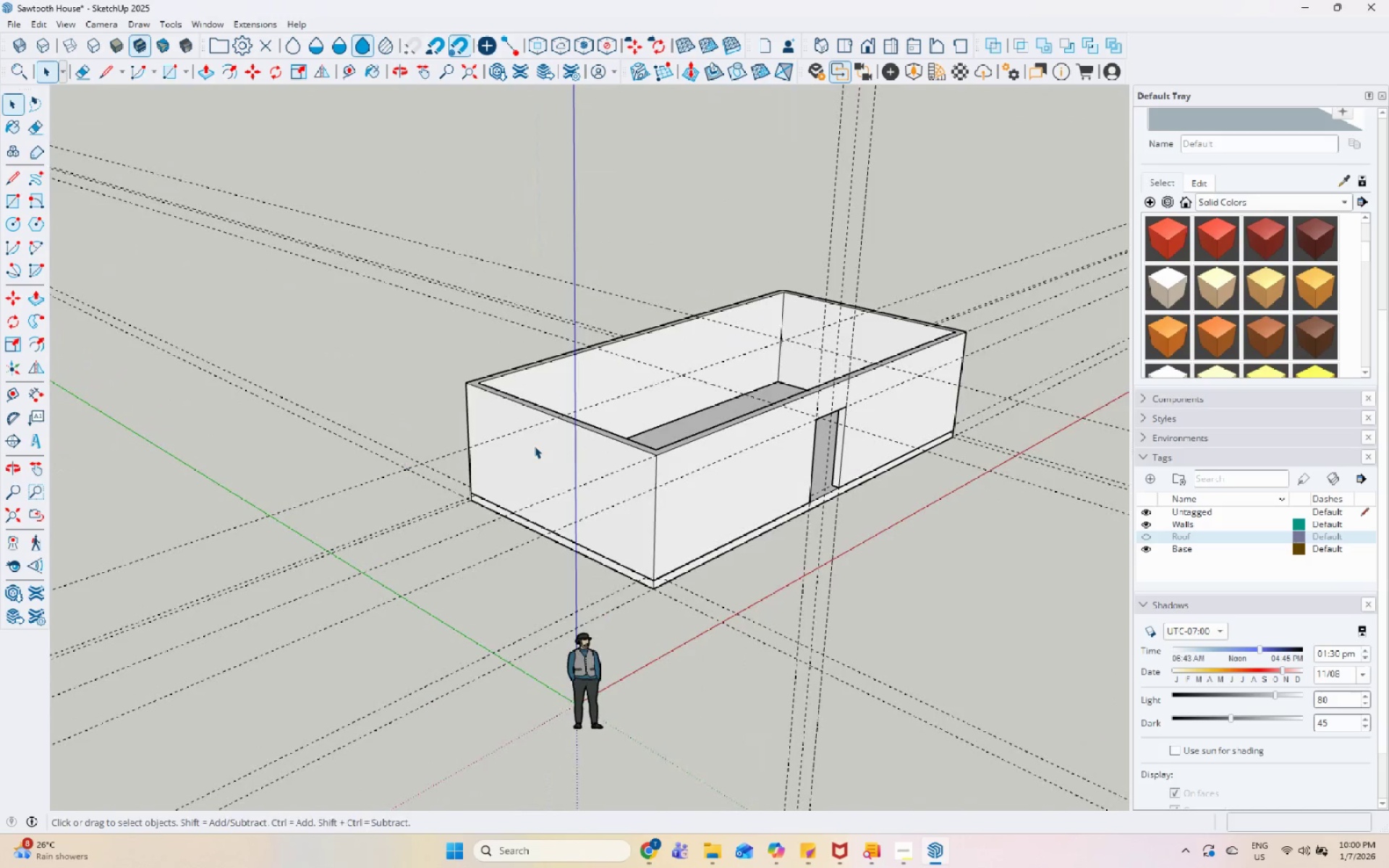 
double_click([524, 450])
 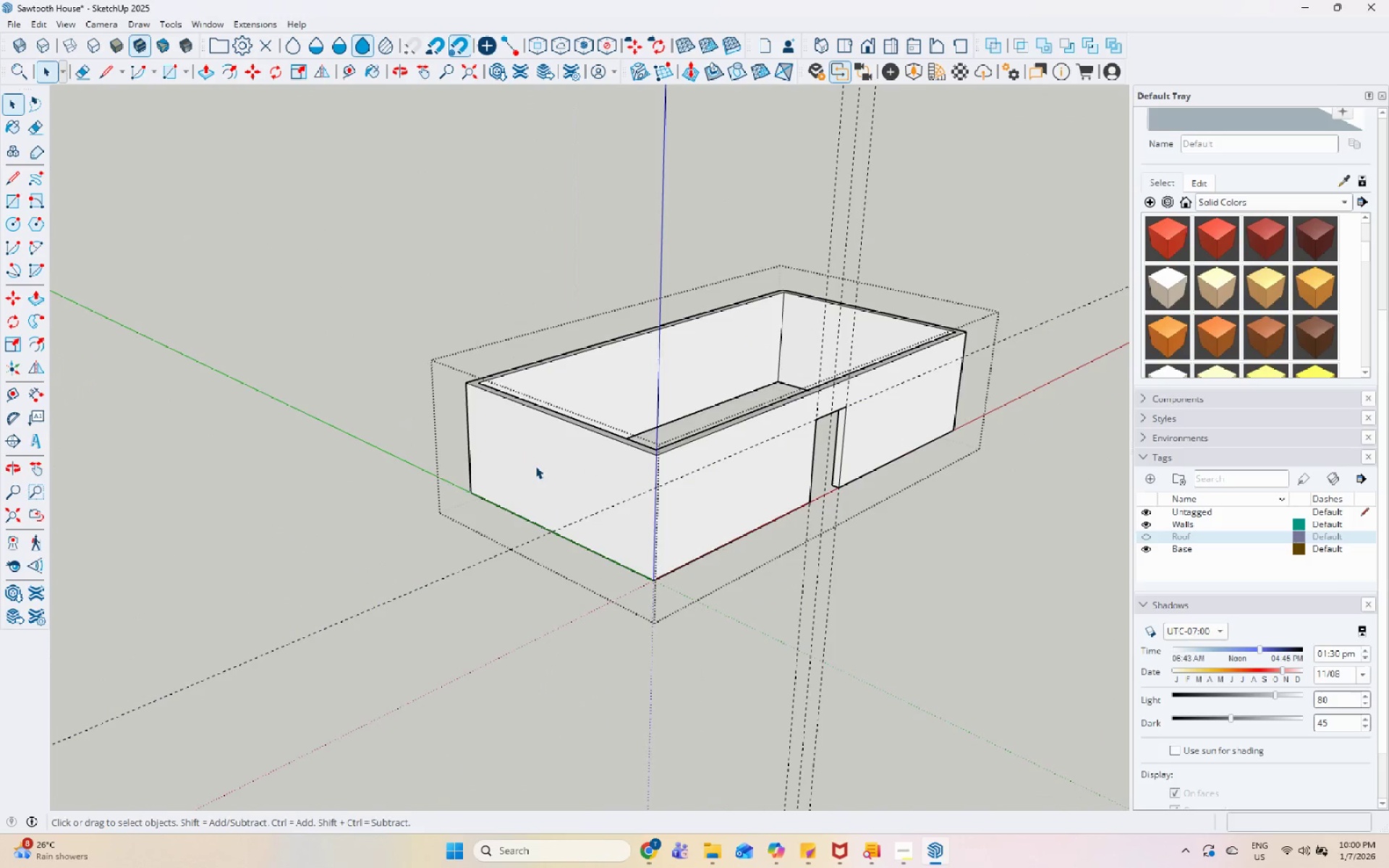 
triple_click([542, 469])
 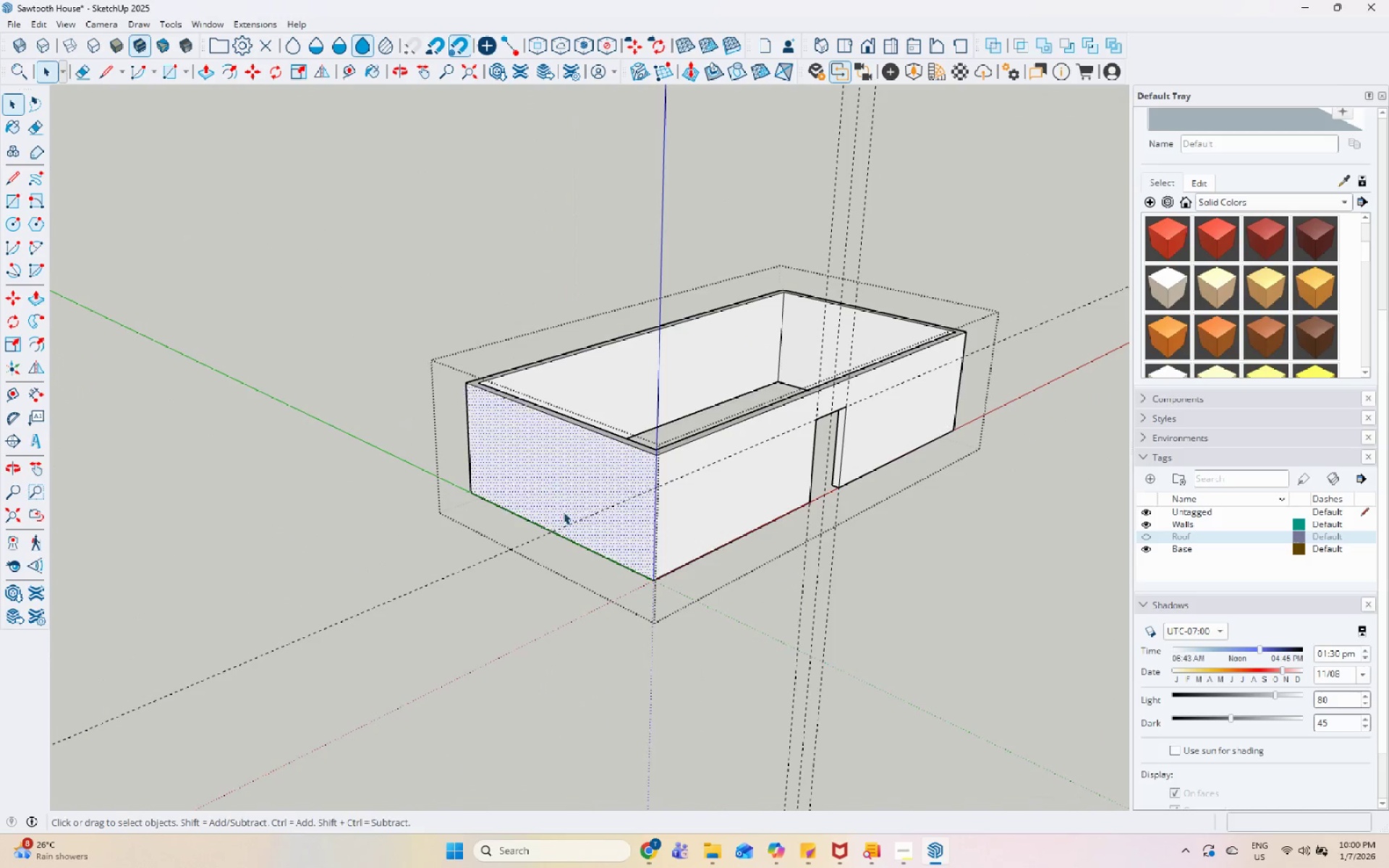 
scroll: coordinate [524, 427], scroll_direction: up, amount: 6.0
 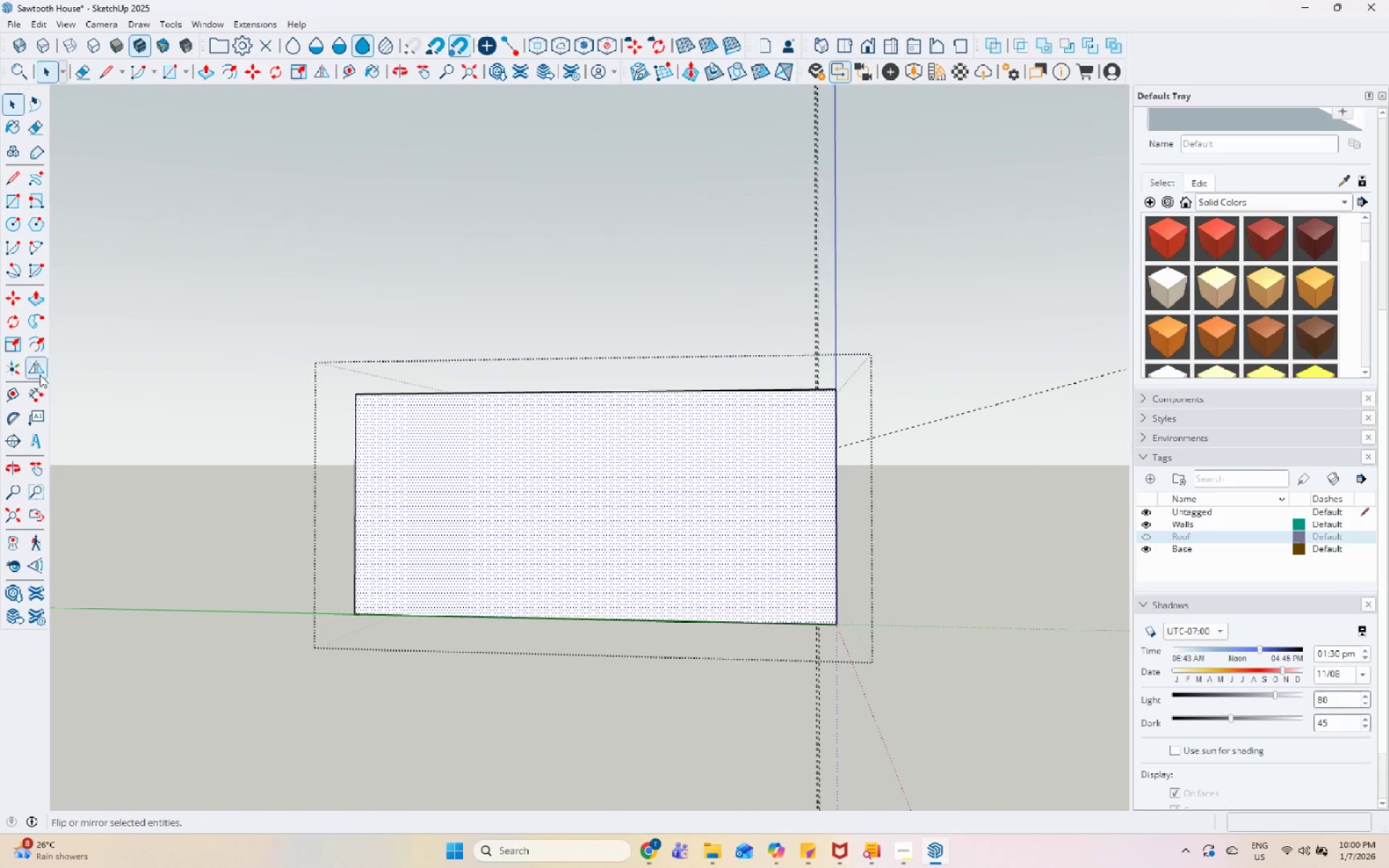 
left_click_drag(start_coordinate=[19, 388], to_coordinate=[29, 388])
 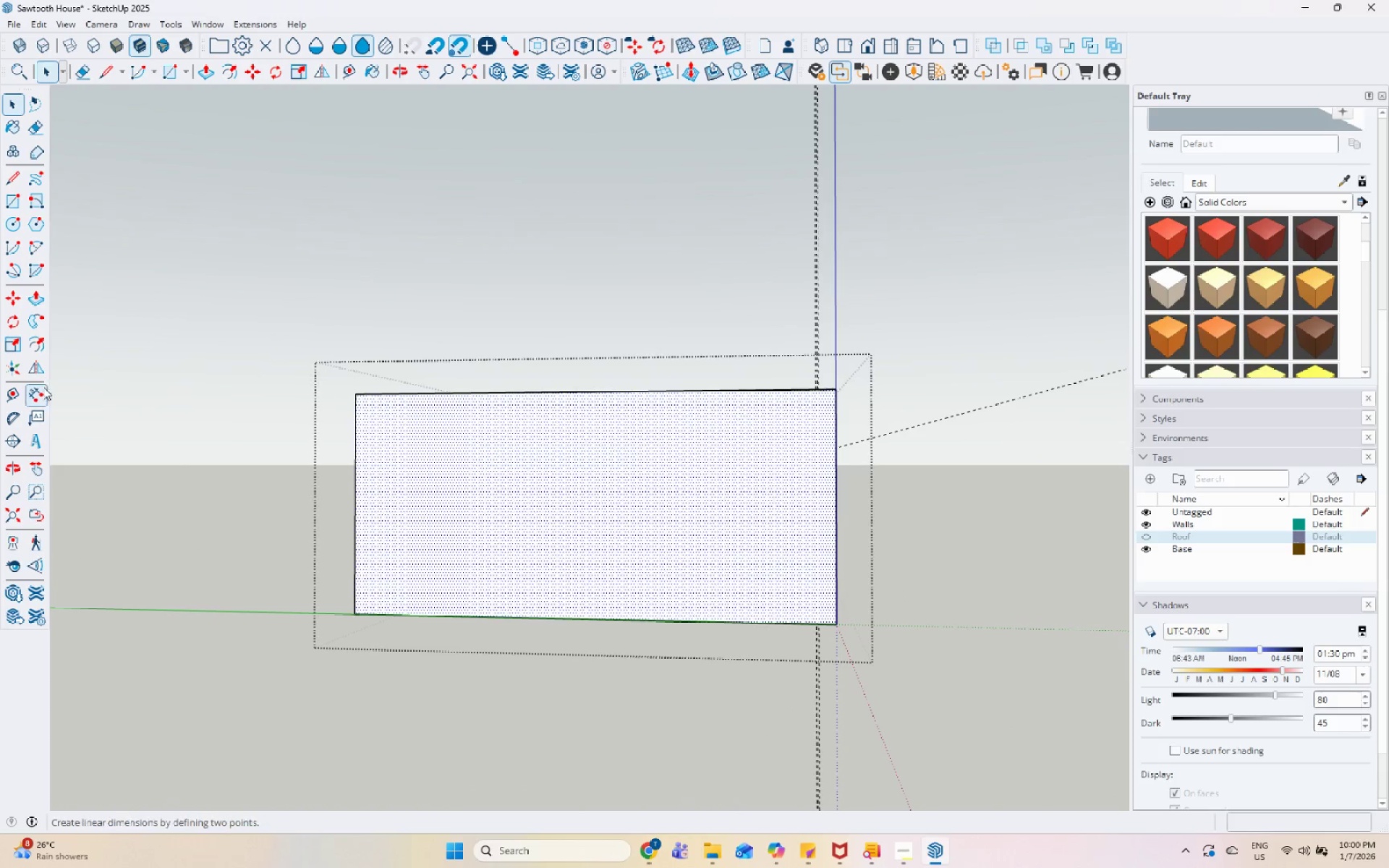 
left_click_drag(start_coordinate=[22, 399], to_coordinate=[27, 399])
 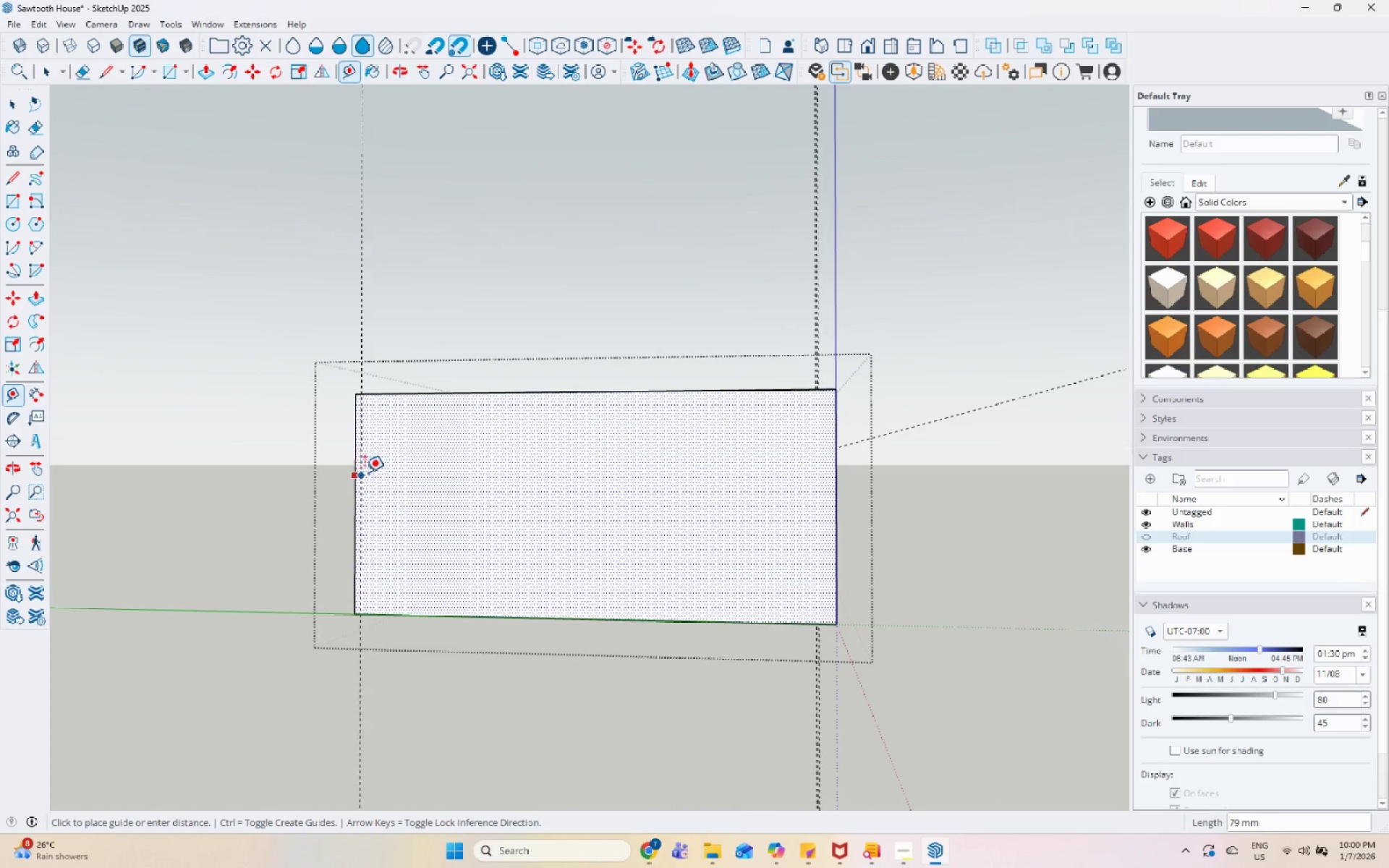 
left_click([587, 393])
 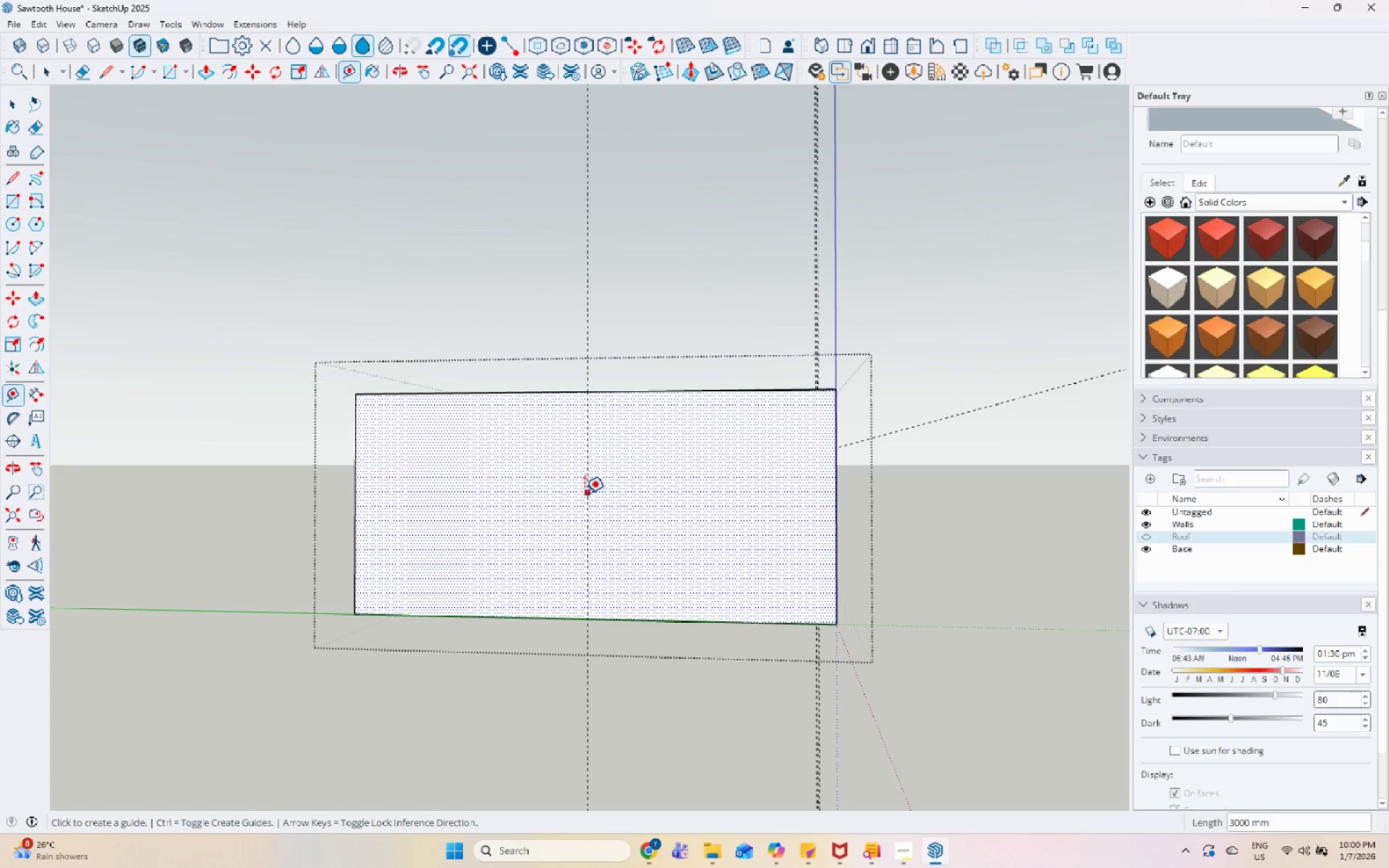 
left_click([585, 493])
 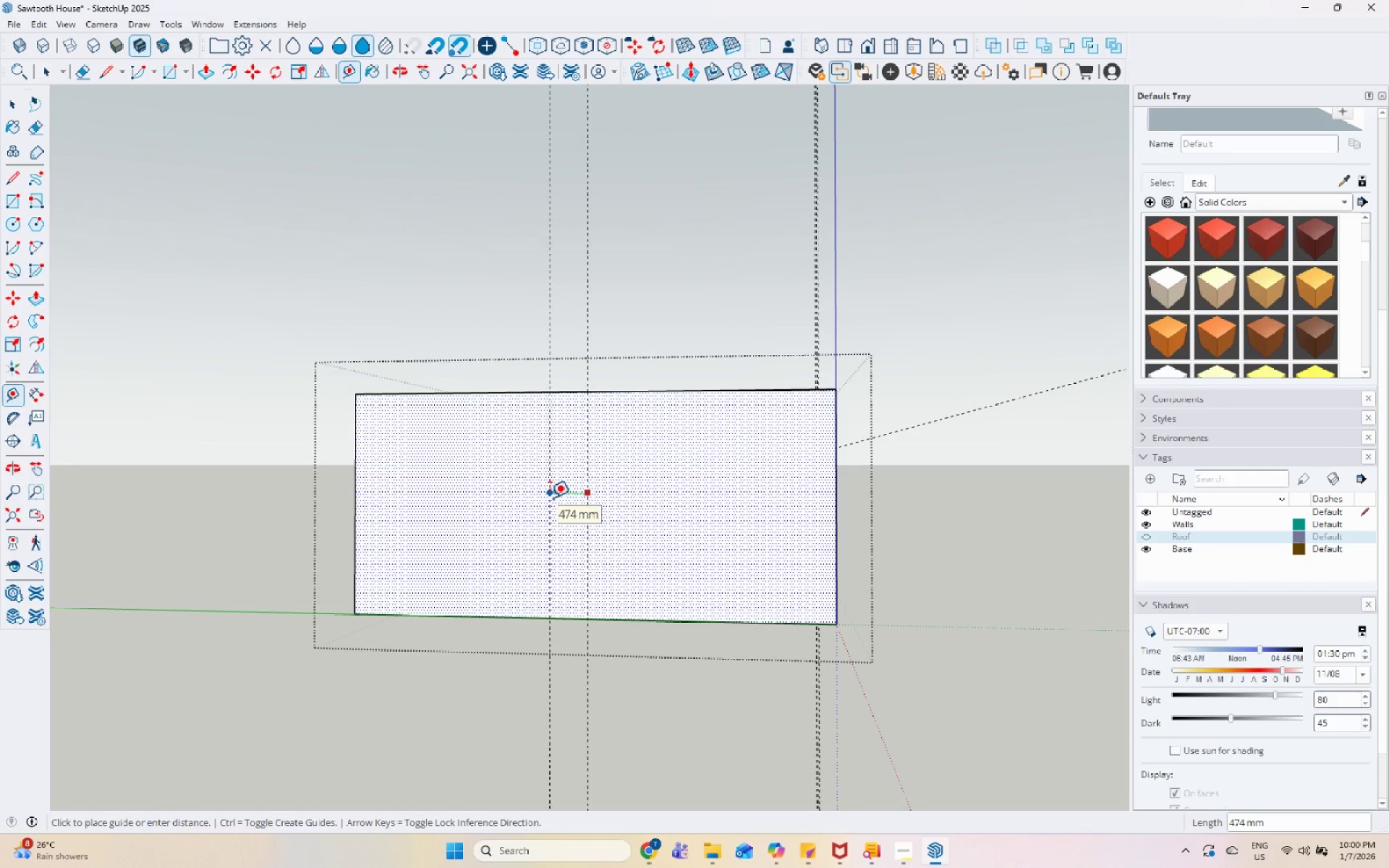 
key(Numpad4)
 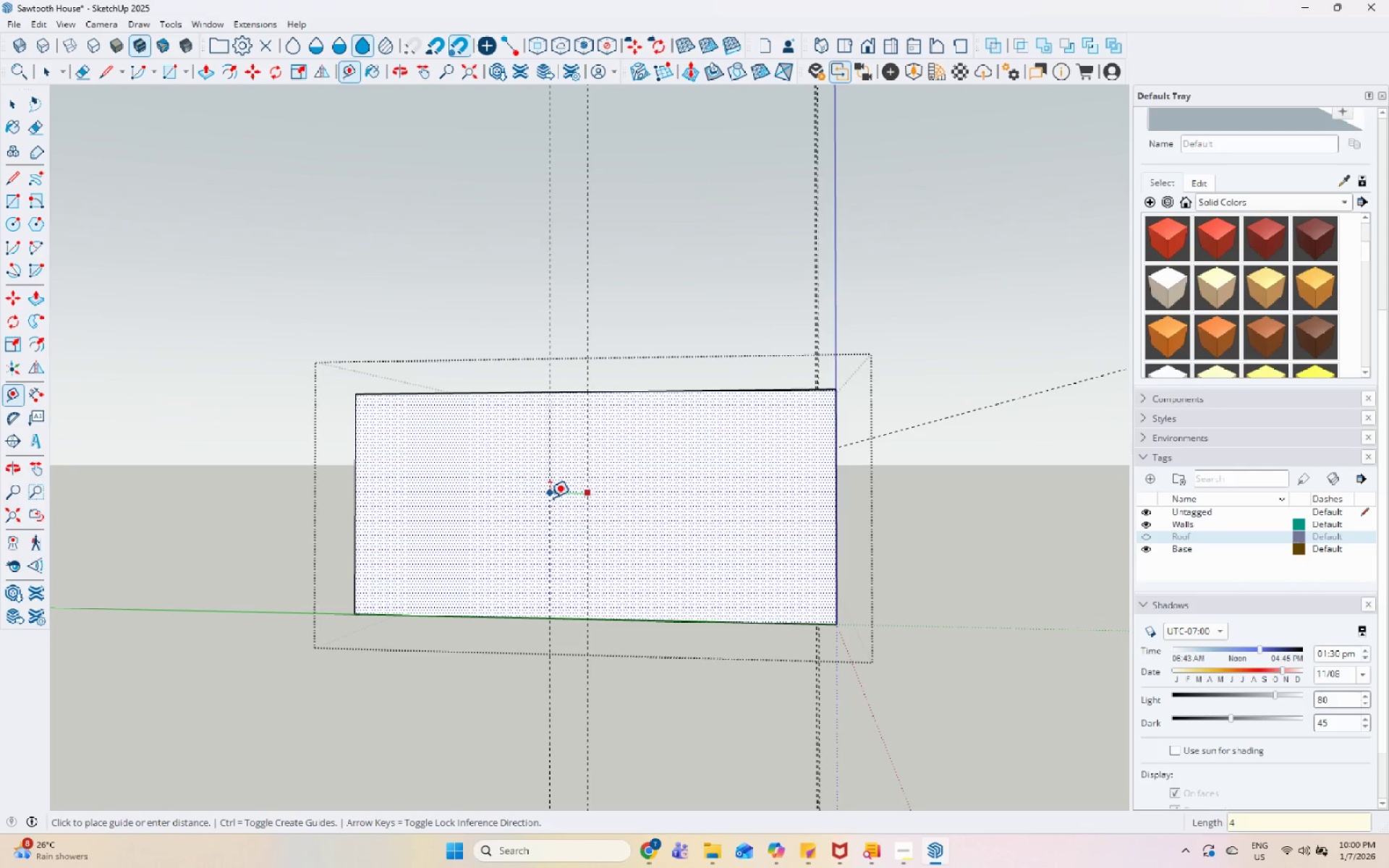 
key(Numpad5)
 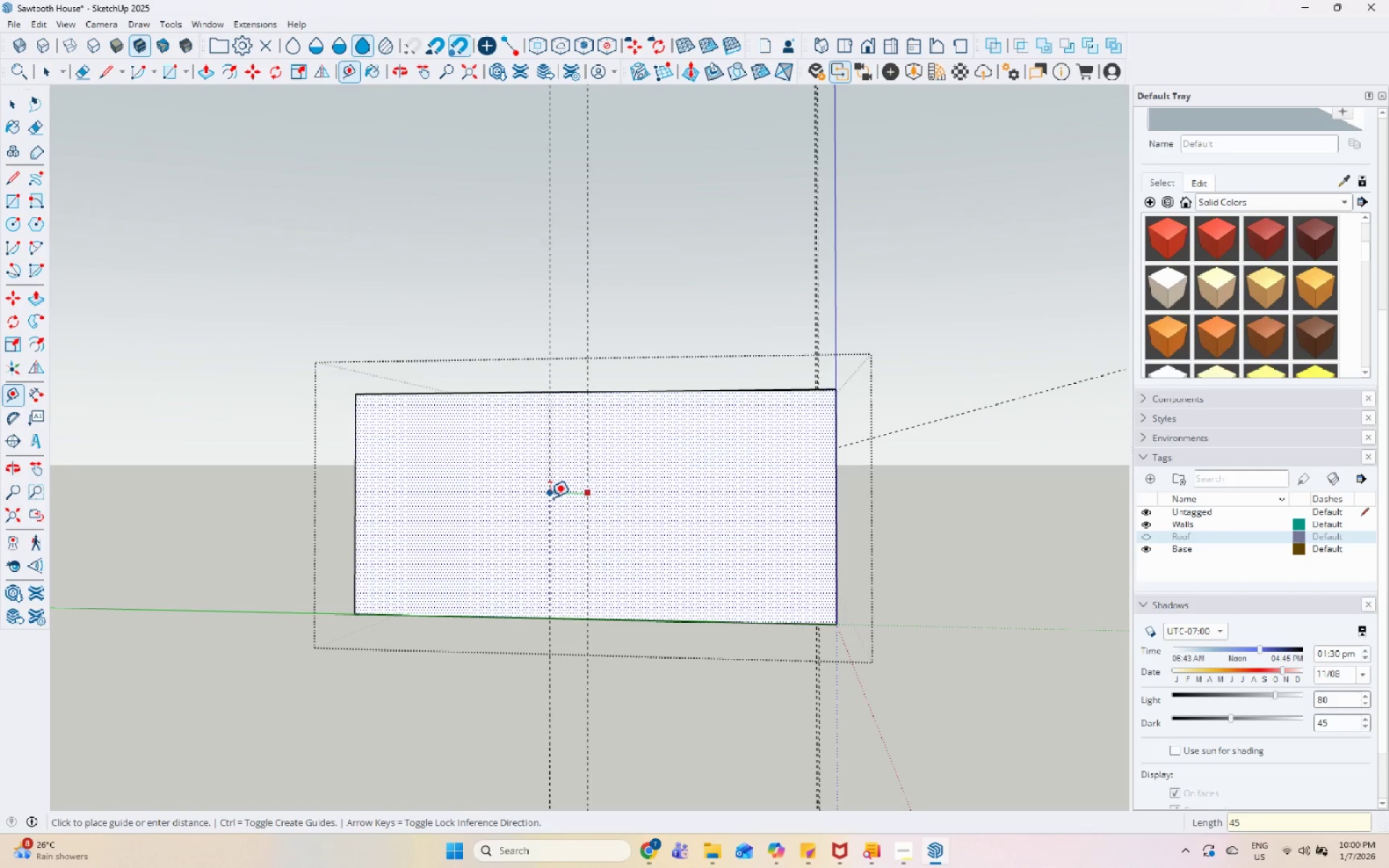 
key(Escape)
 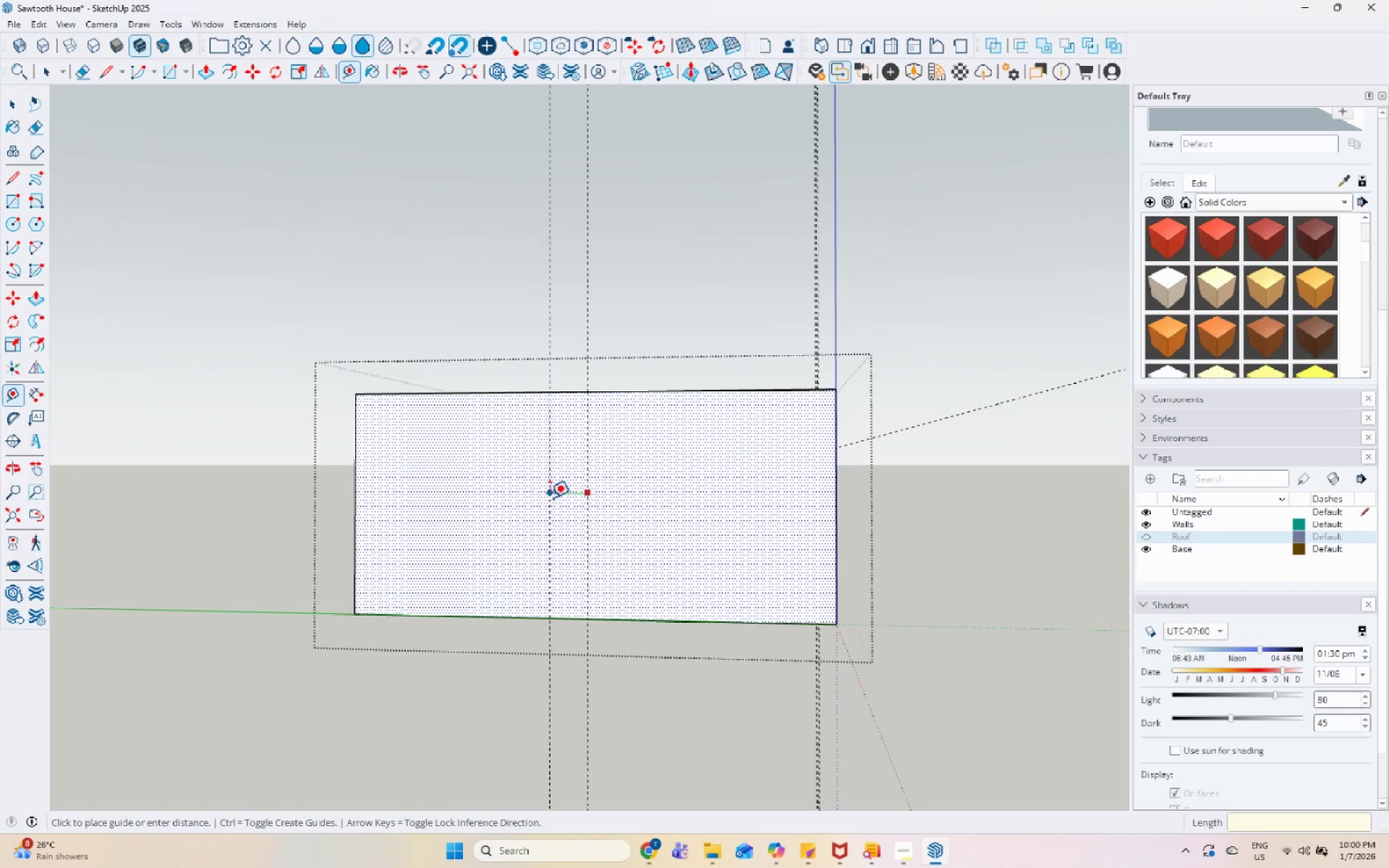 
key(Escape)
 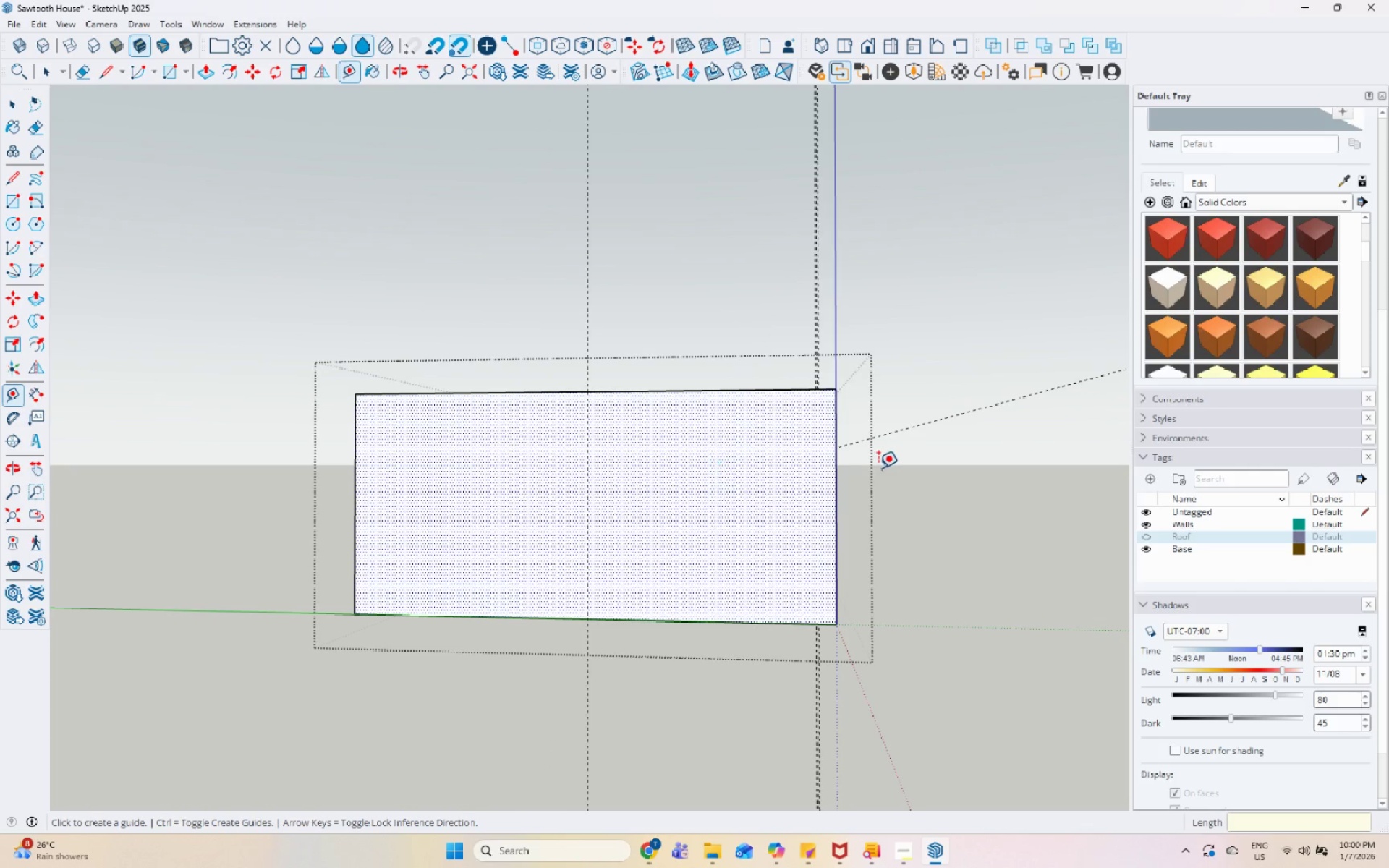 
key(Space)
 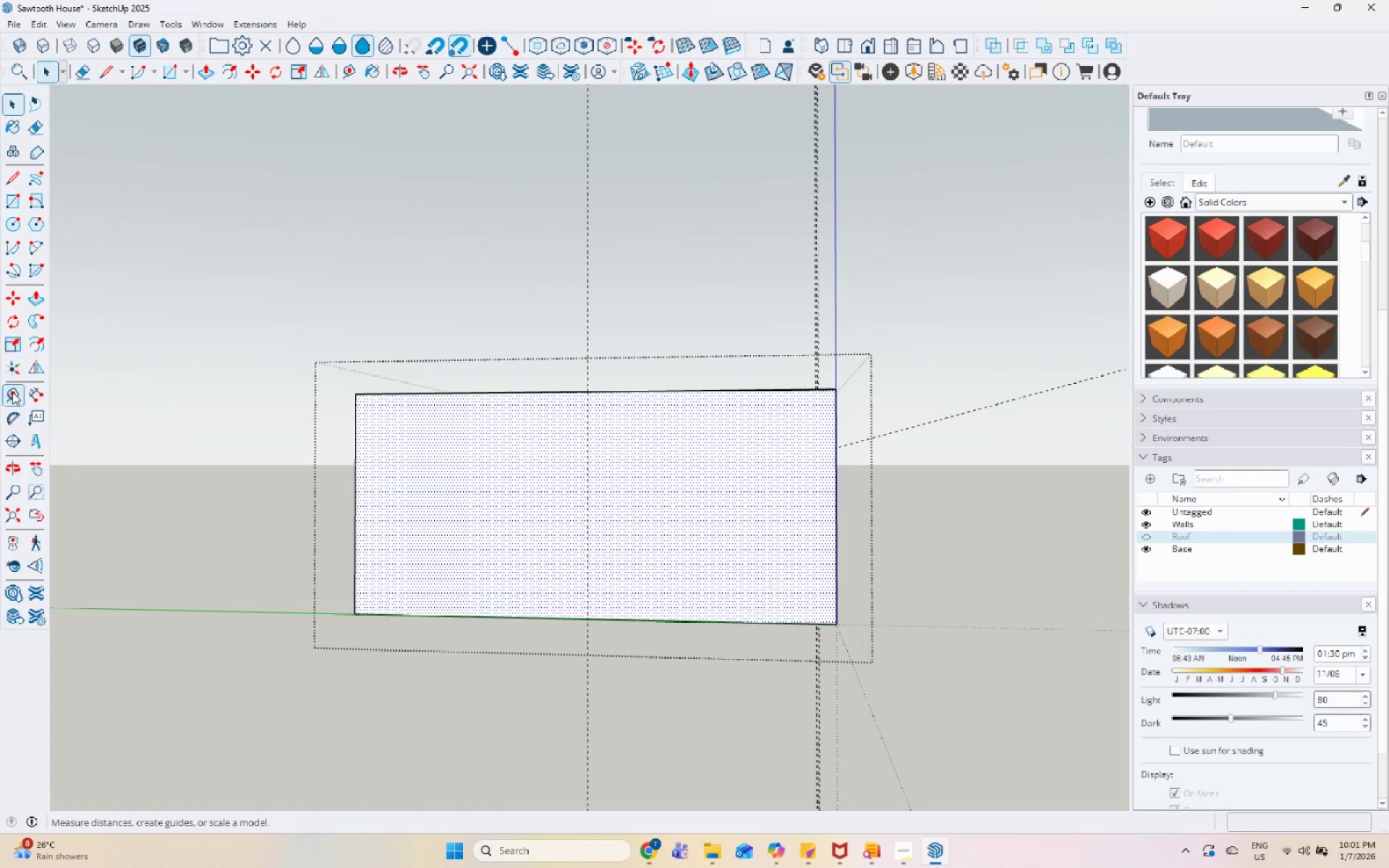 
left_click([12, 392])
 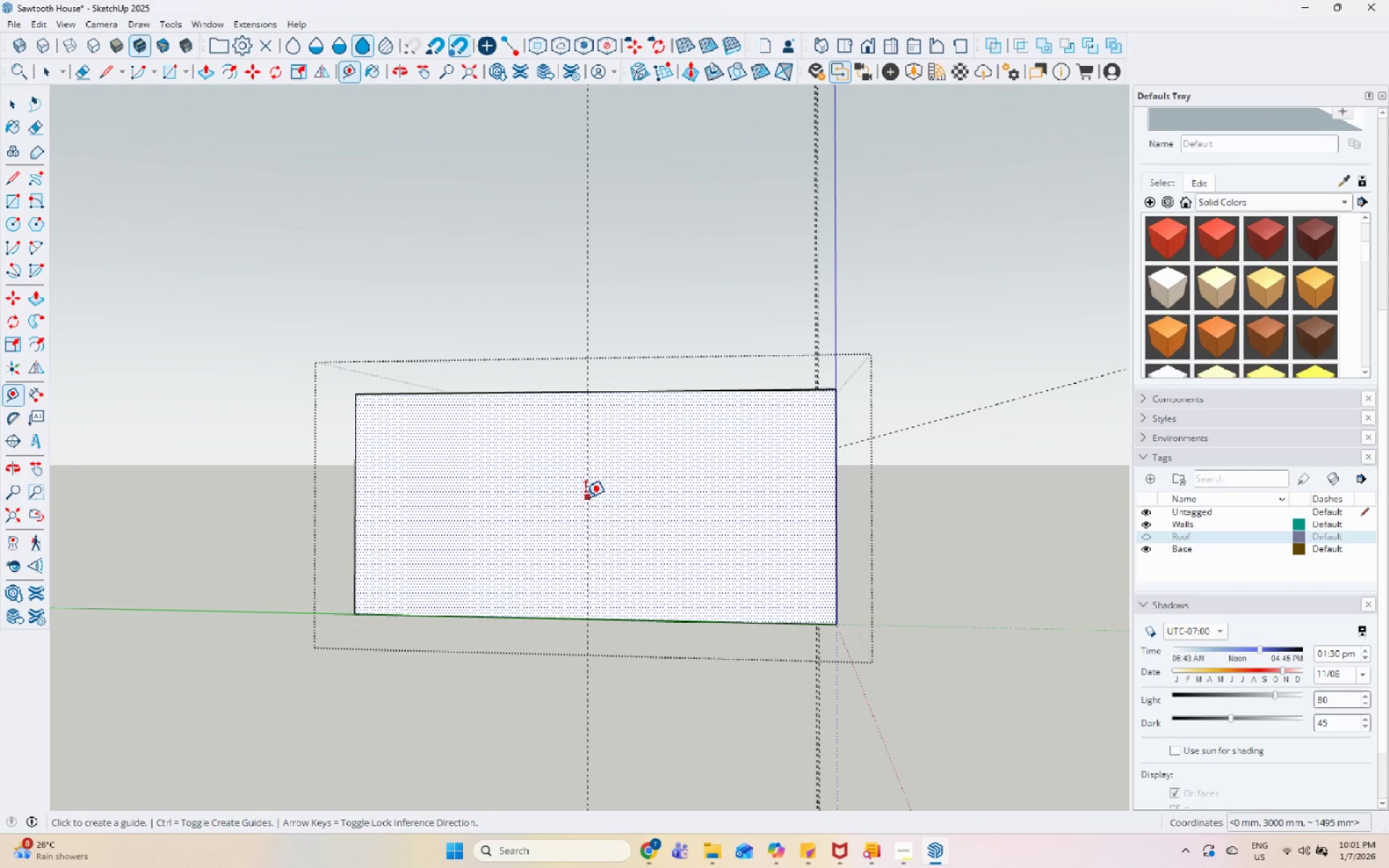 
left_click([589, 494])
 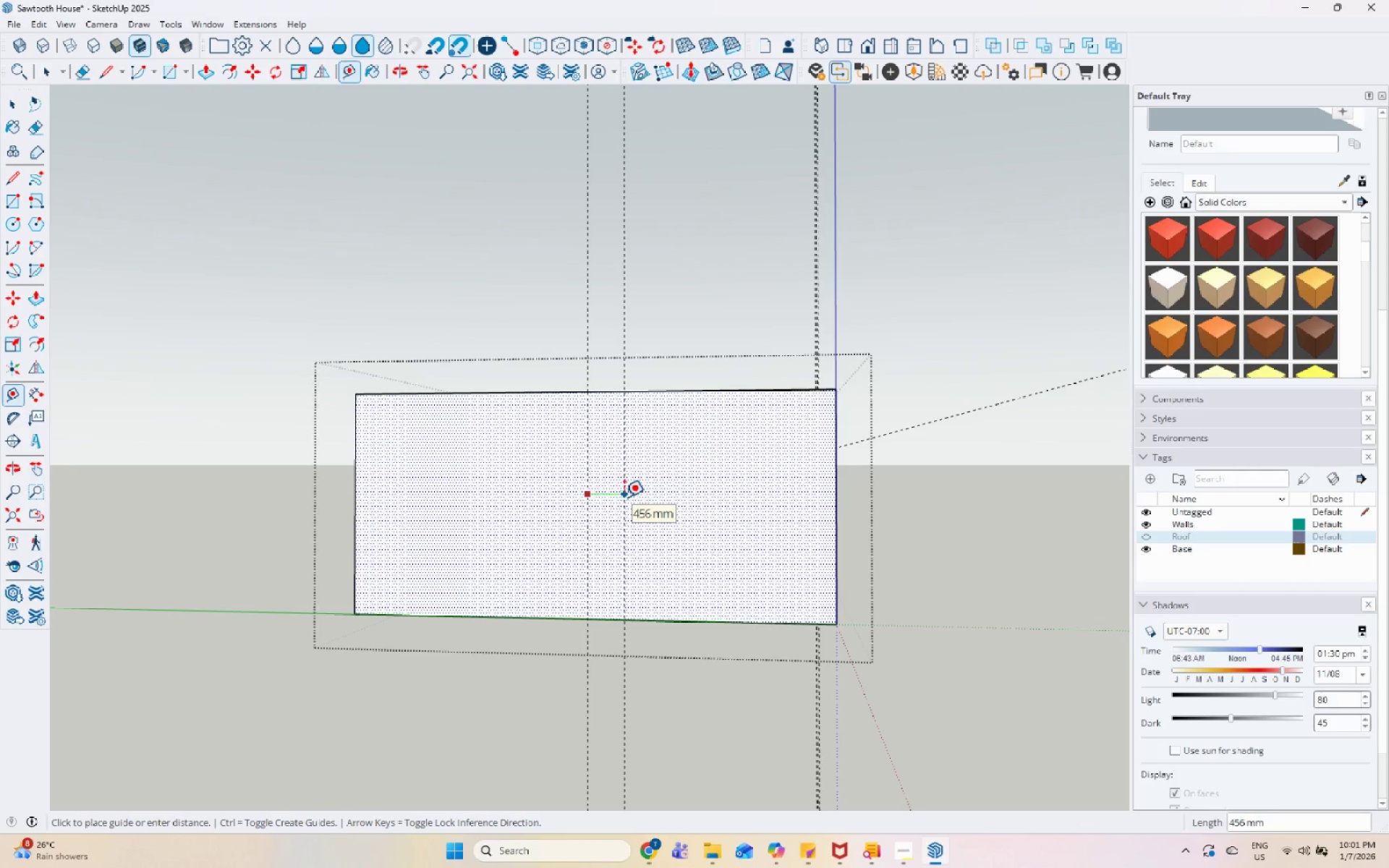 
key(Numpad4)
 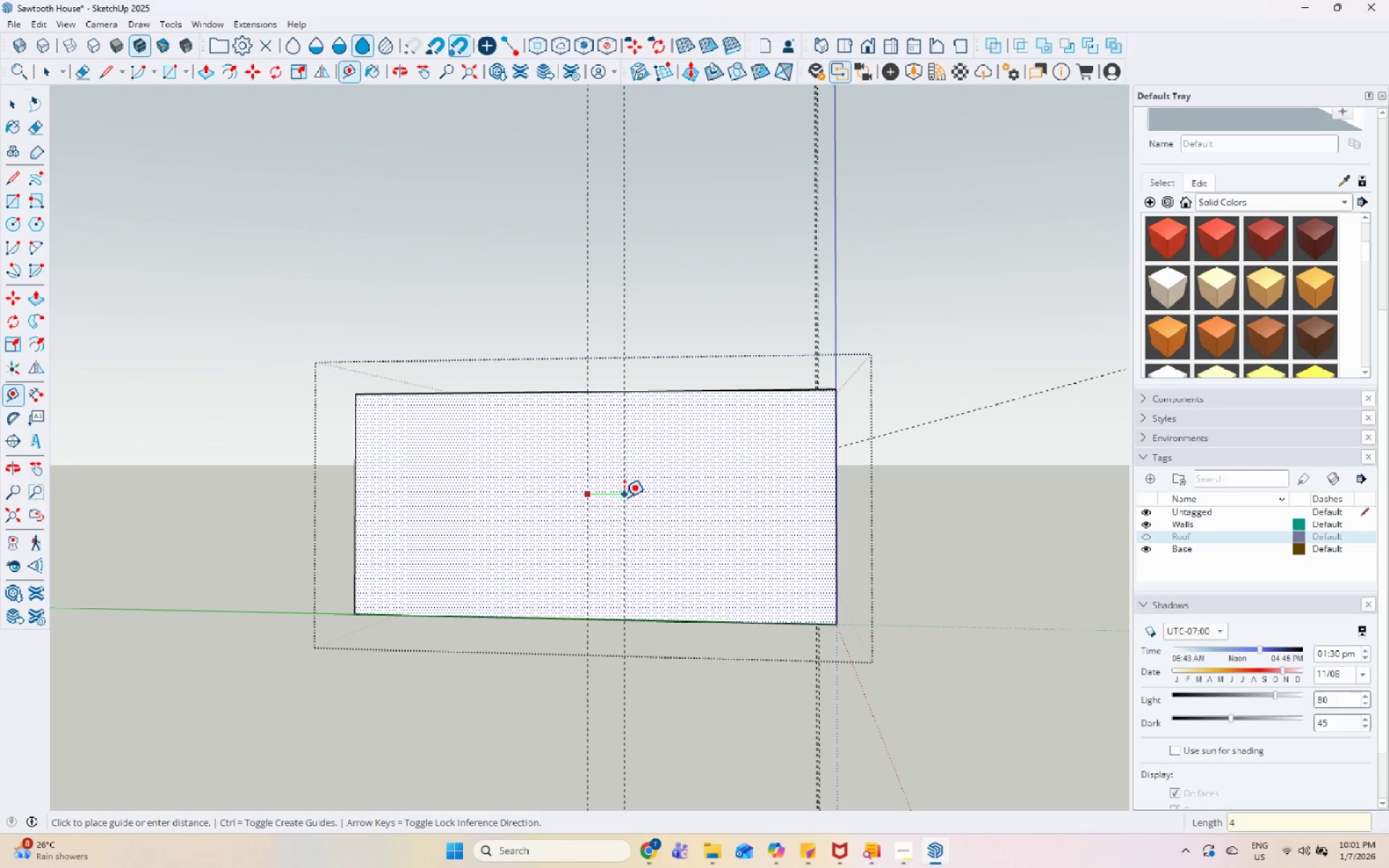 
key(Numpad5)
 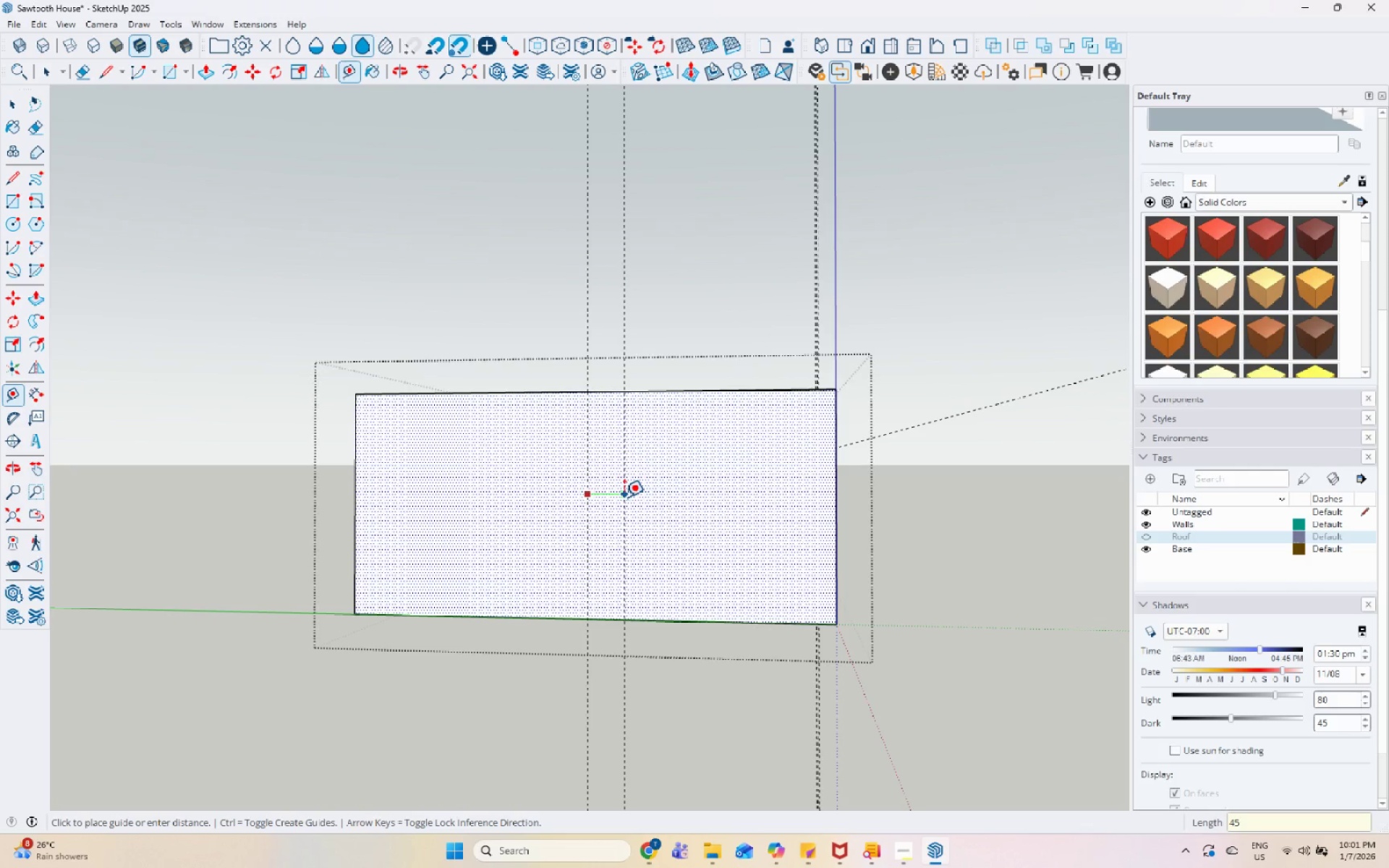 
key(Numpad0)
 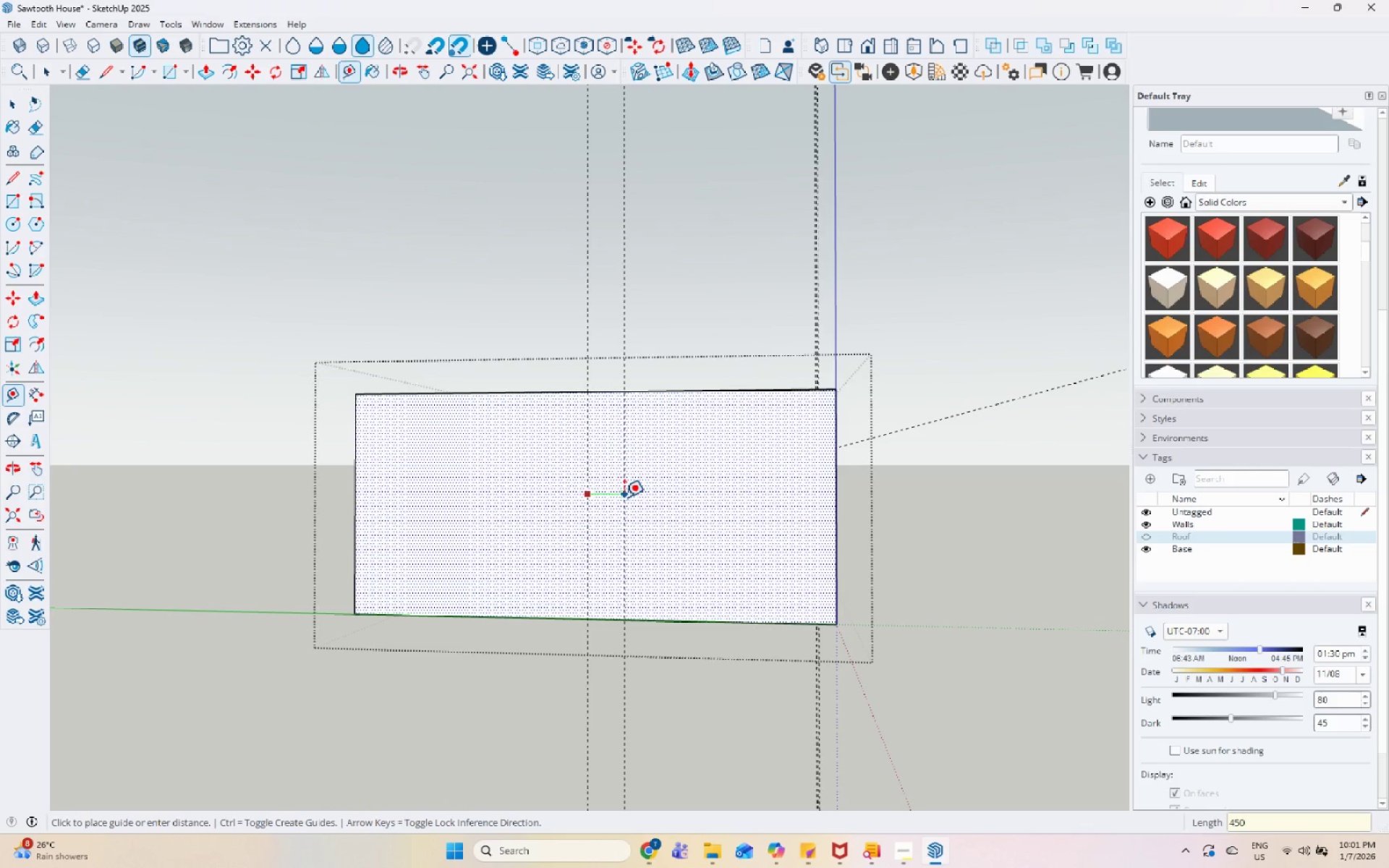 
key(Enter)
 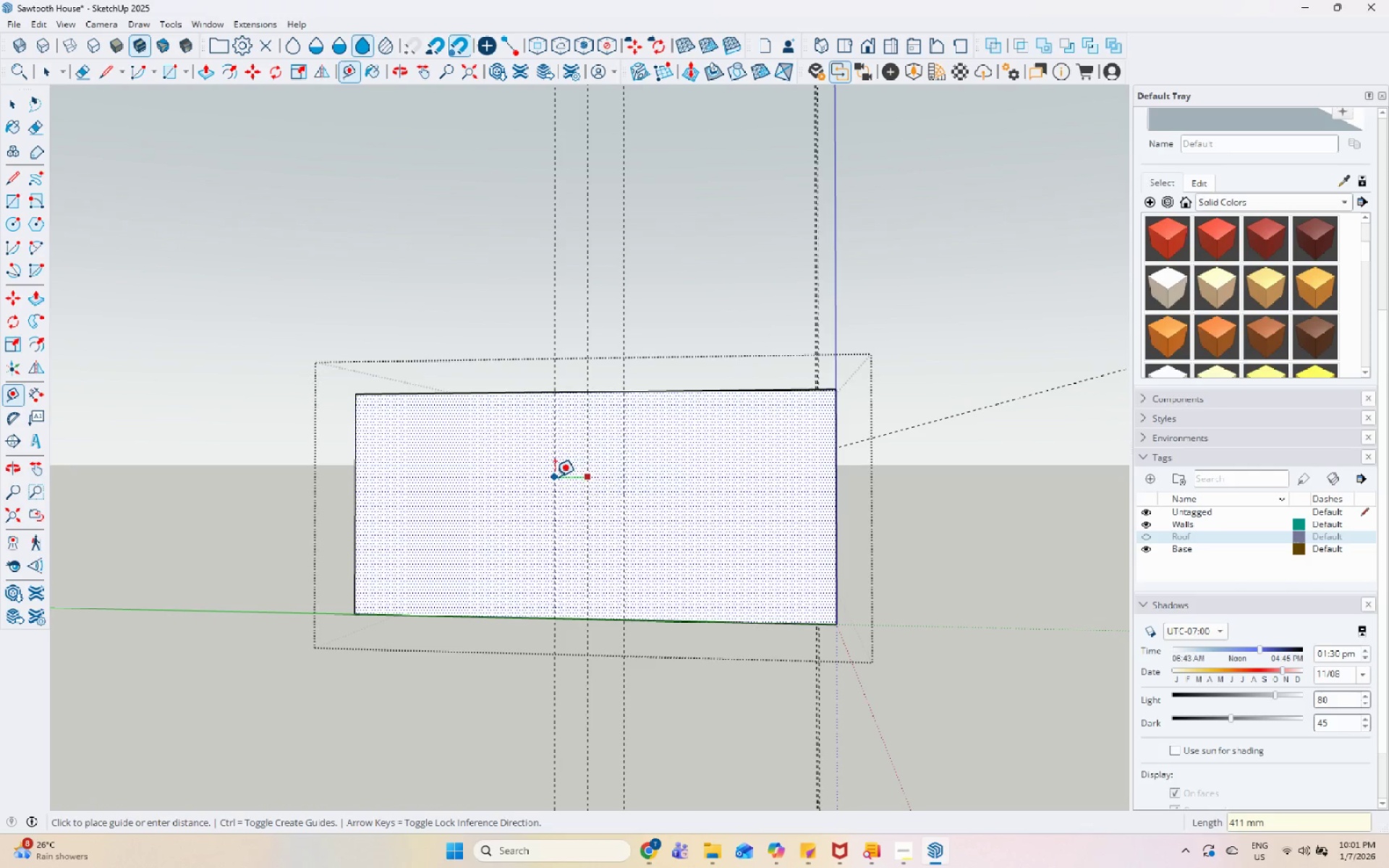 
key(Numpad4)
 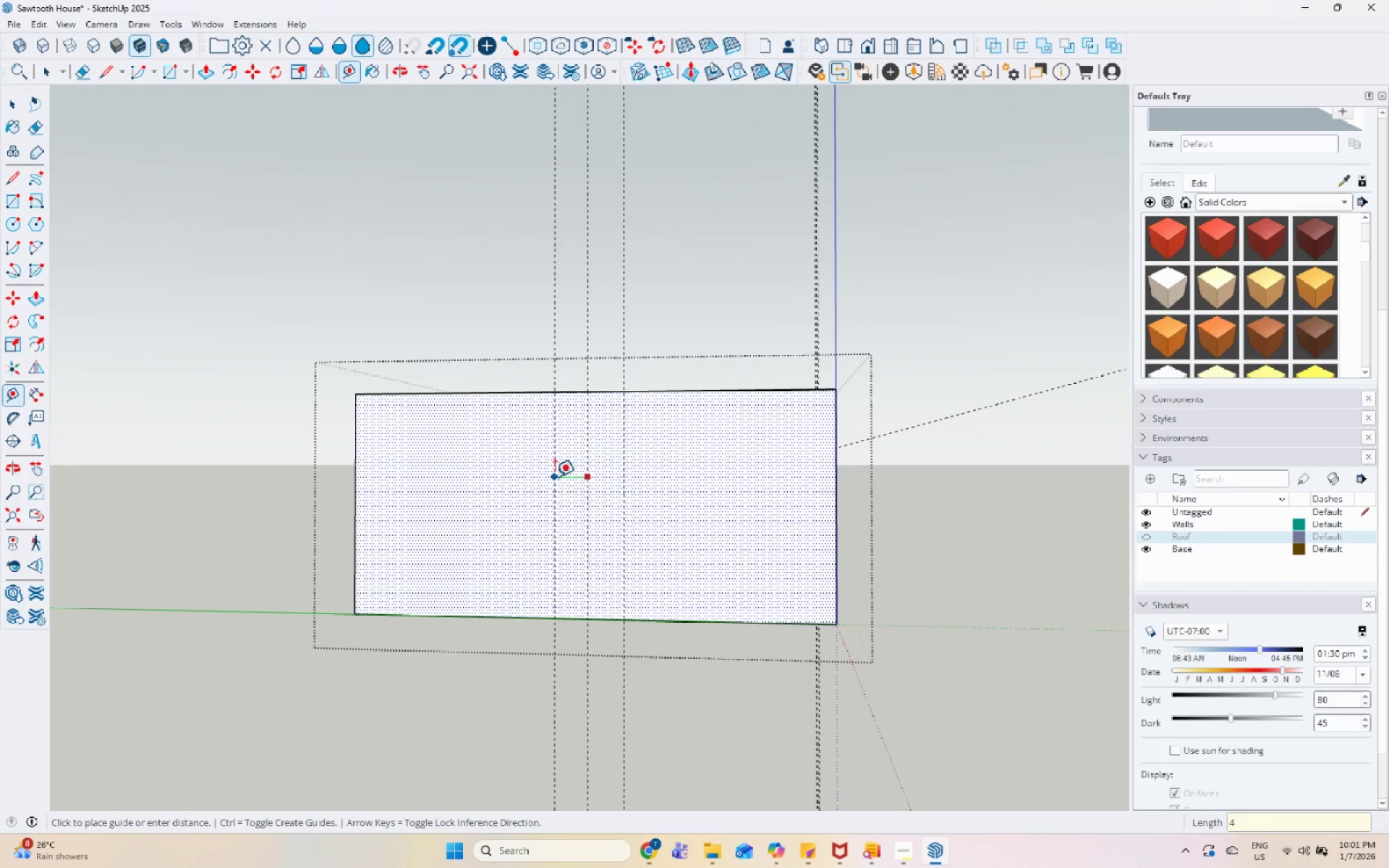 
key(Numpad5)
 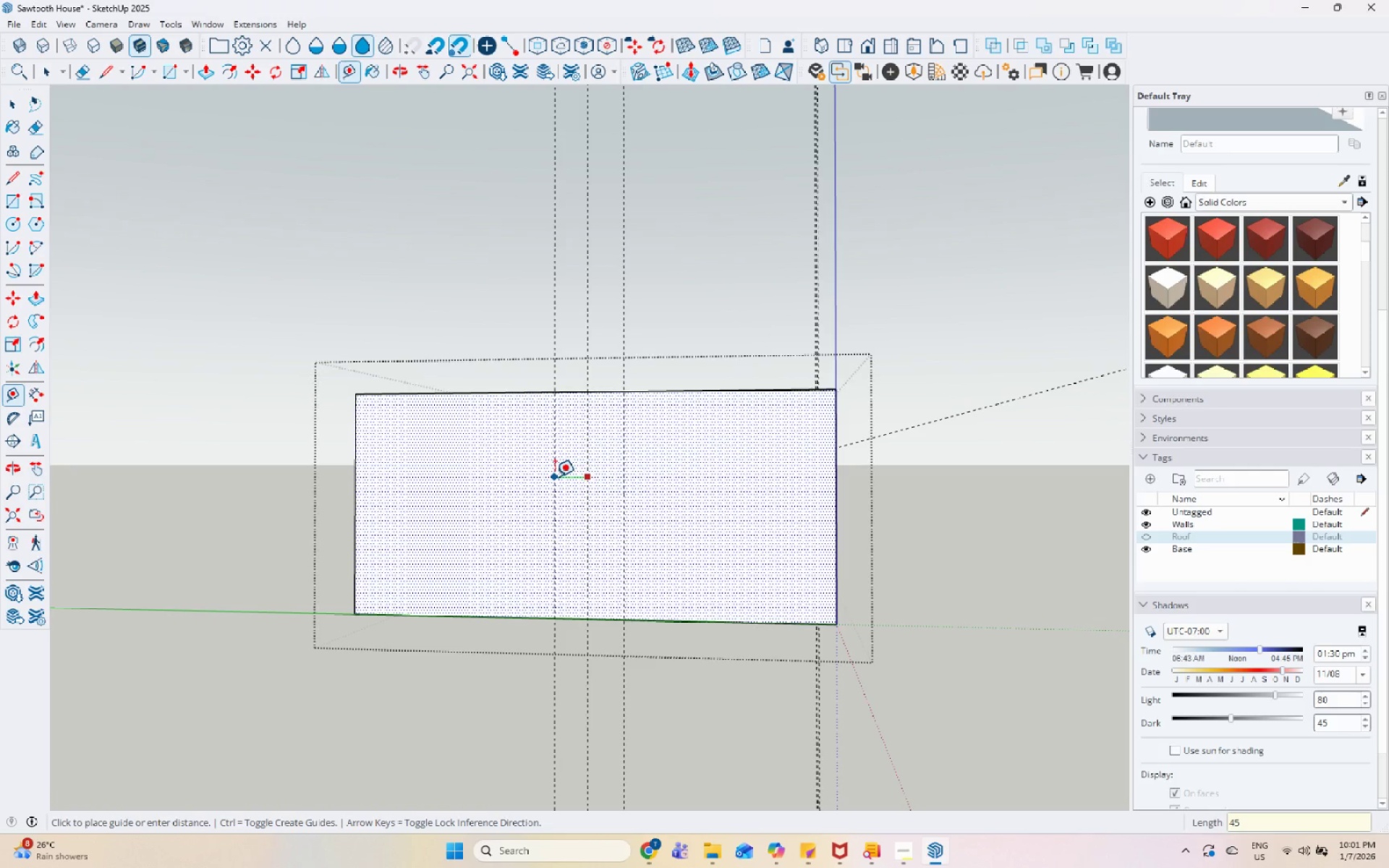 
key(Numpad0)
 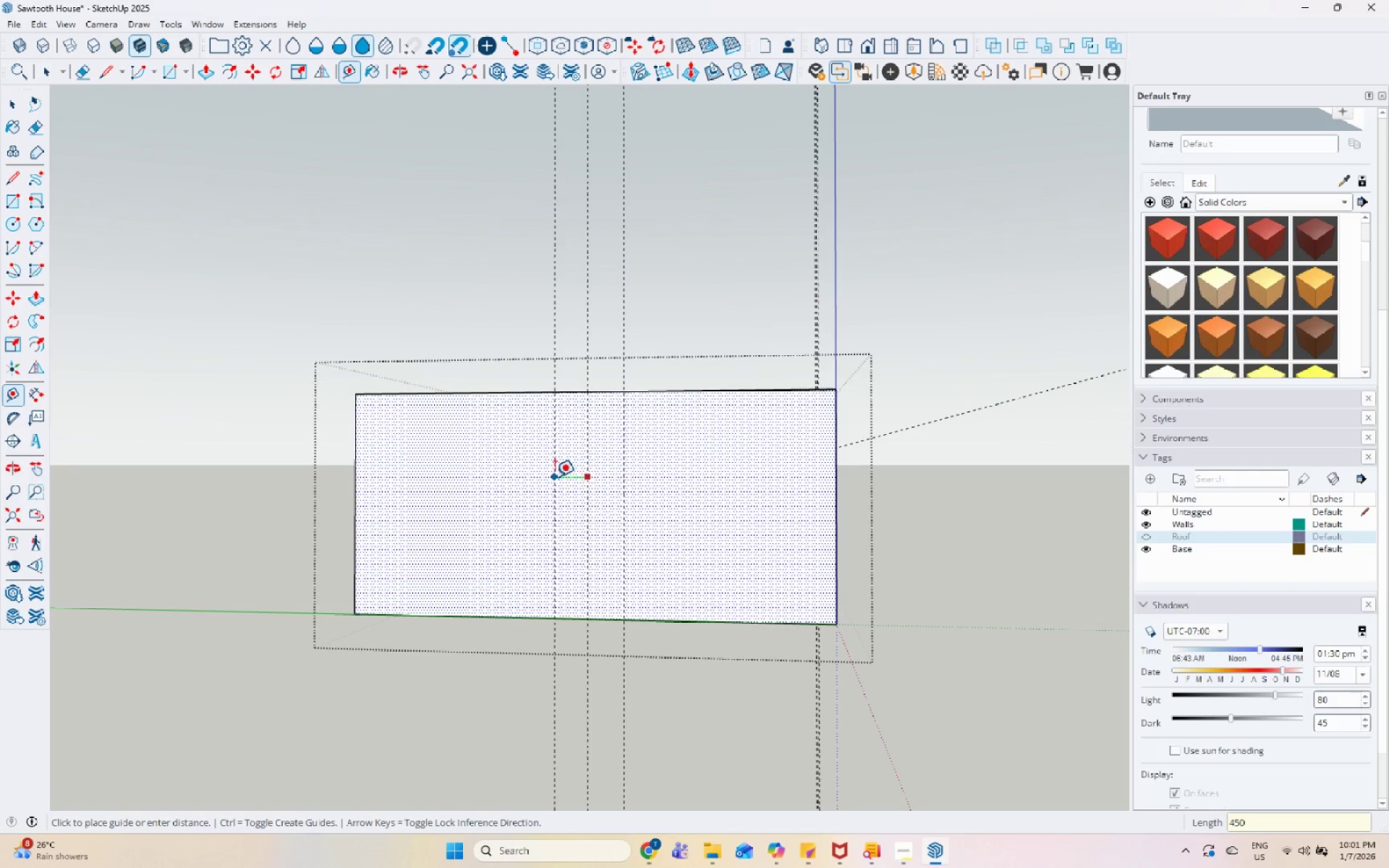 
key(Enter)
 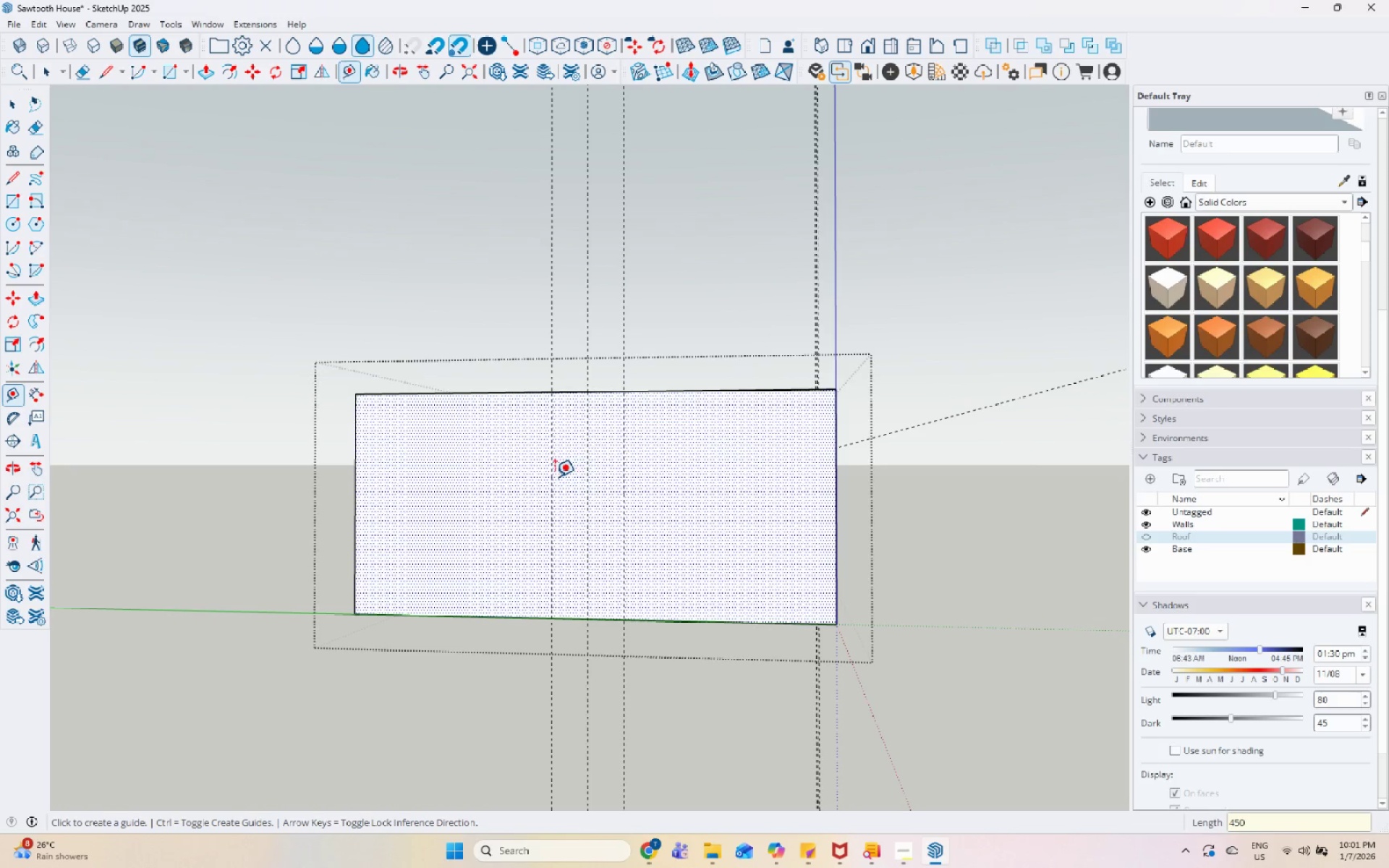 
key(Space)
 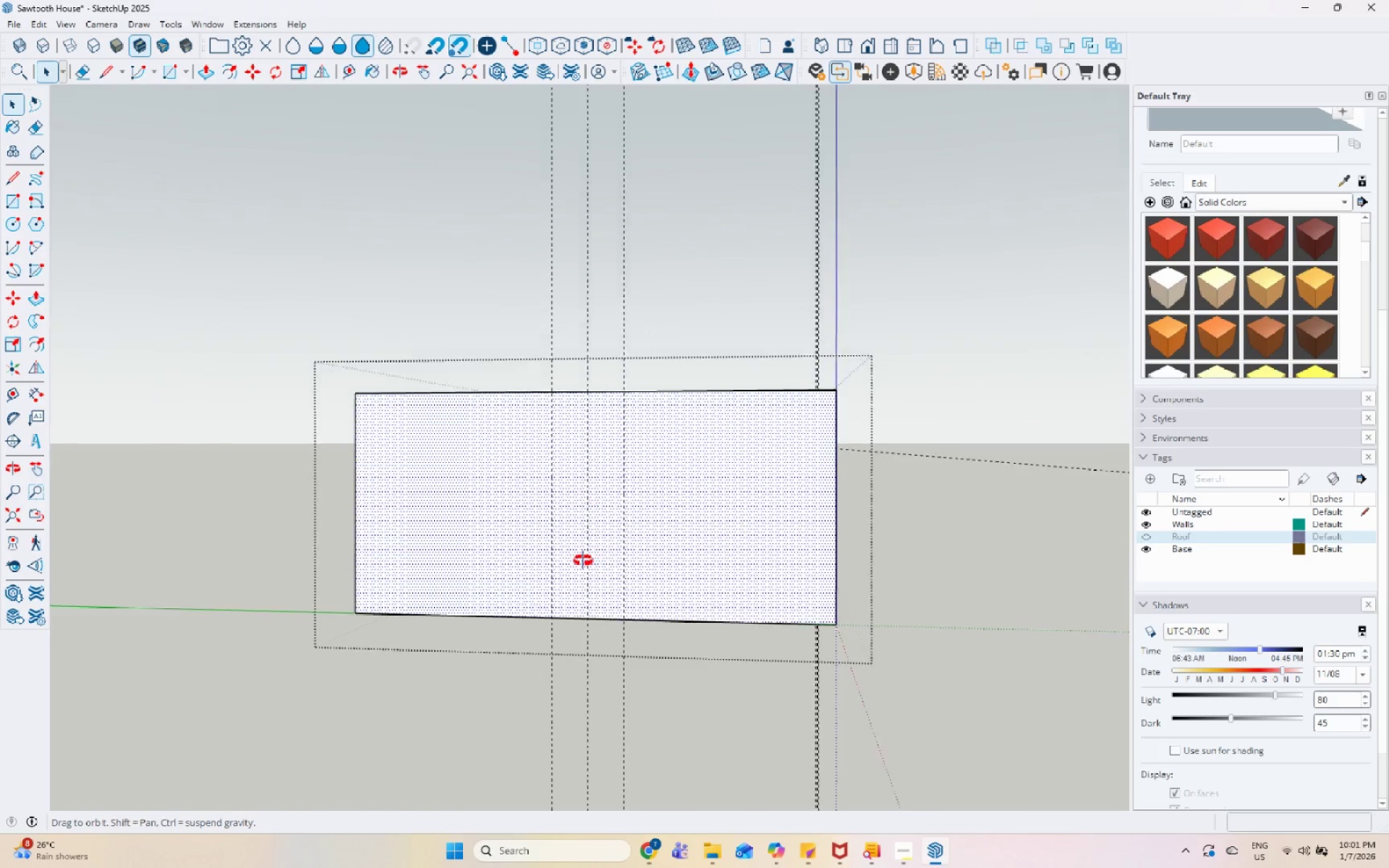 
scroll: coordinate [629, 503], scroll_direction: up, amount: 10.0
 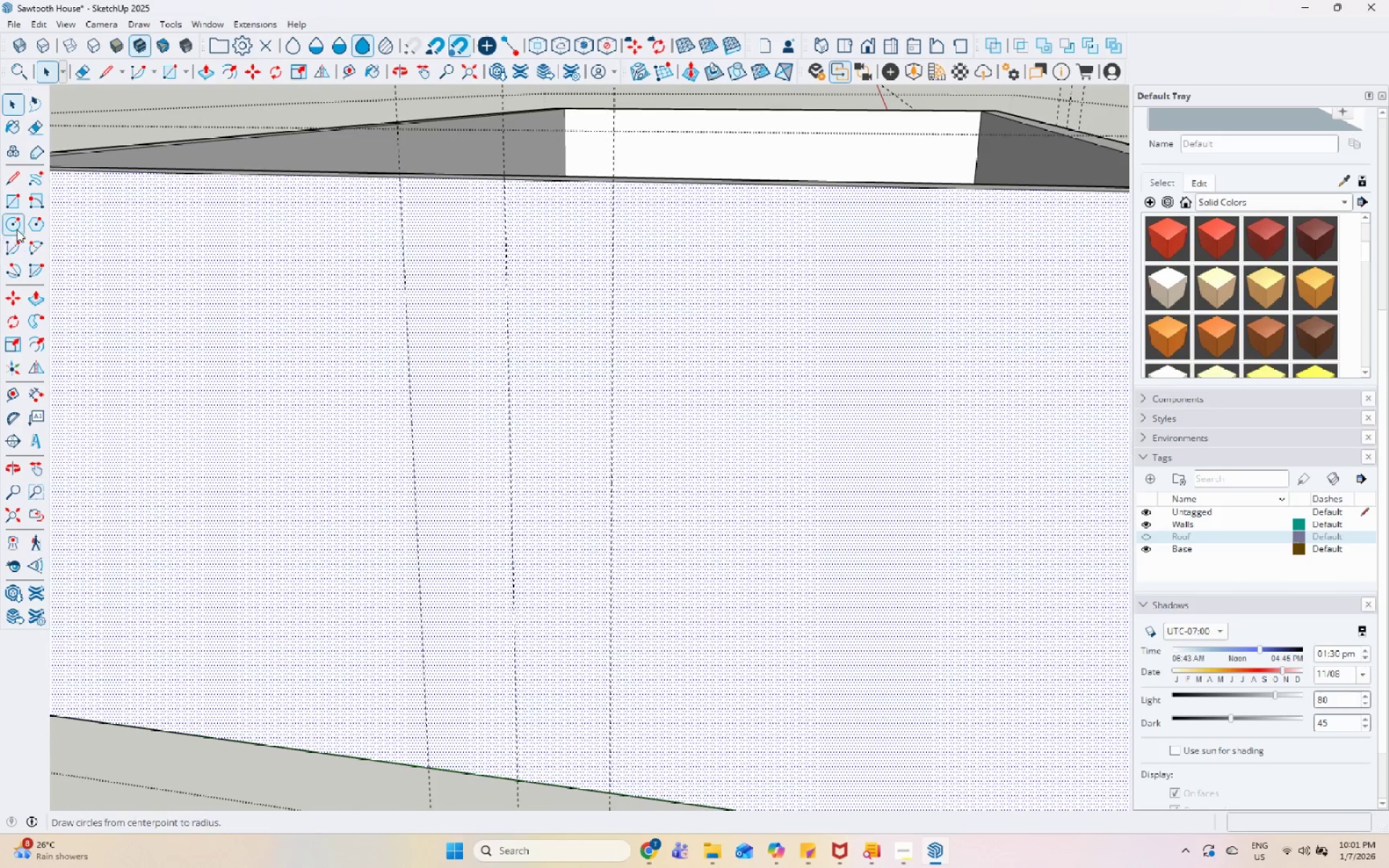 
left_click_drag(start_coordinate=[17, 199], to_coordinate=[34, 204])
 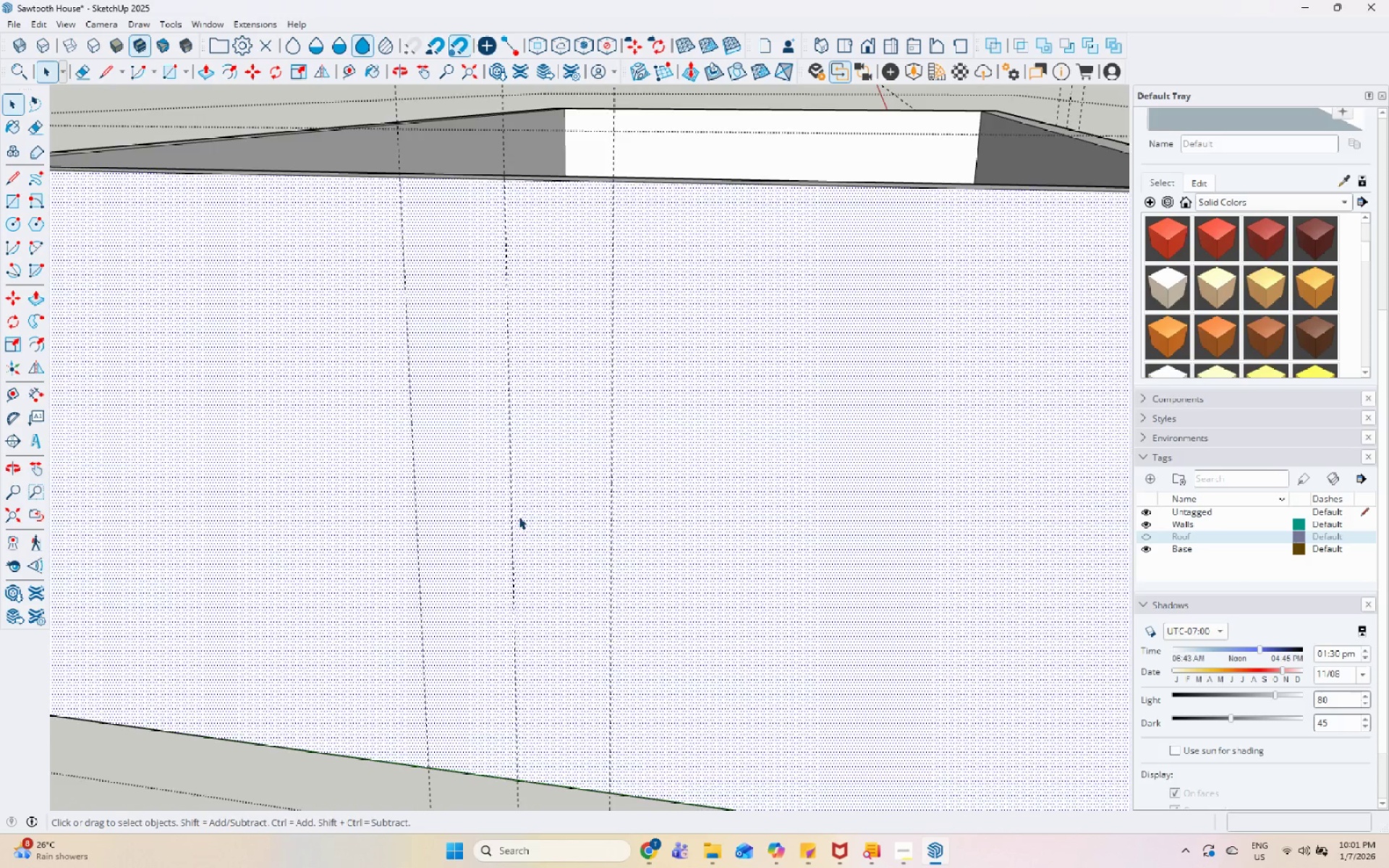 
scroll: coordinate [514, 532], scroll_direction: down, amount: 5.0
 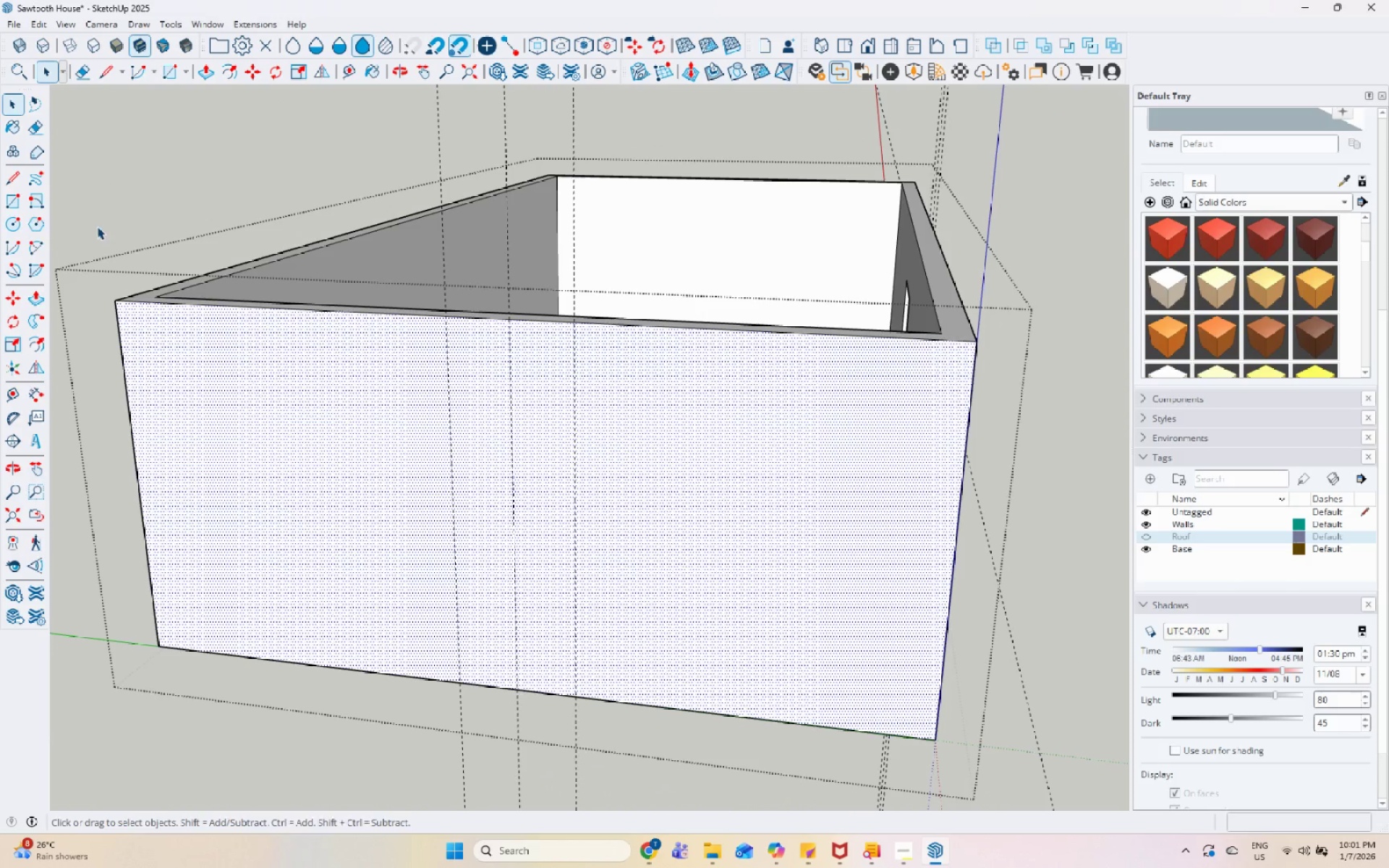 
left_click([3, 195])
 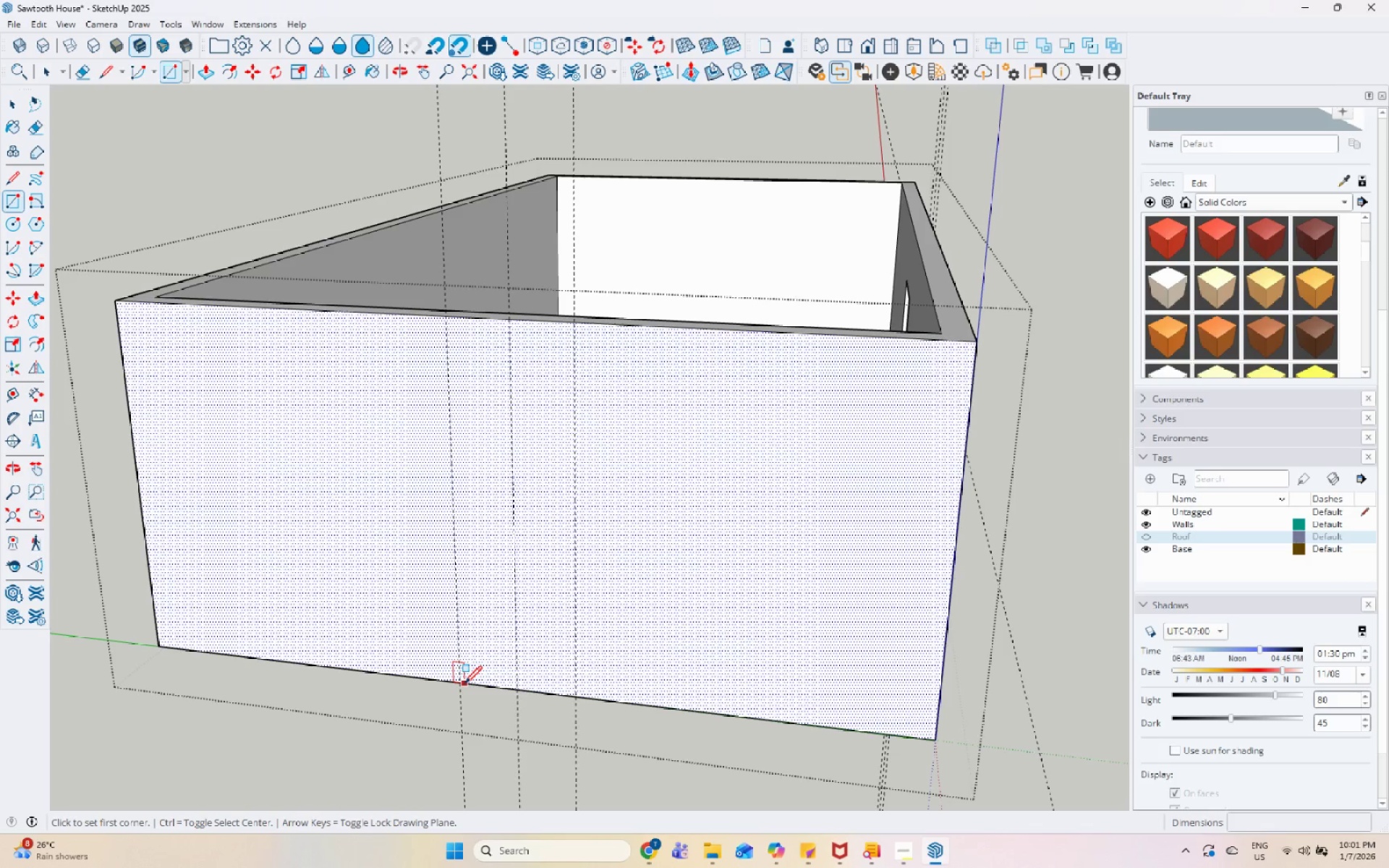 
left_click([457, 684])
 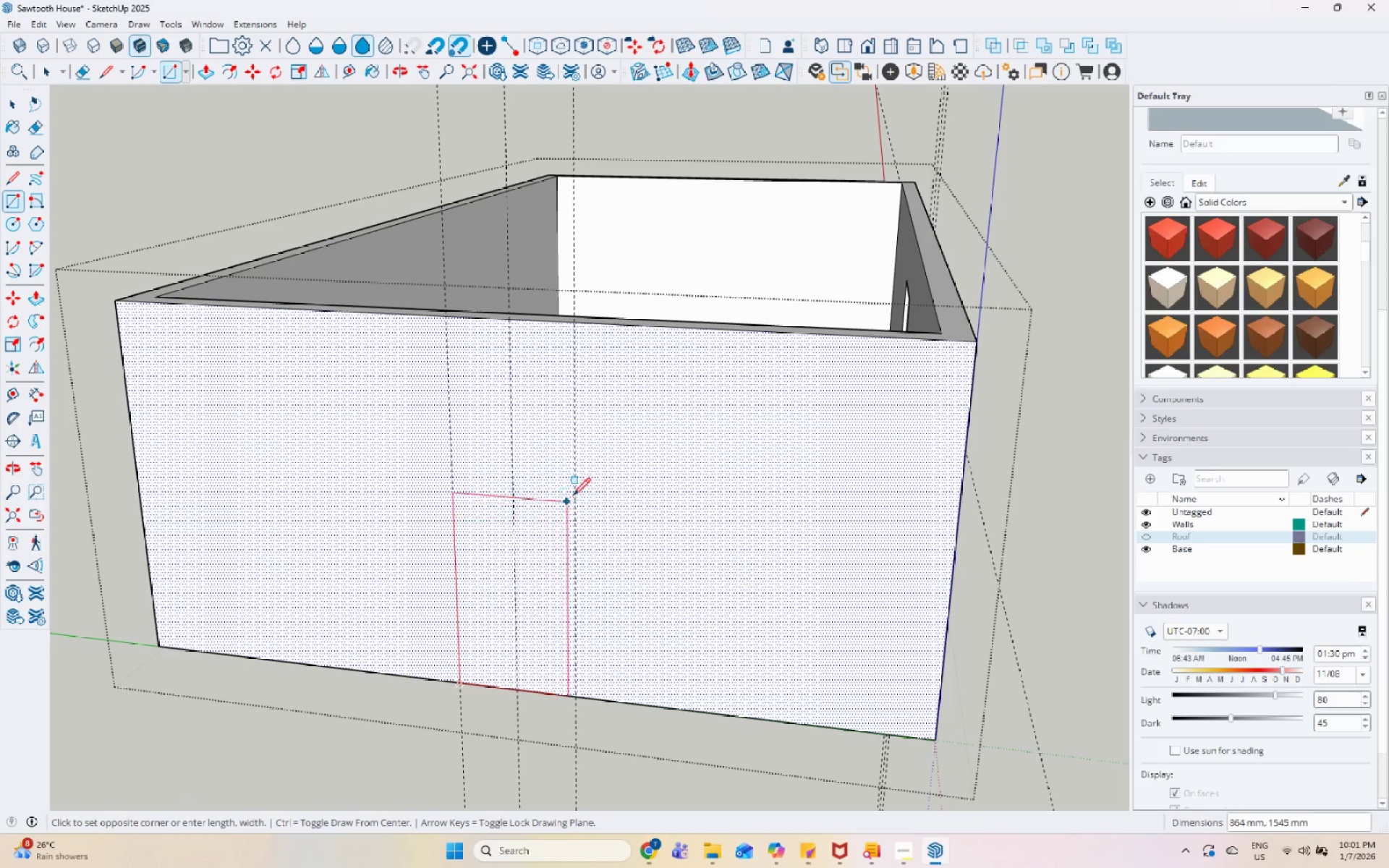 
key(Escape)
 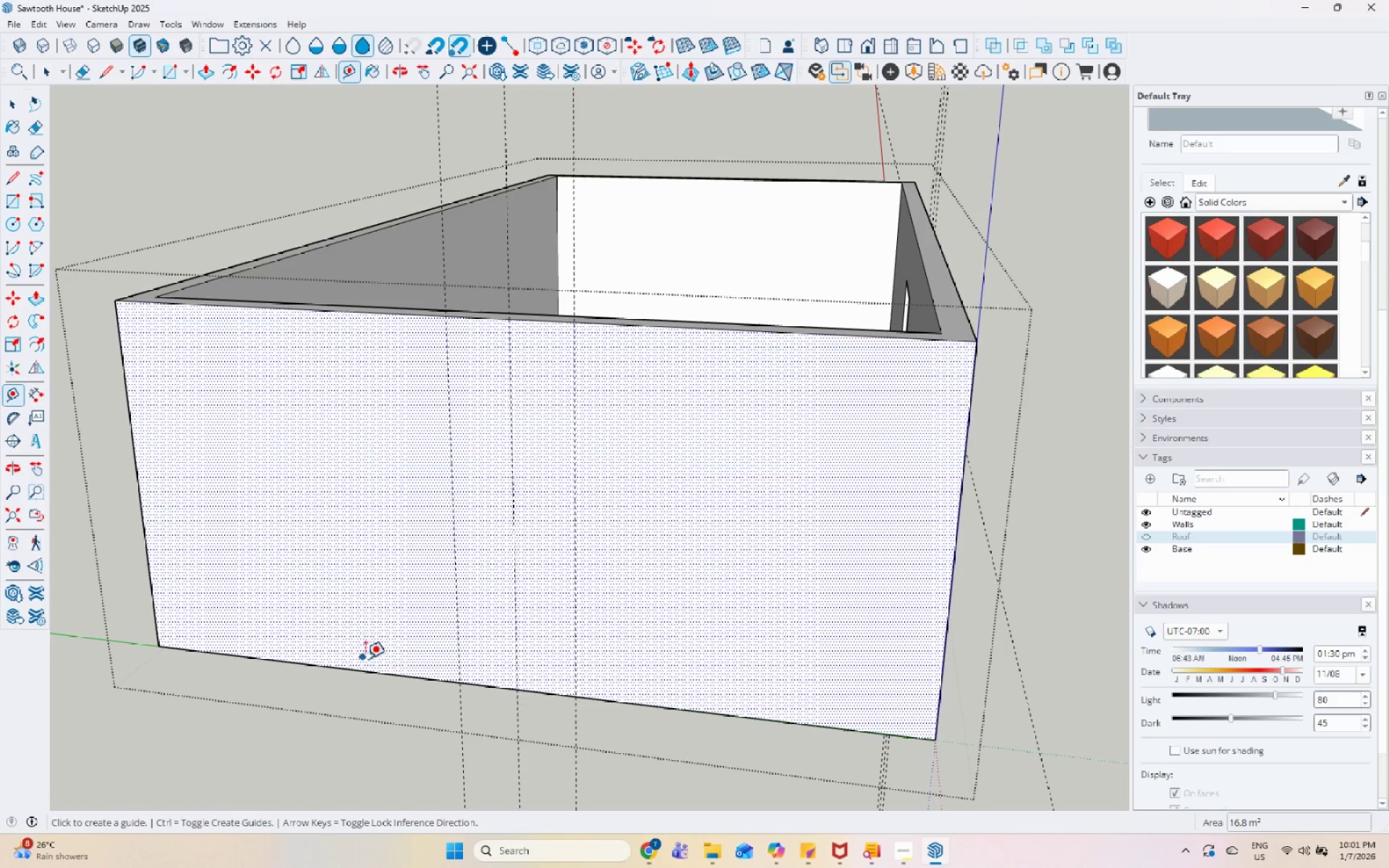 
left_click([390, 672])
 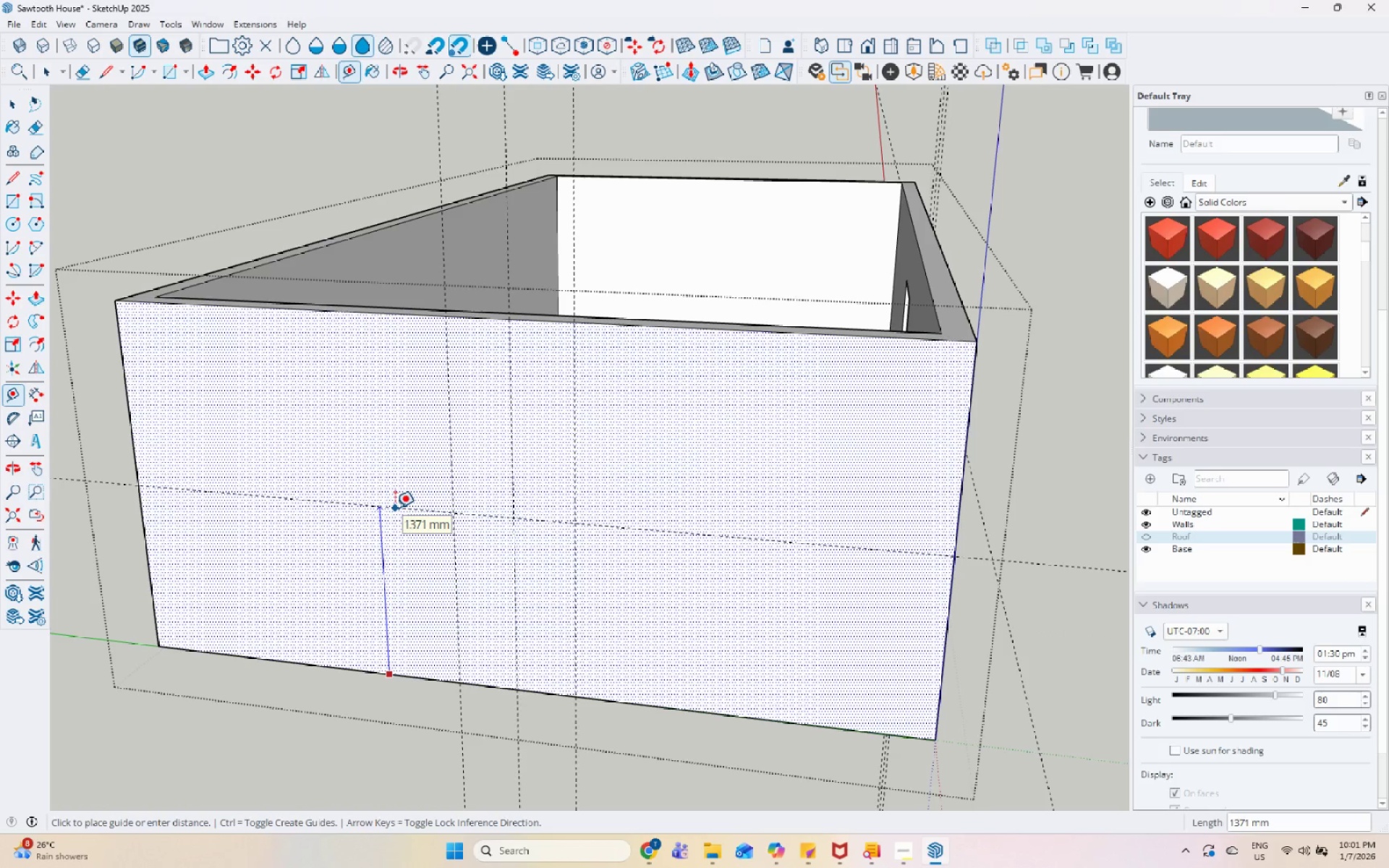 
key(Numpad2)
 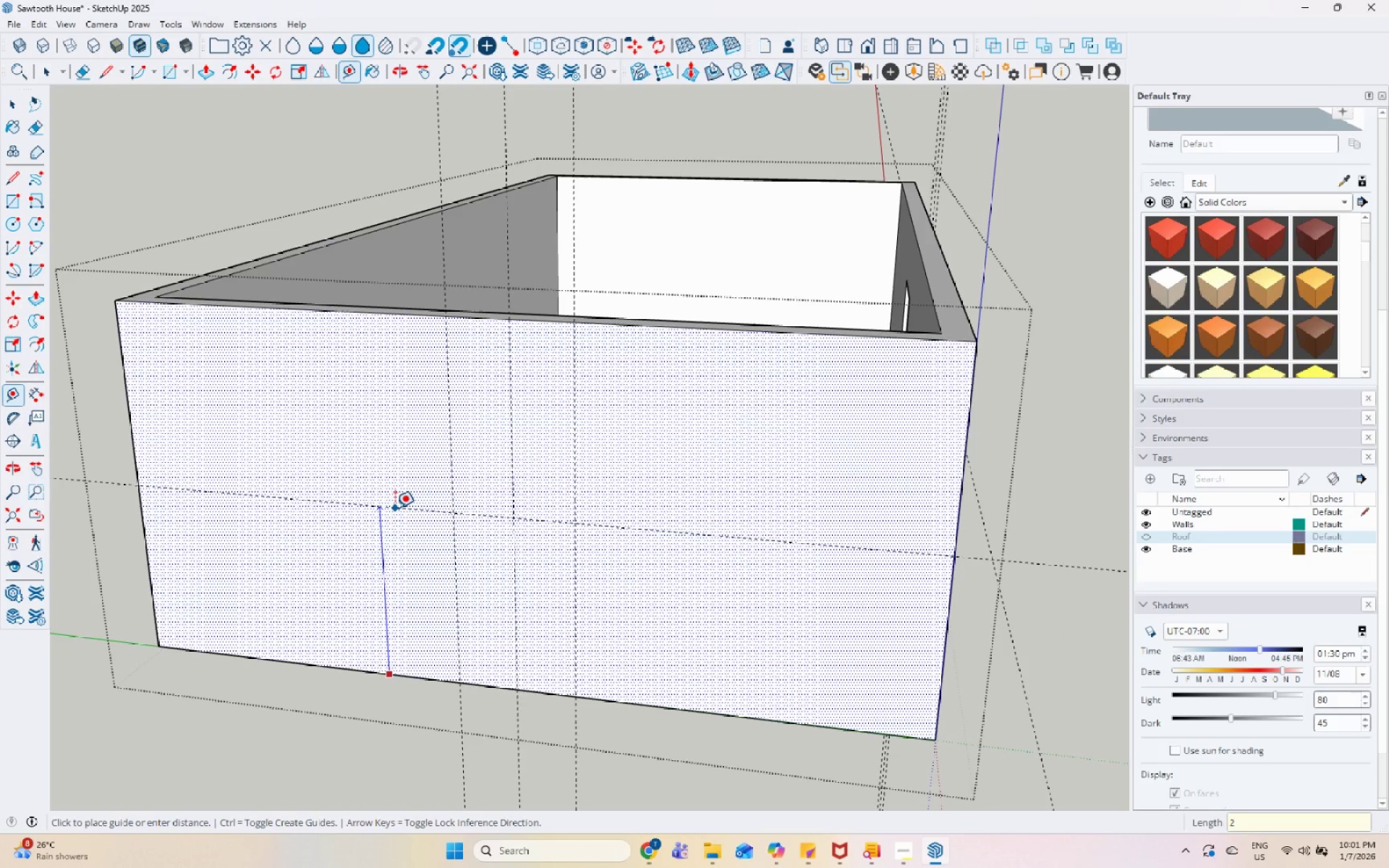 
key(Numpad1)
 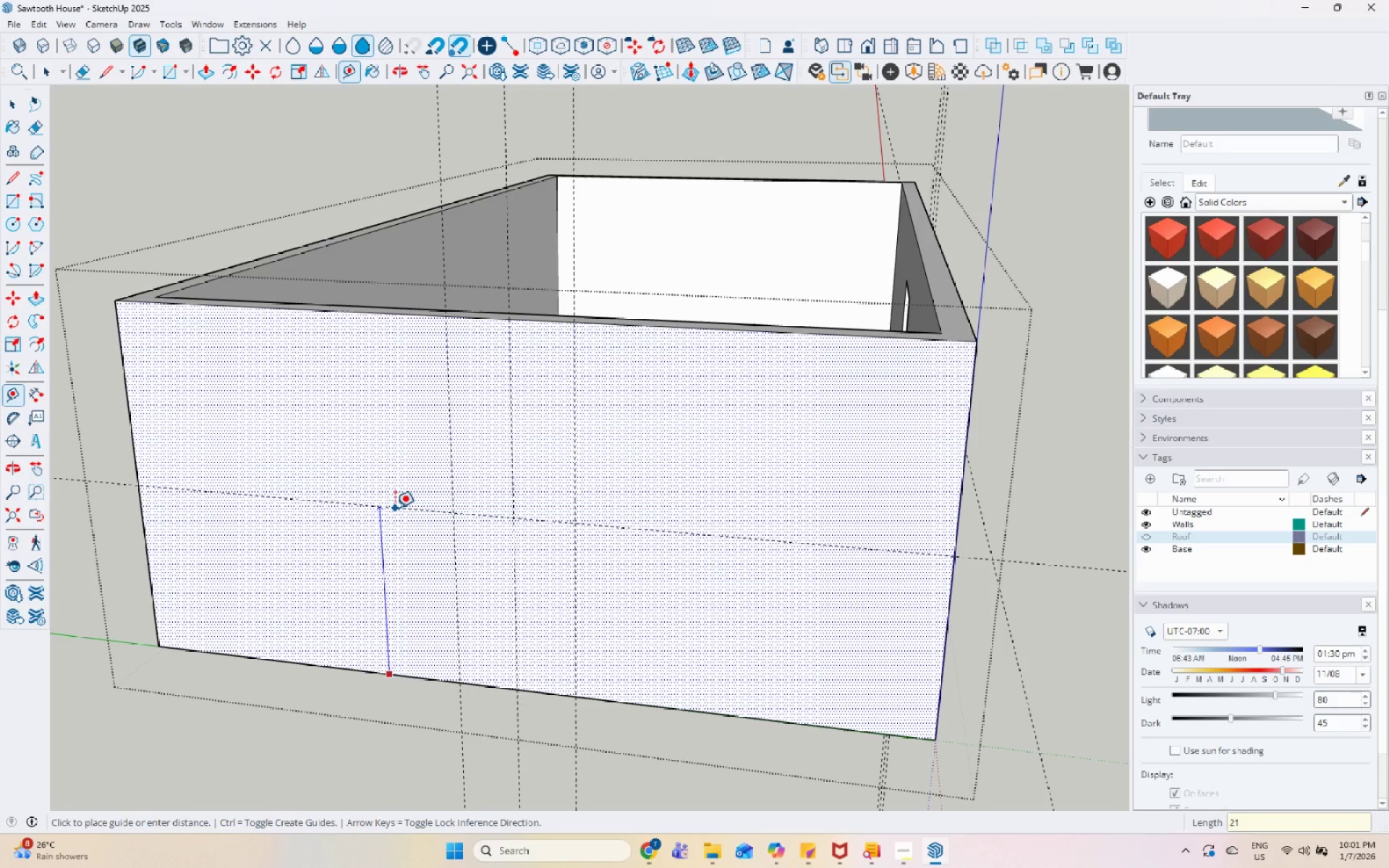 
key(Numpad0)
 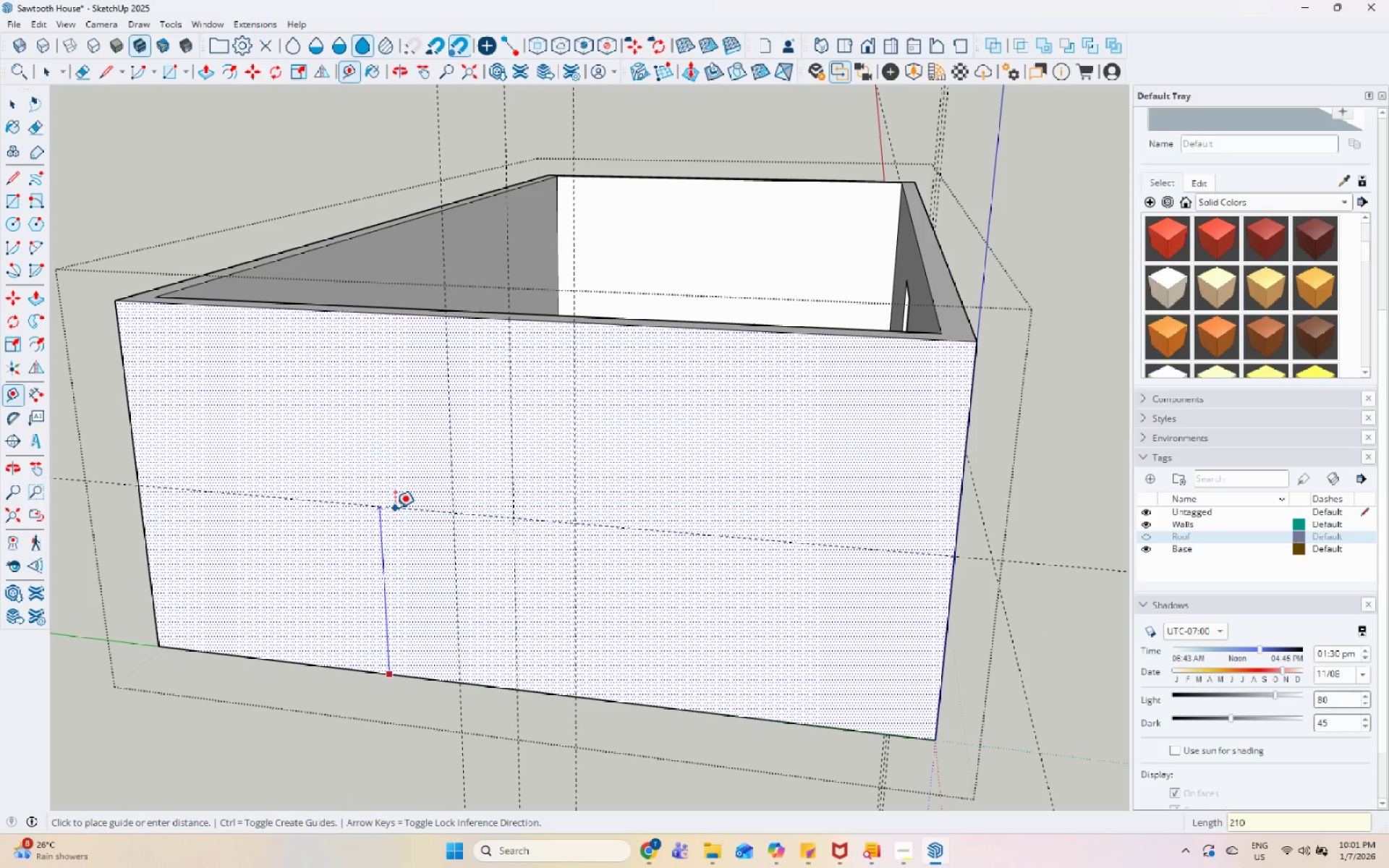 
key(Numpad0)
 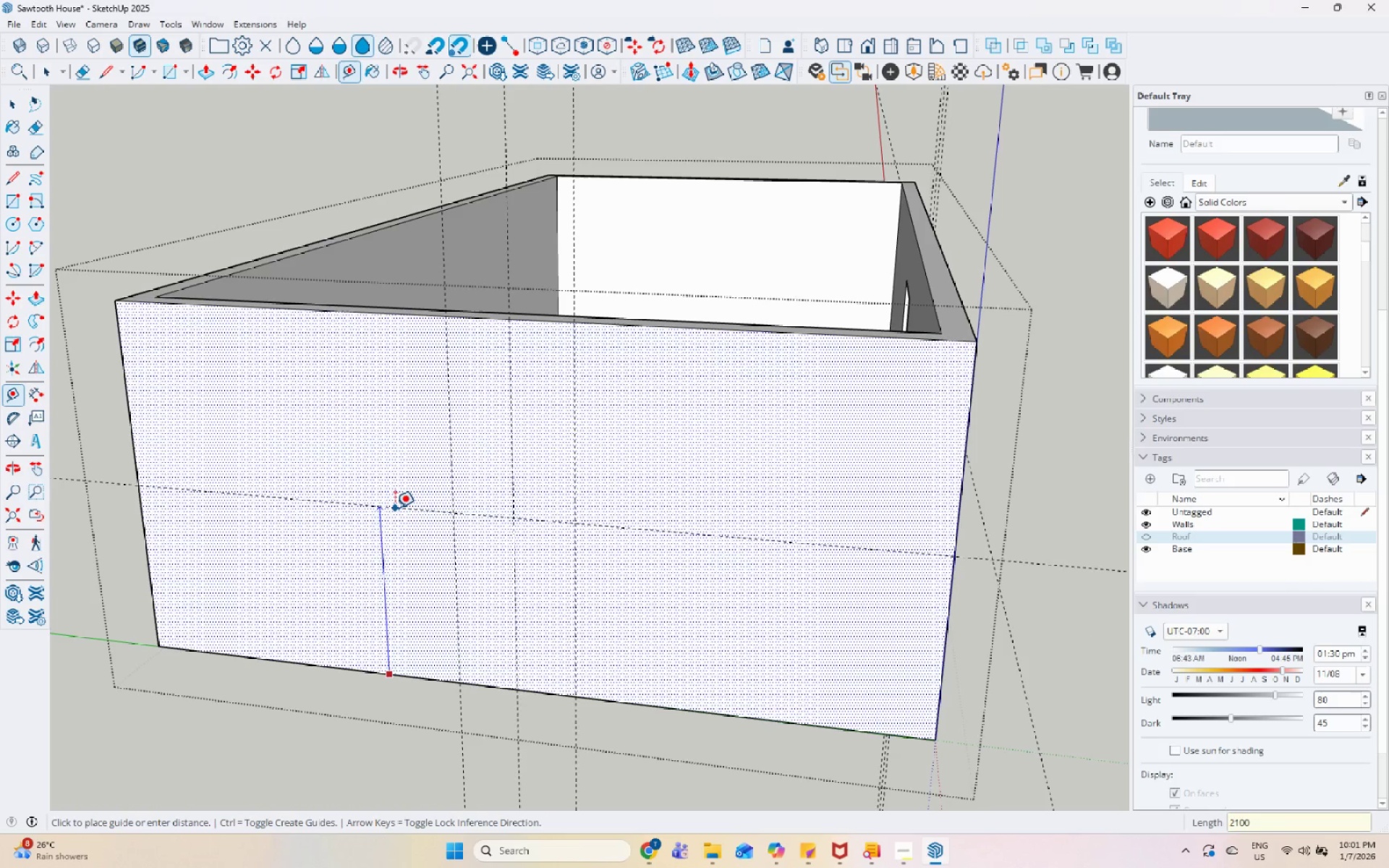 
key(Enter)
 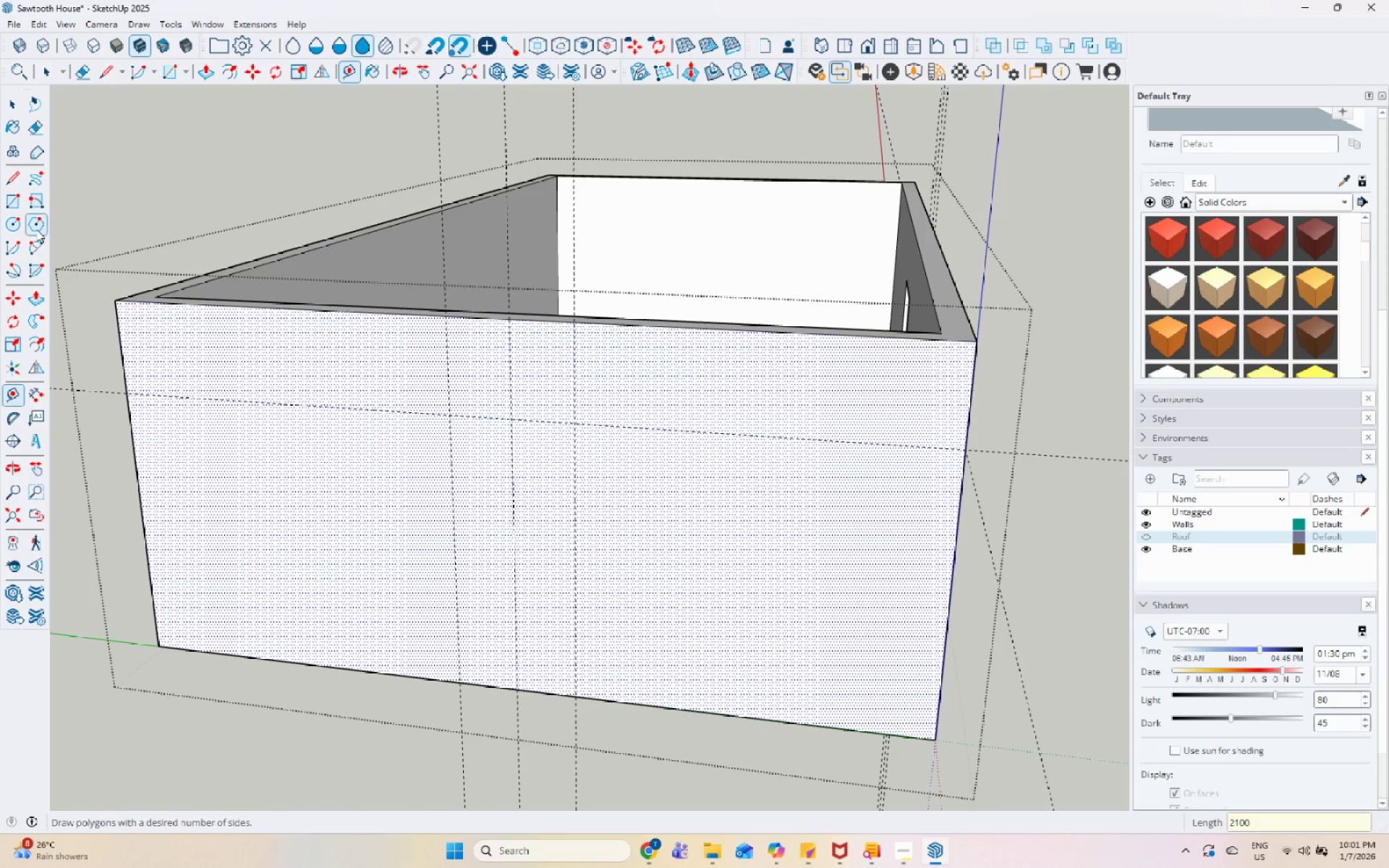 
left_click([14, 200])
 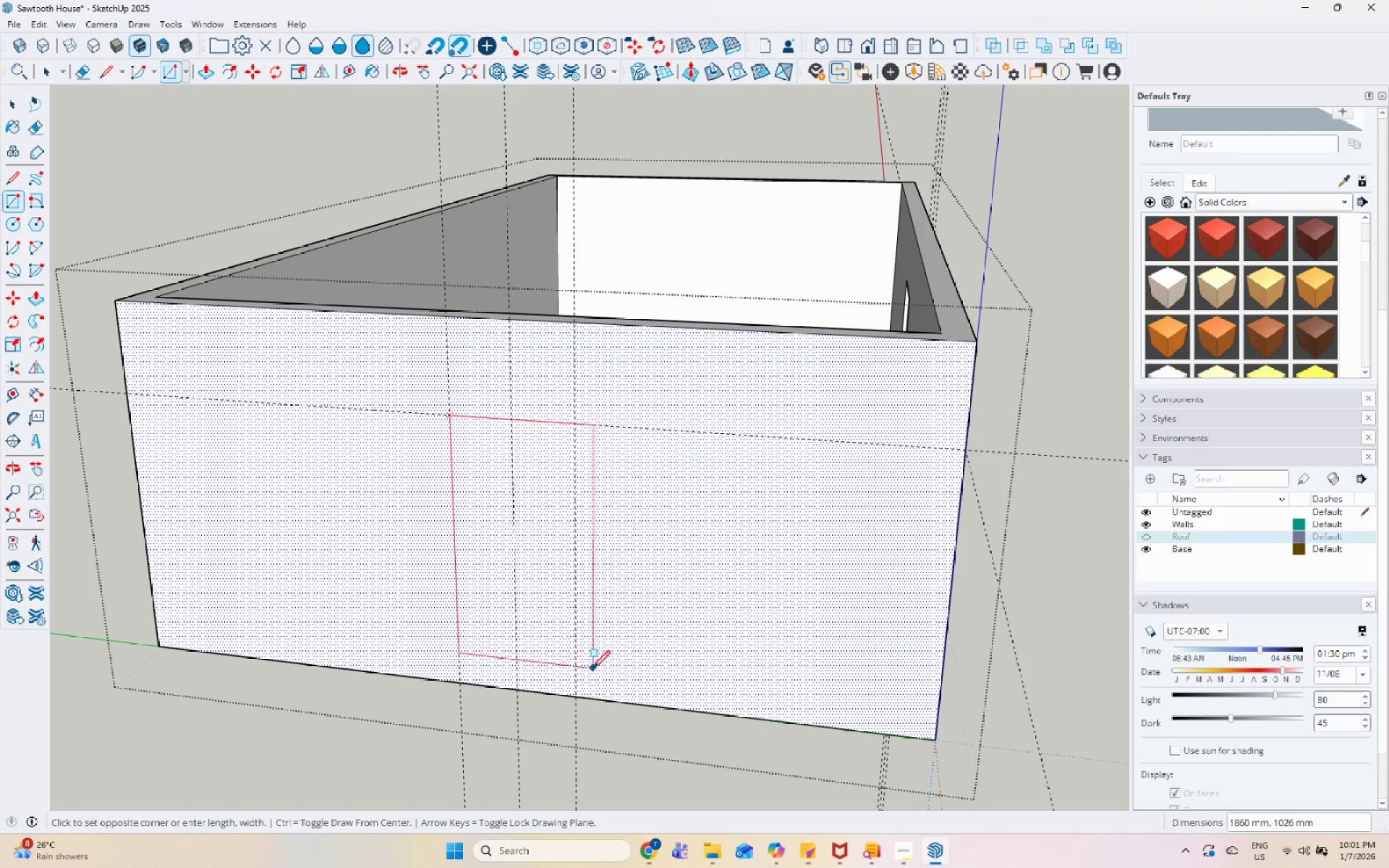 
left_click([574, 697])
 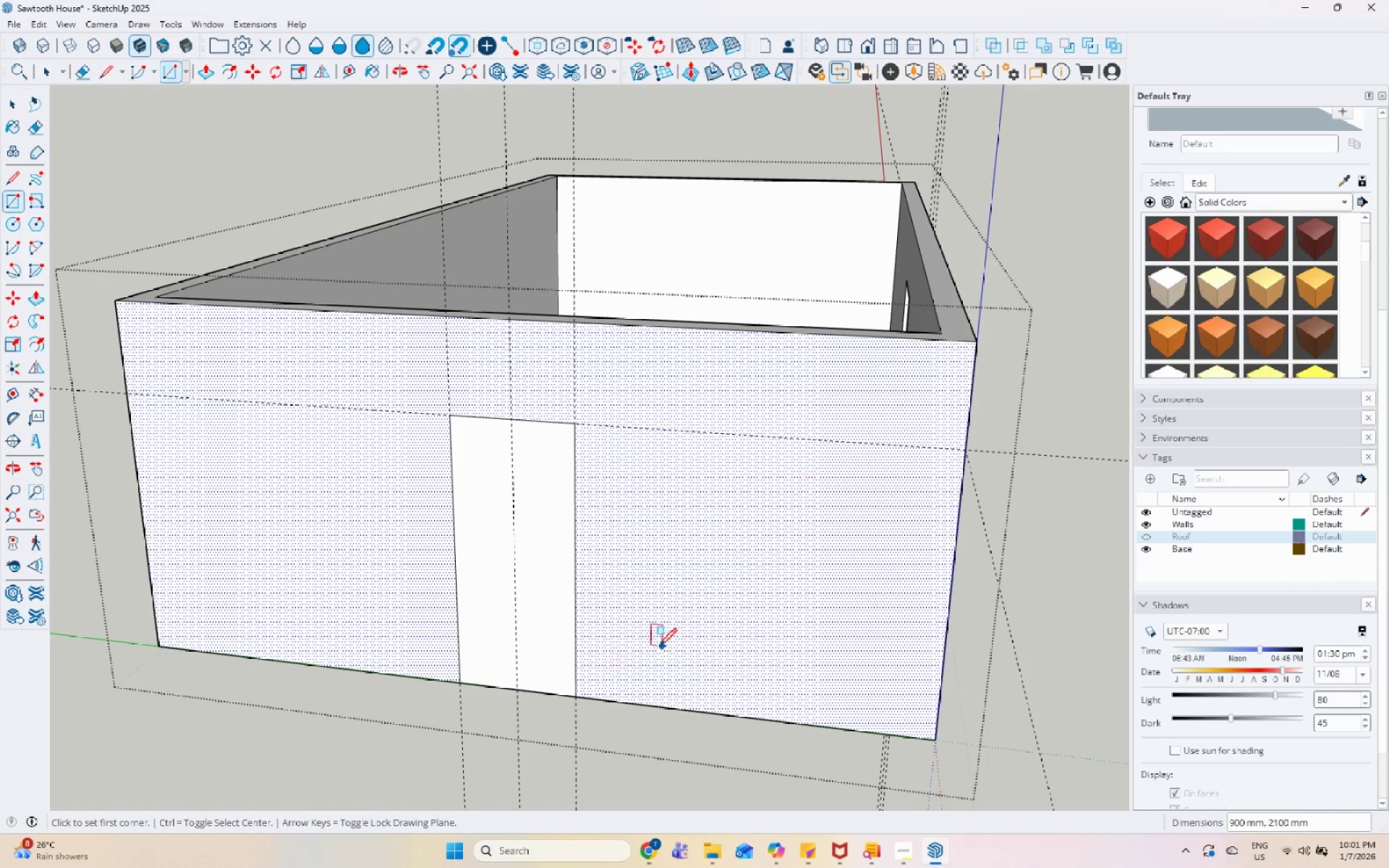 
key(Space)
 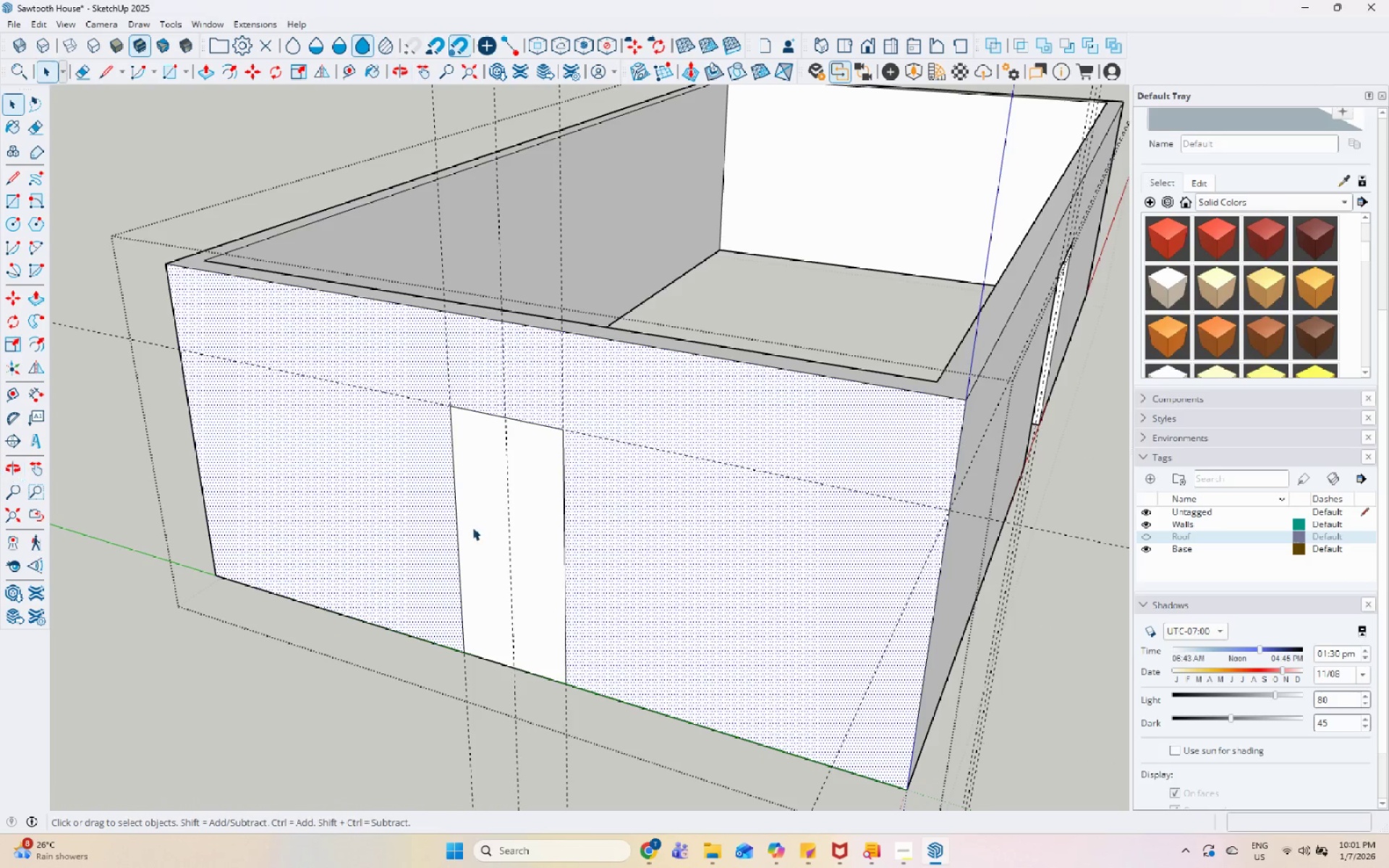 
left_click([541, 494])
 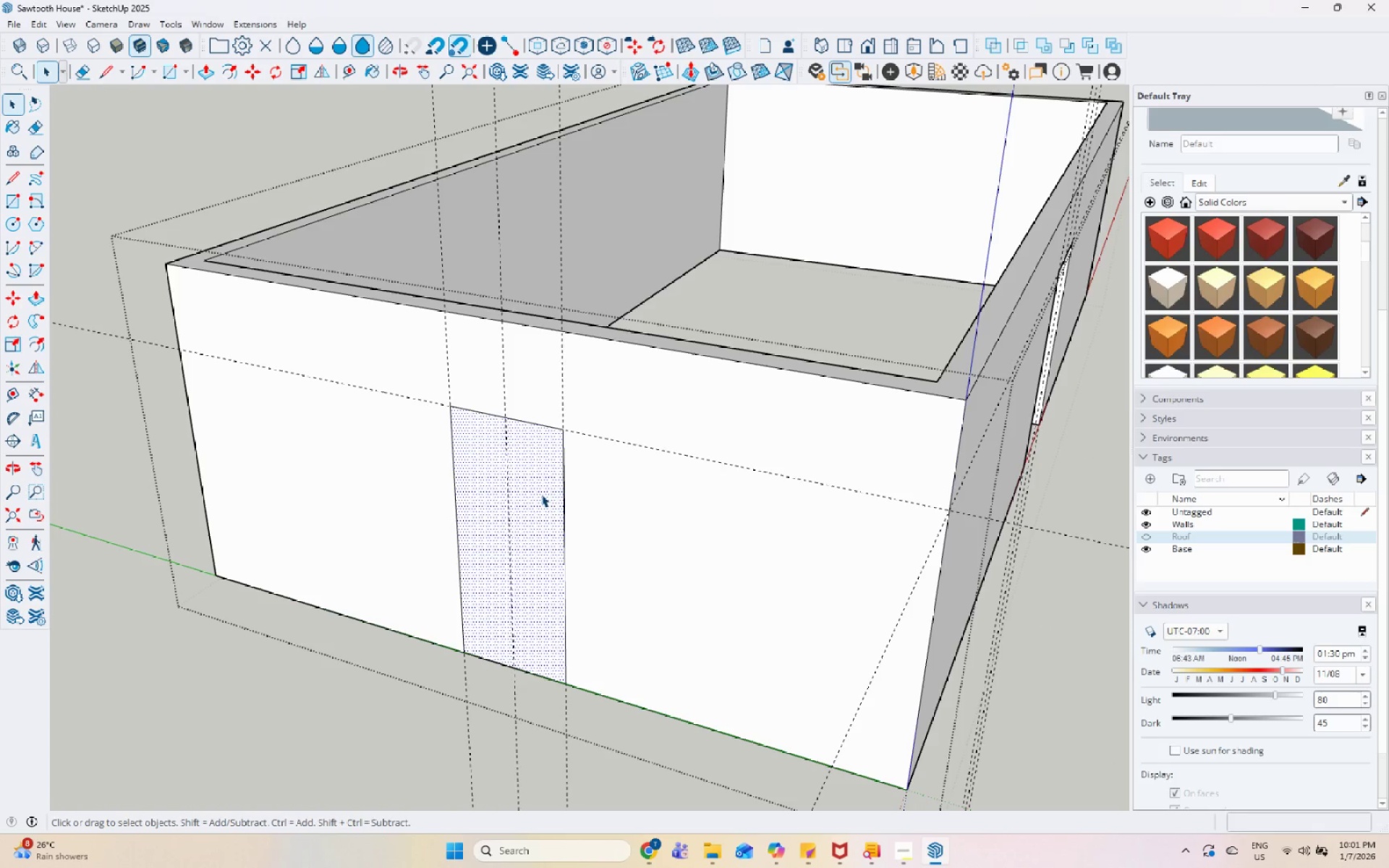 
key(P)
 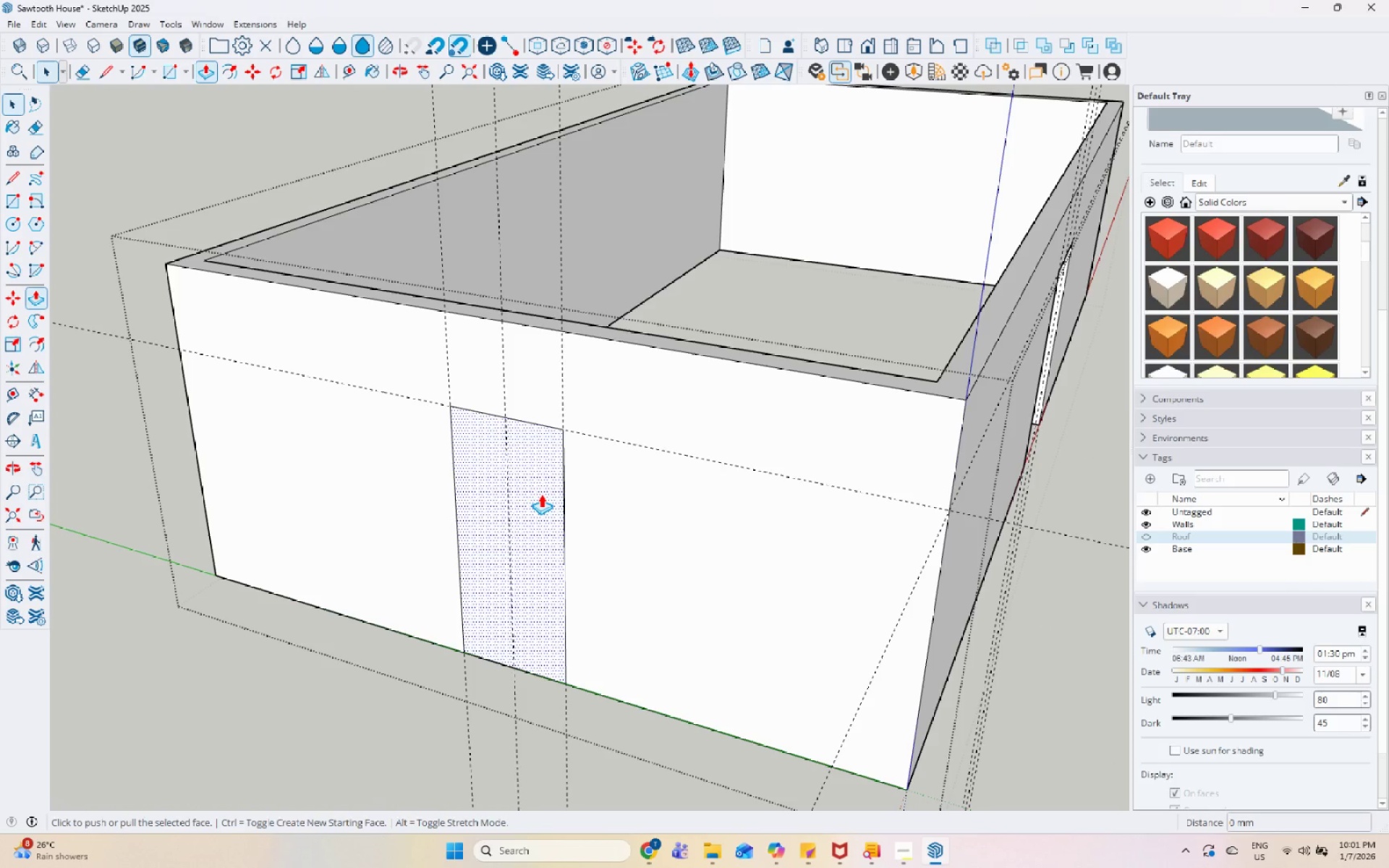 
left_click([541, 494])
 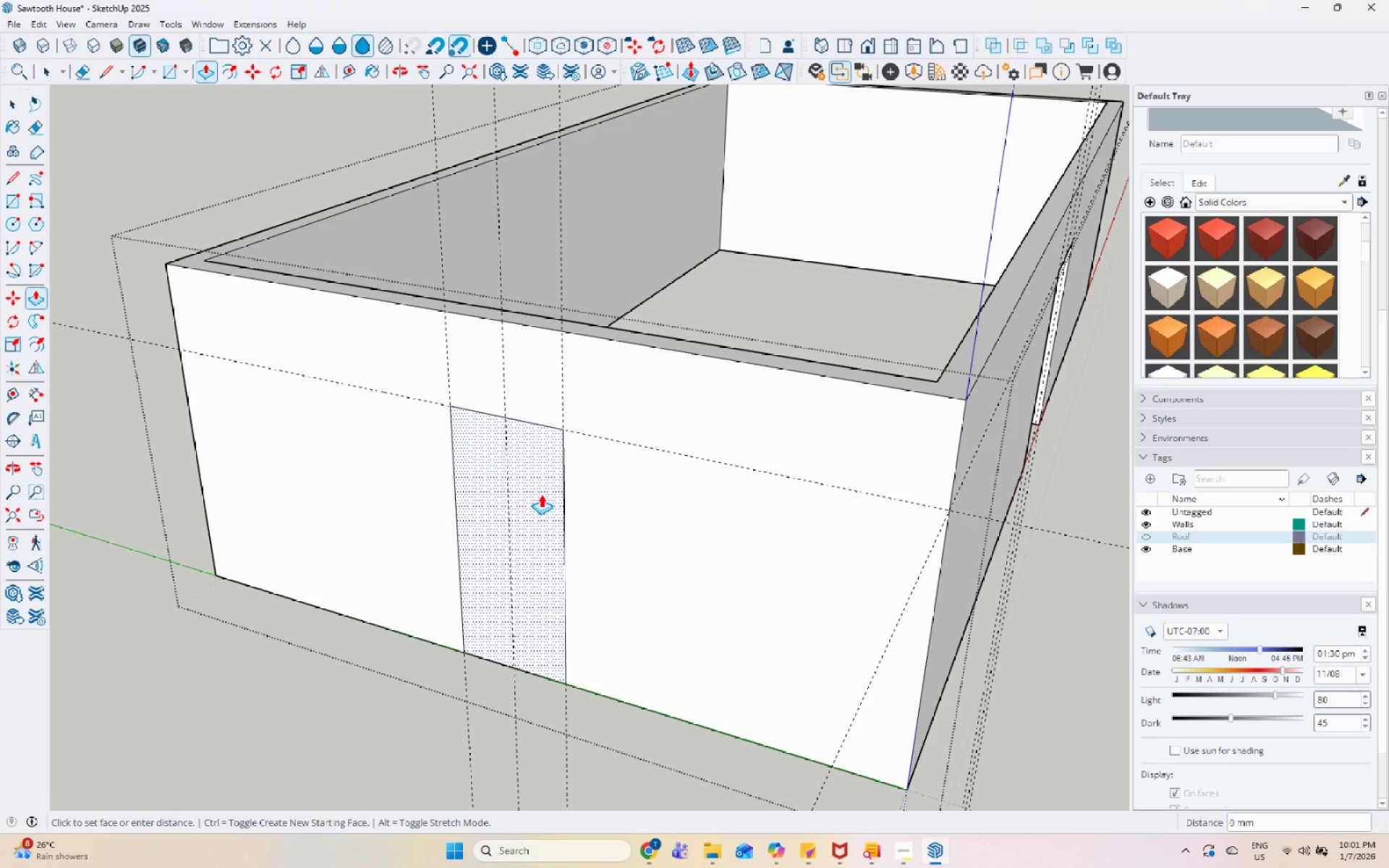 
double_click([541, 494])
 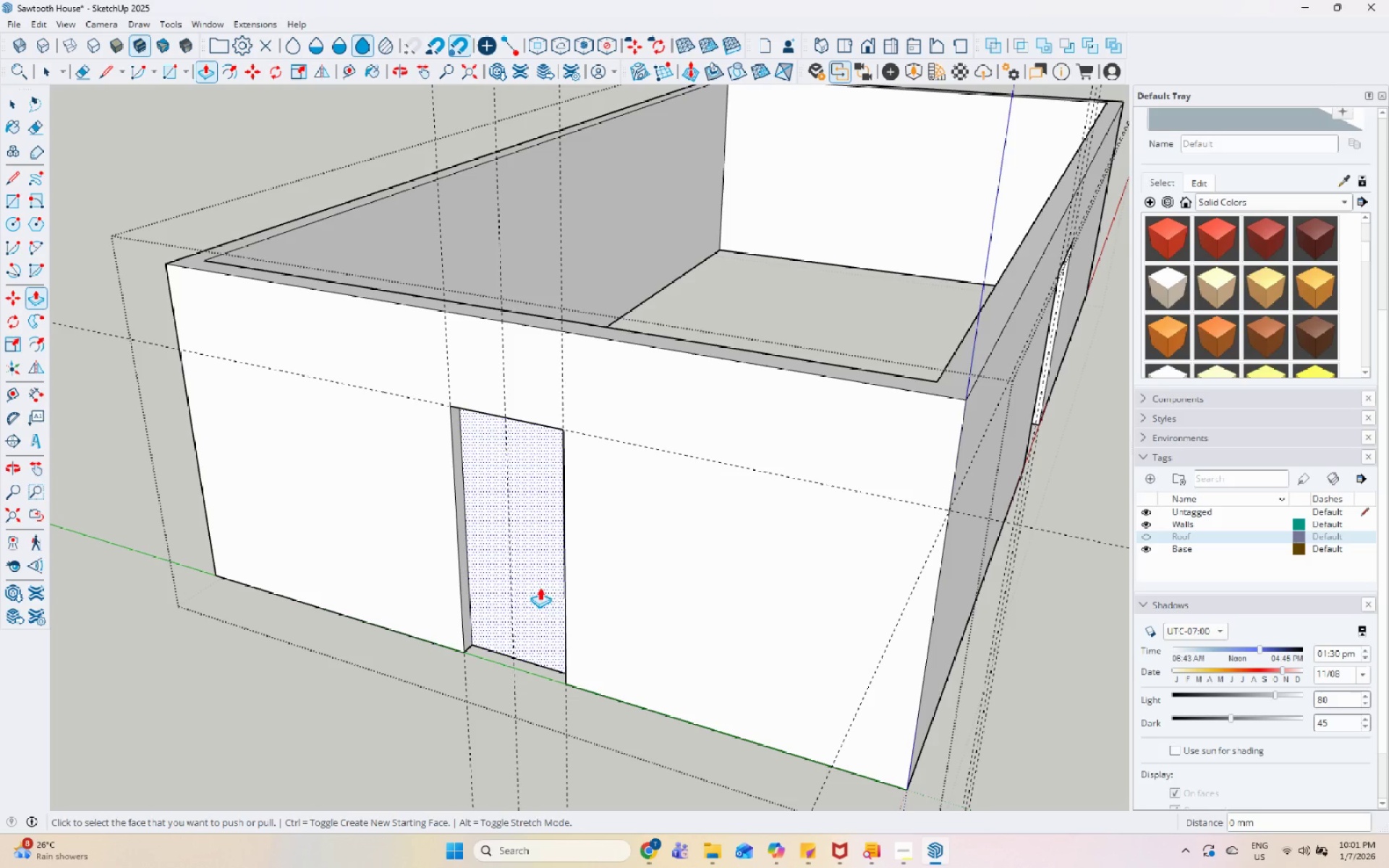 
key(Control+Z)
 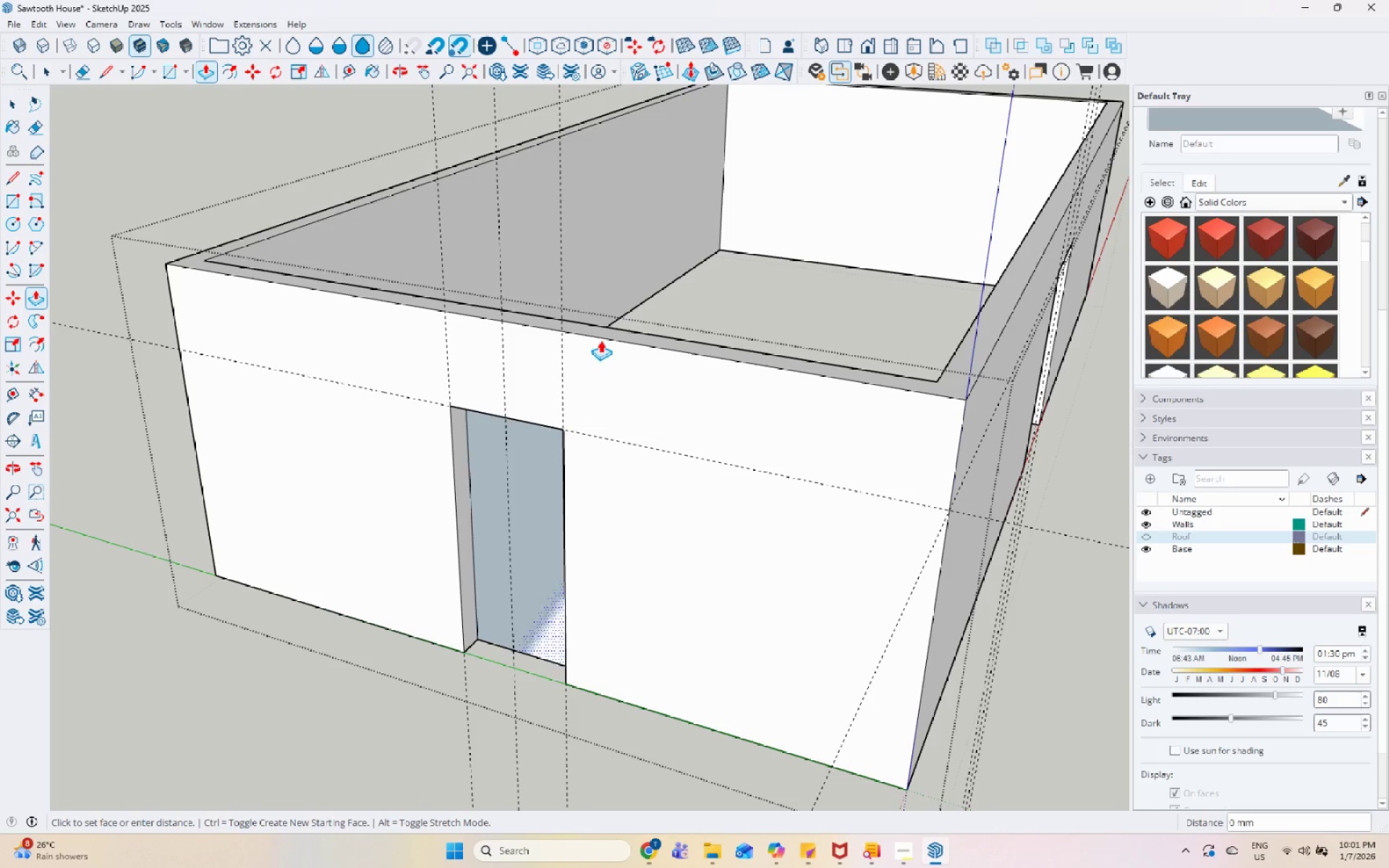 
left_click([610, 327])
 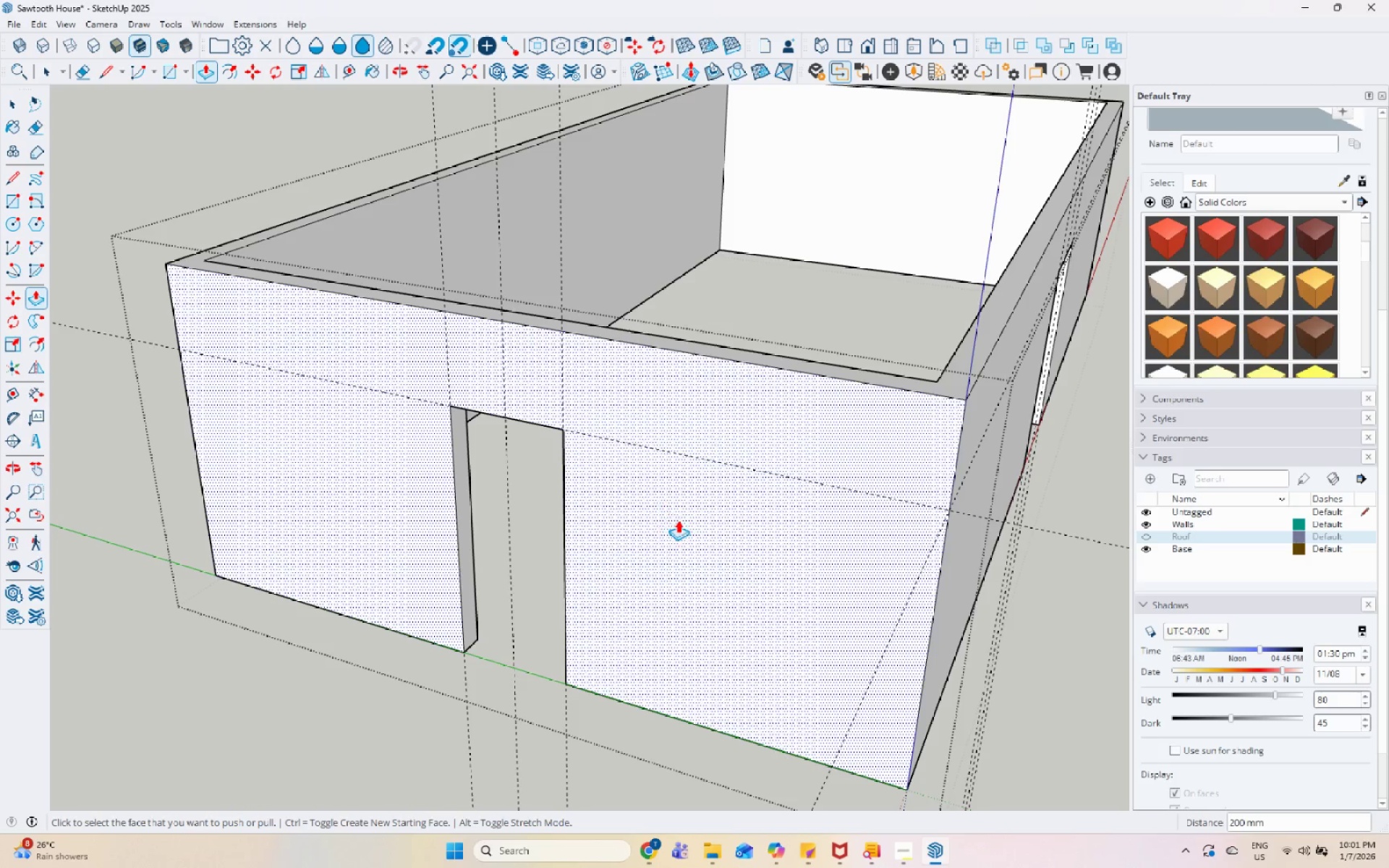 
key(Space)
 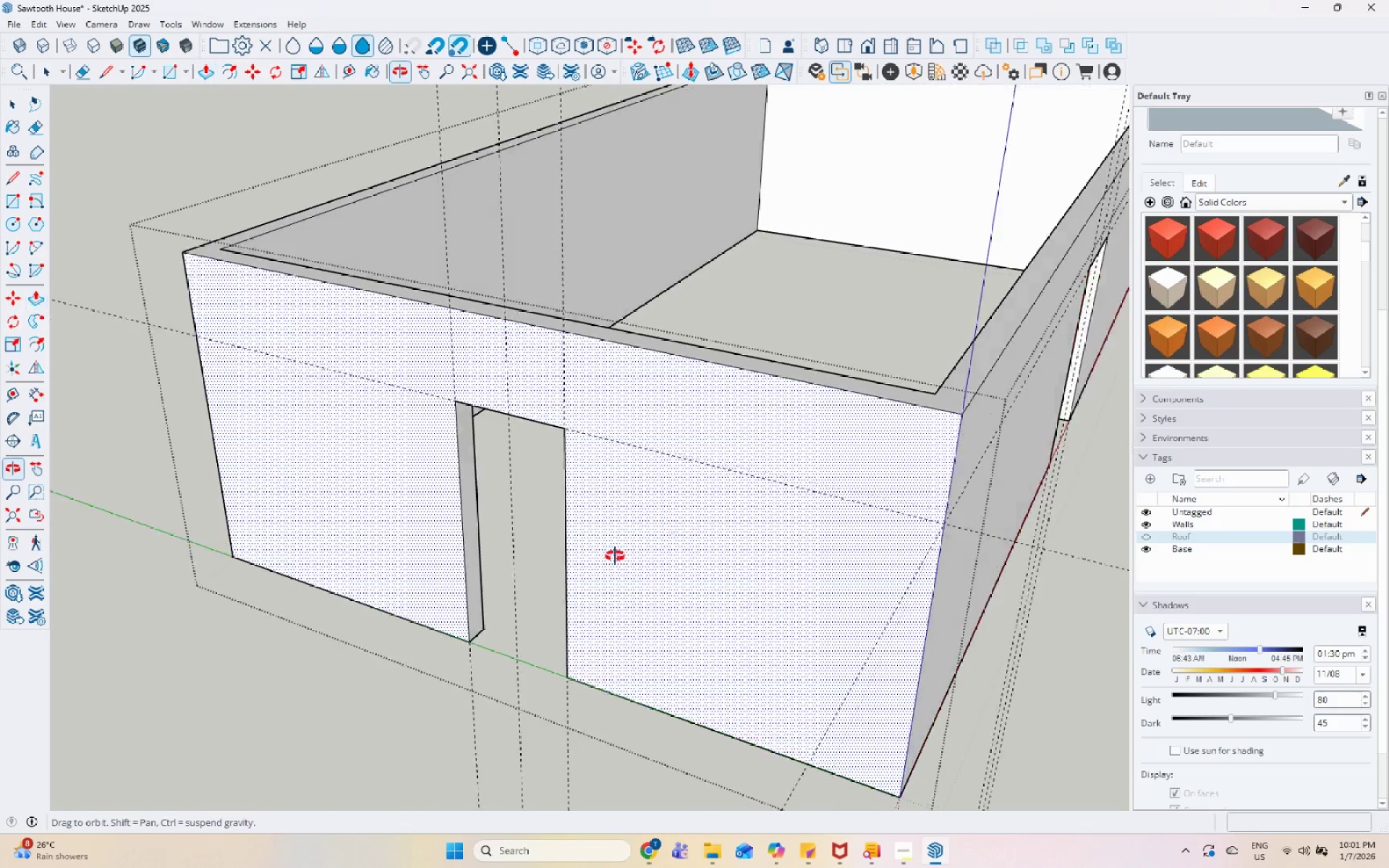 
scroll: coordinate [478, 566], scroll_direction: down, amount: 12.0
 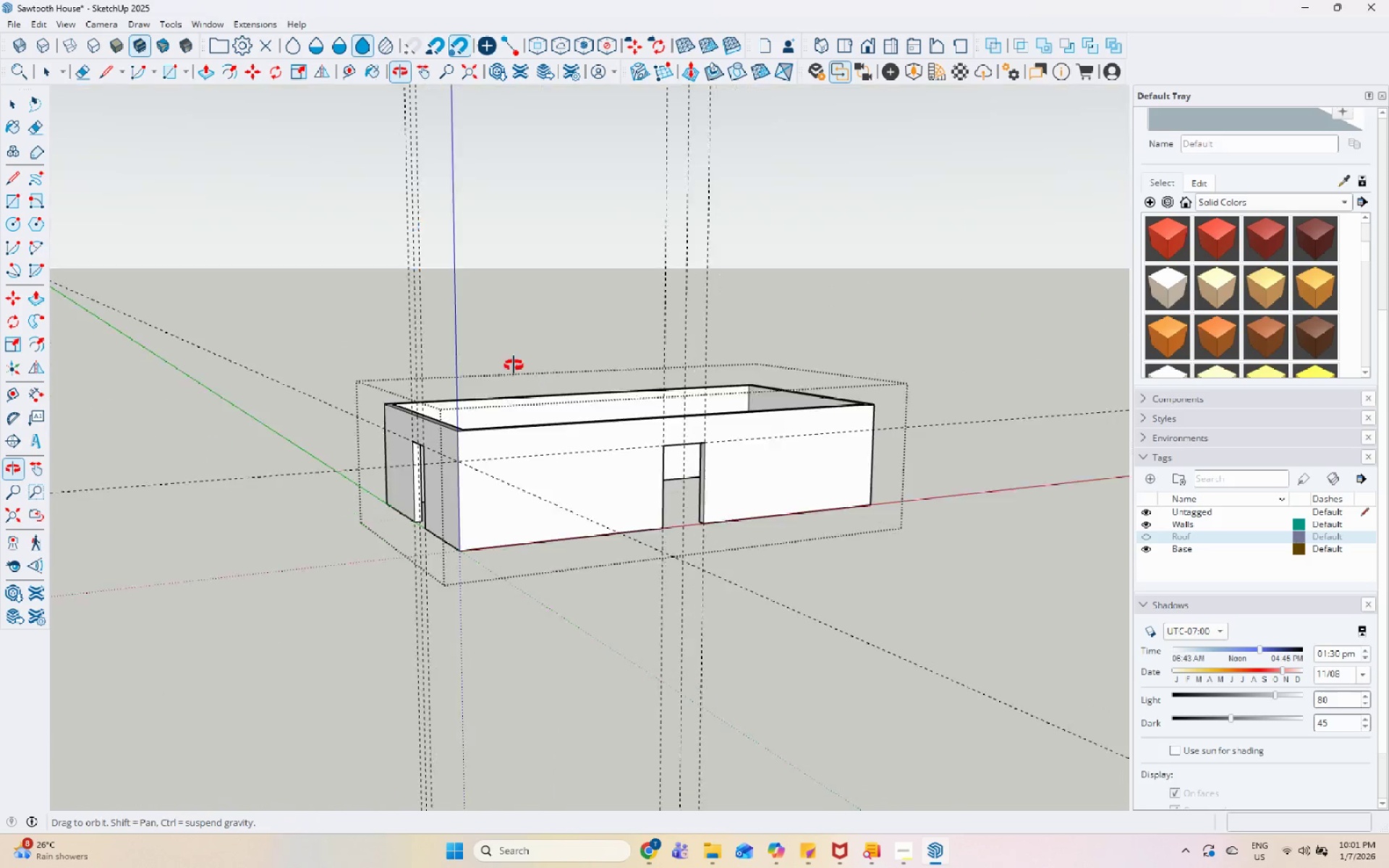 
key(Escape)
 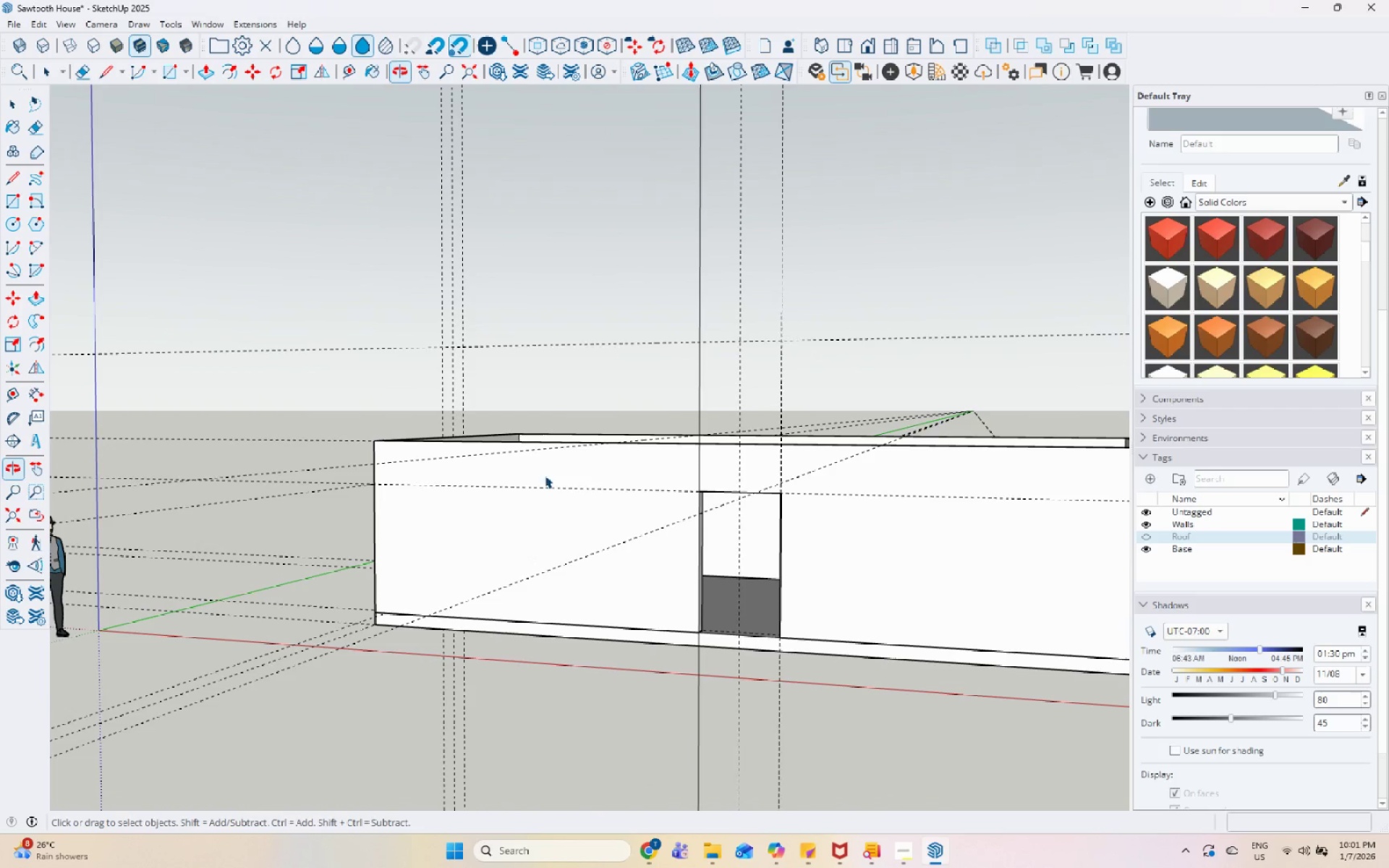 
scroll: coordinate [816, 554], scroll_direction: up, amount: 11.0
 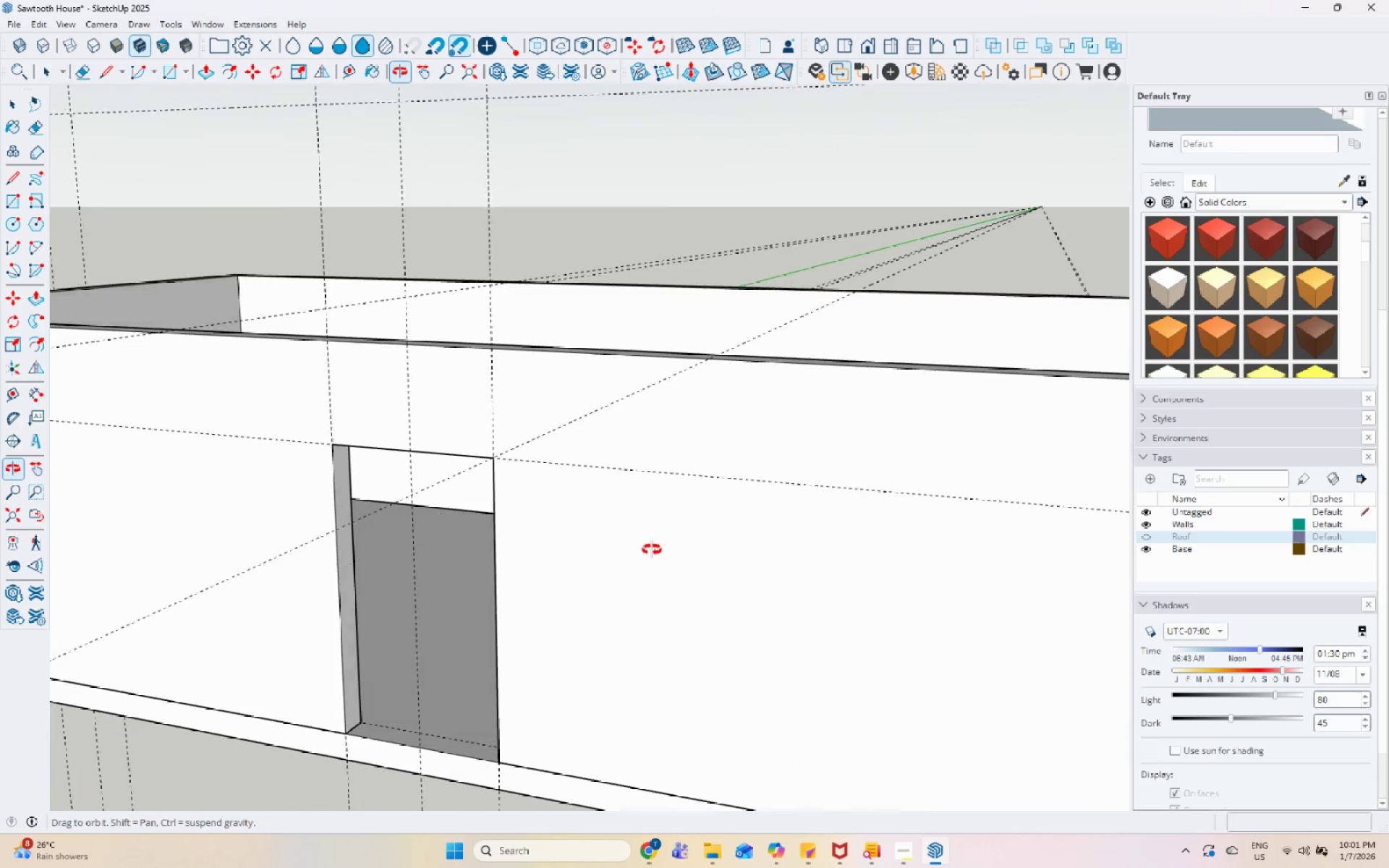 
scroll: coordinate [427, 475], scroll_direction: down, amount: 4.0
 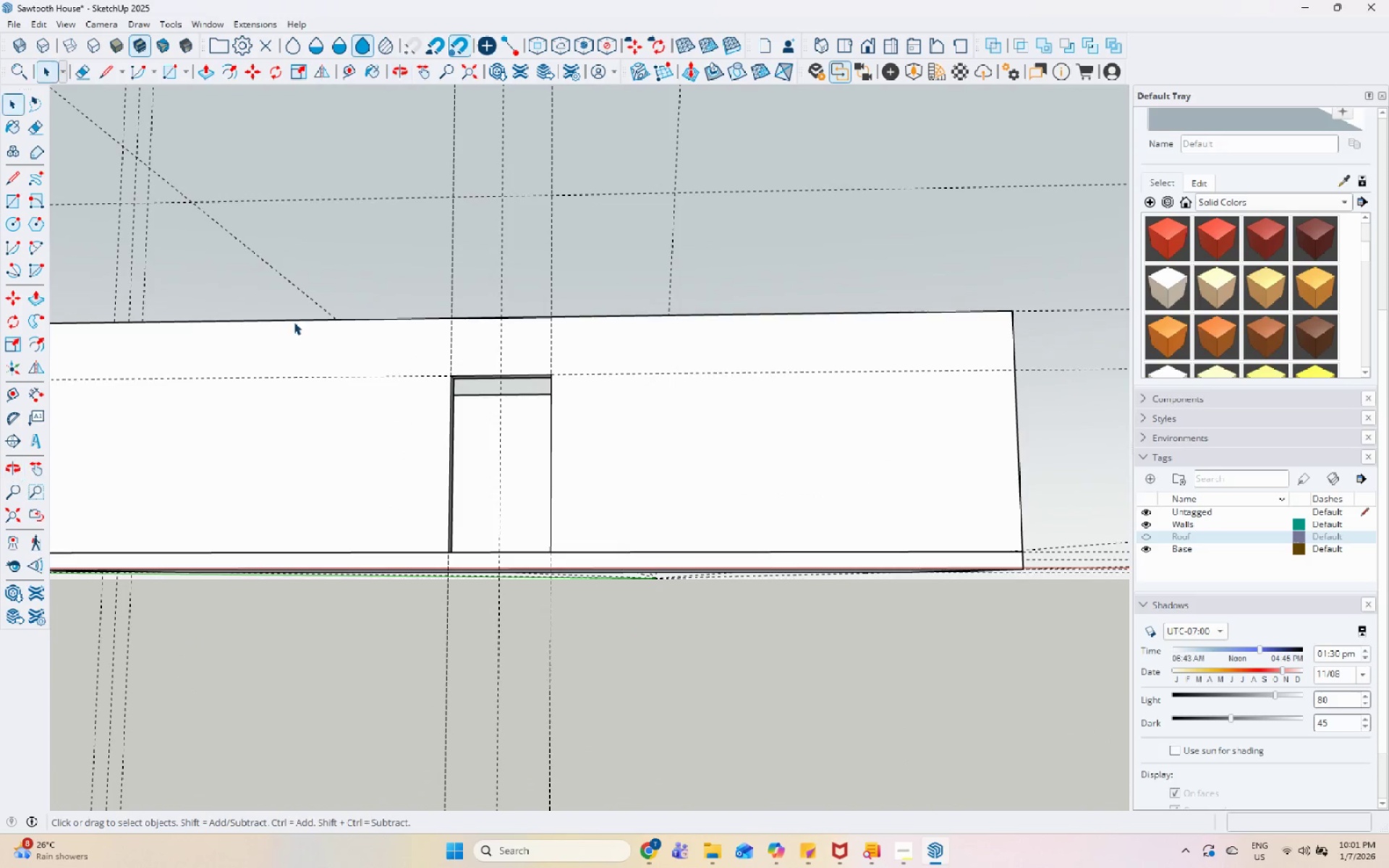 
left_click_drag(start_coordinate=[6, 201], to_coordinate=[12, 201])
 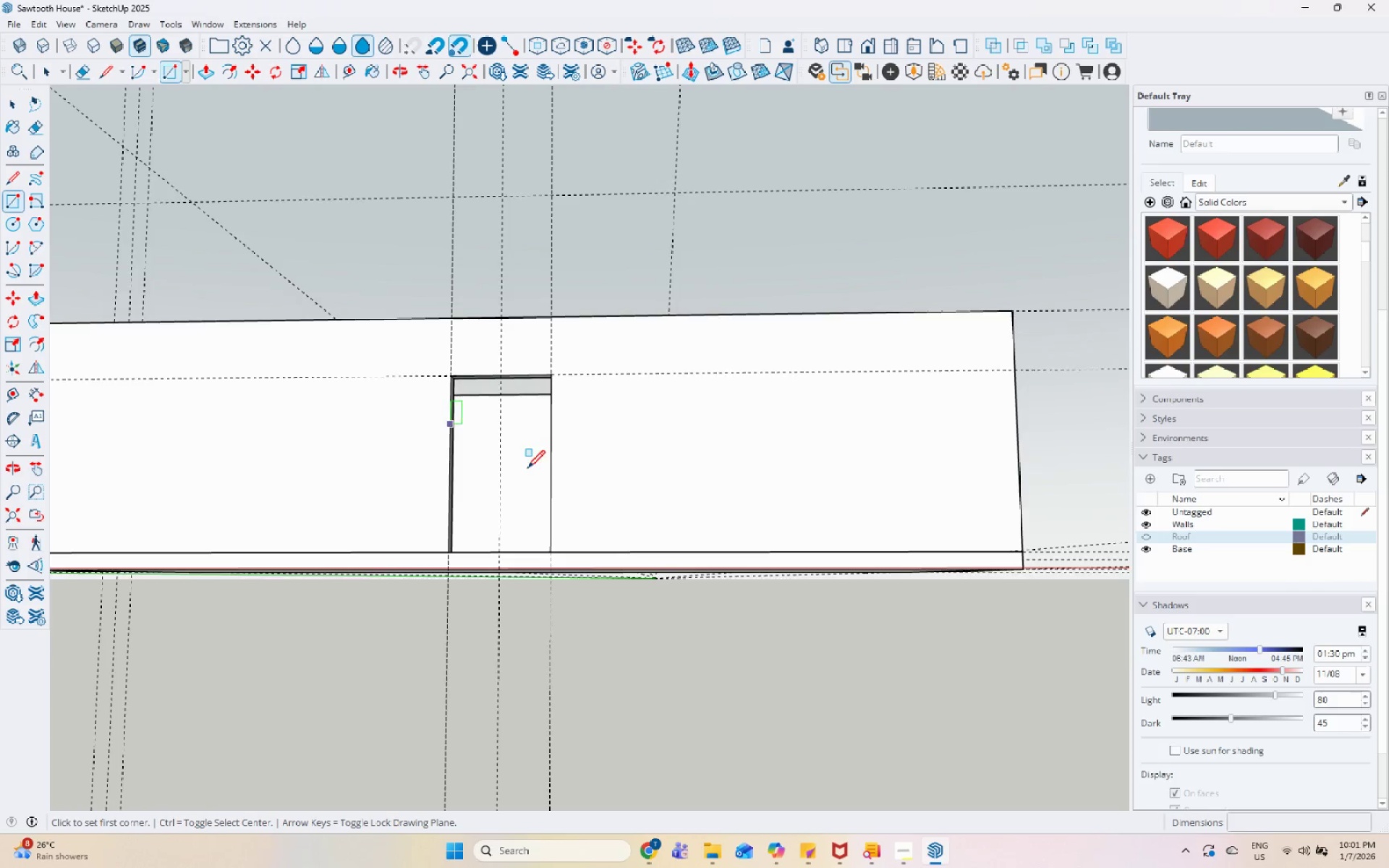 
scroll: coordinate [436, 299], scroll_direction: up, amount: 10.0
 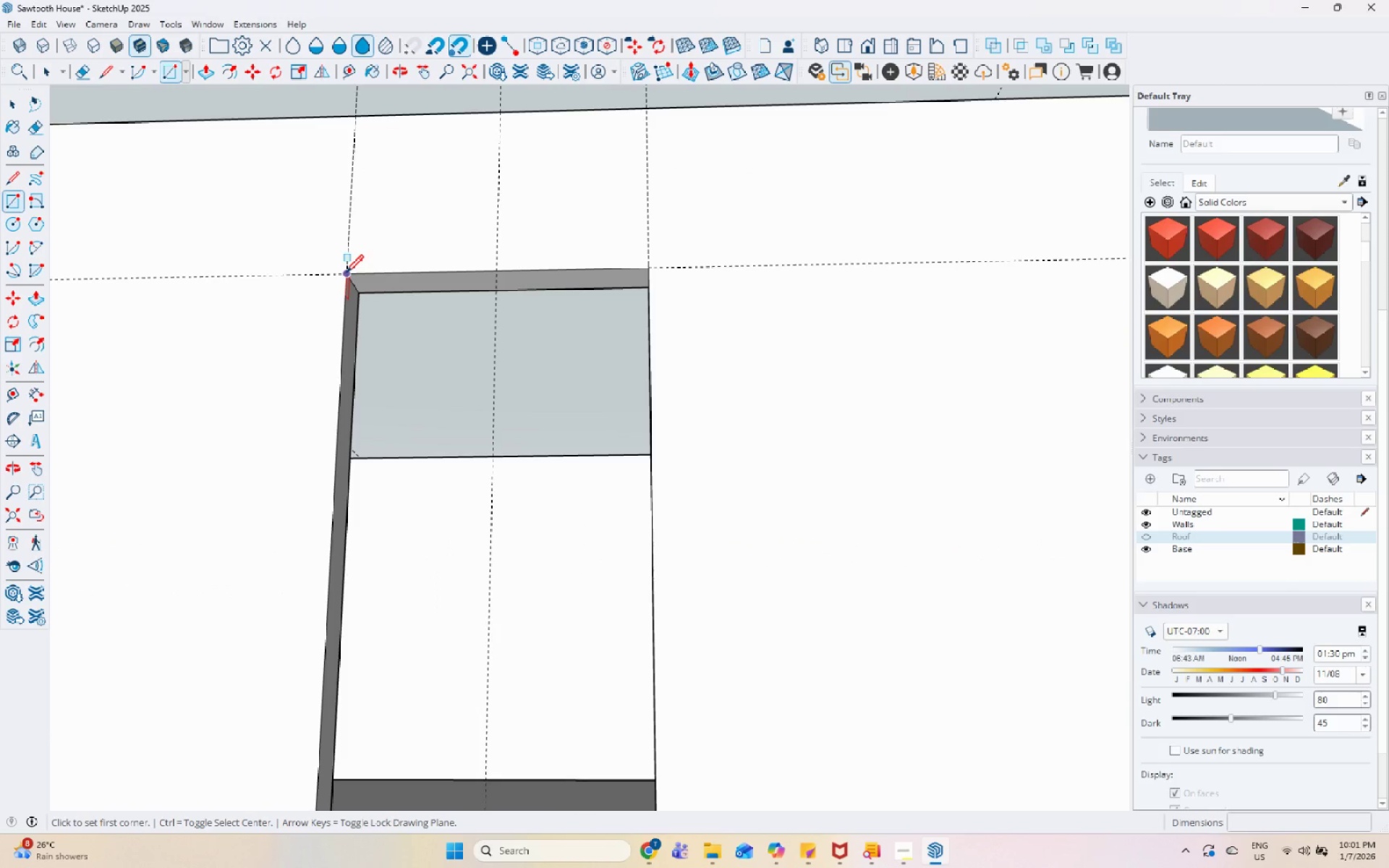 
scroll: coordinate [599, 329], scroll_direction: down, amount: 14.0
 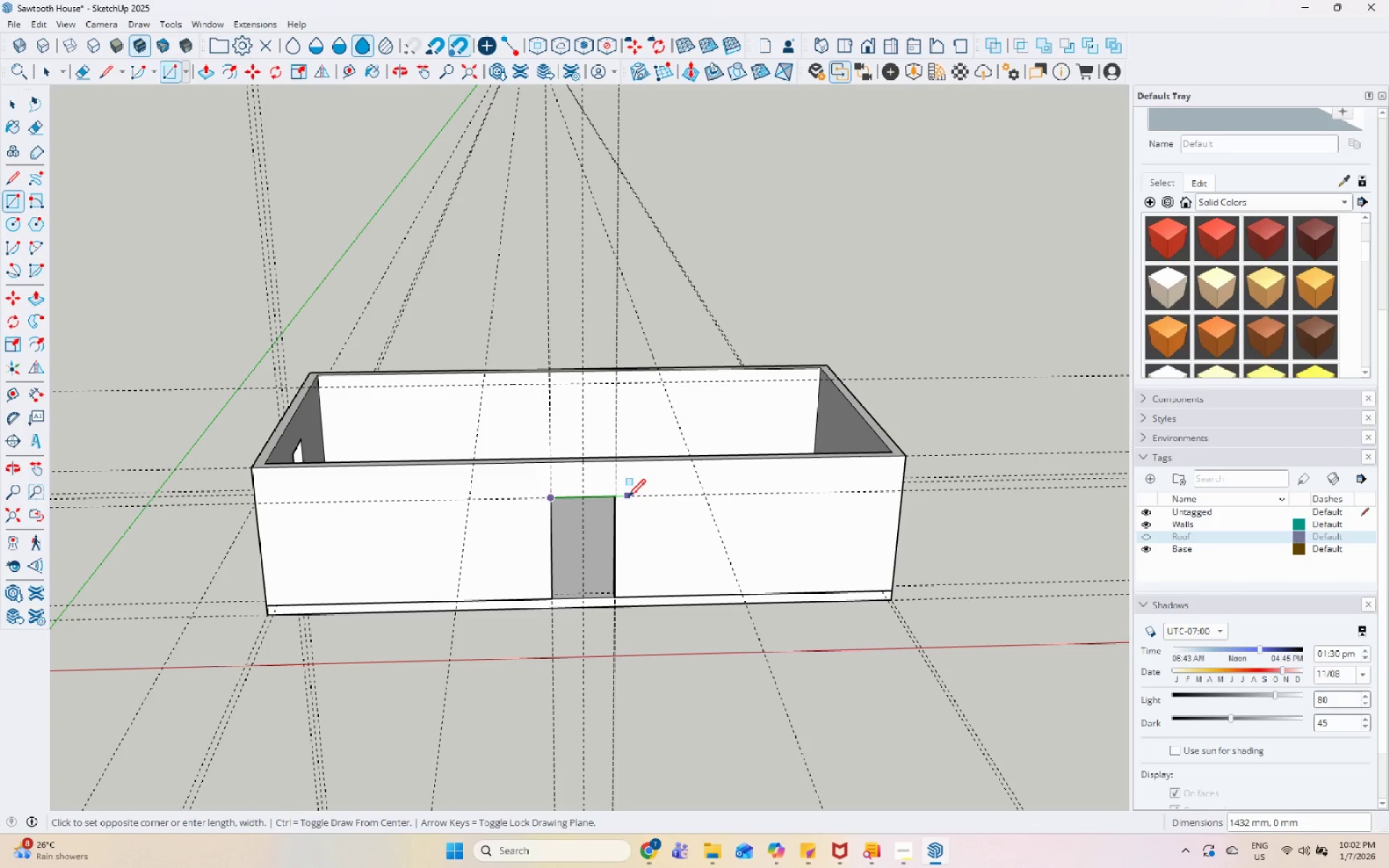 
wait(46.72)
 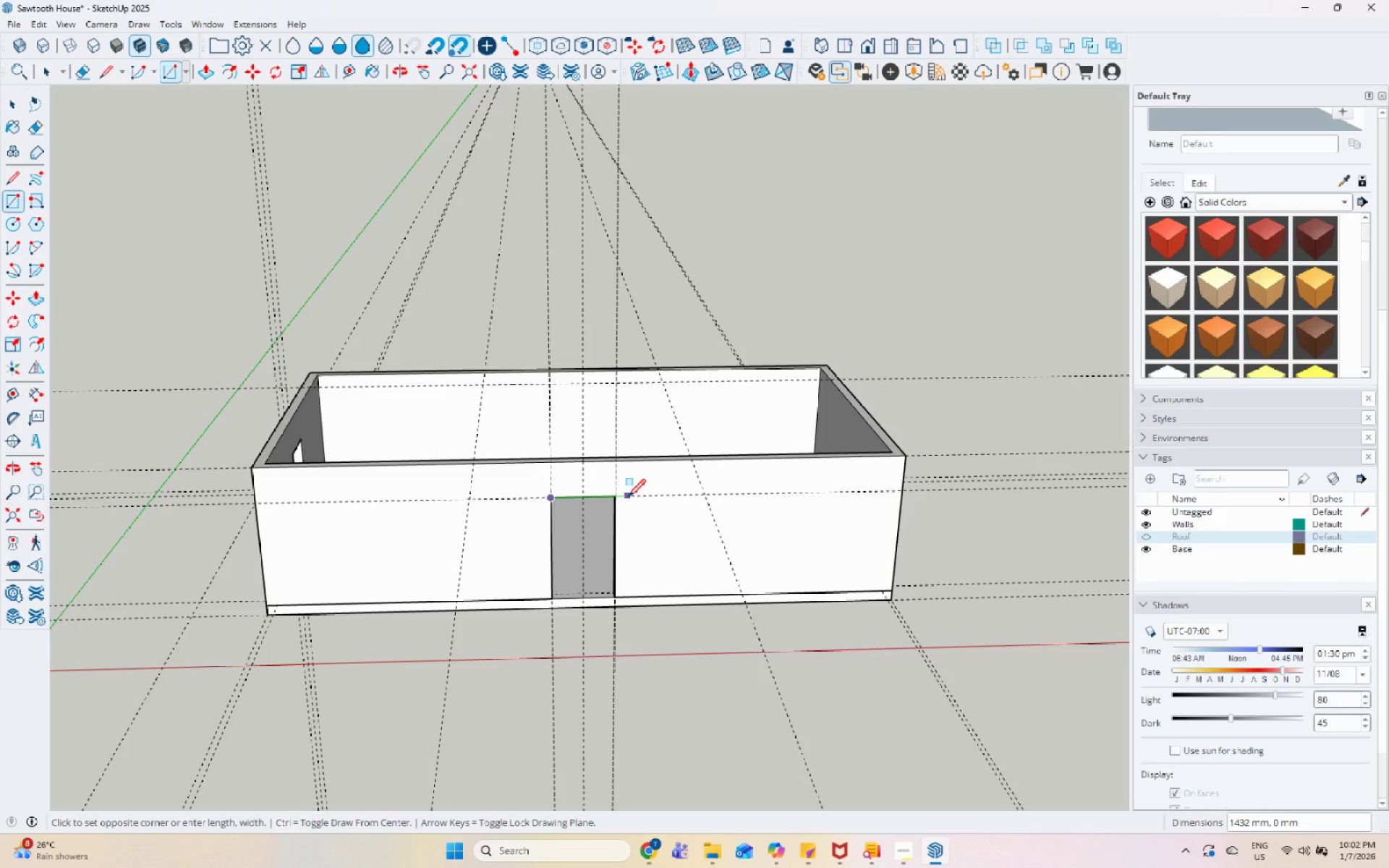 
scroll: coordinate [624, 690], scroll_direction: up, amount: 15.0
 